 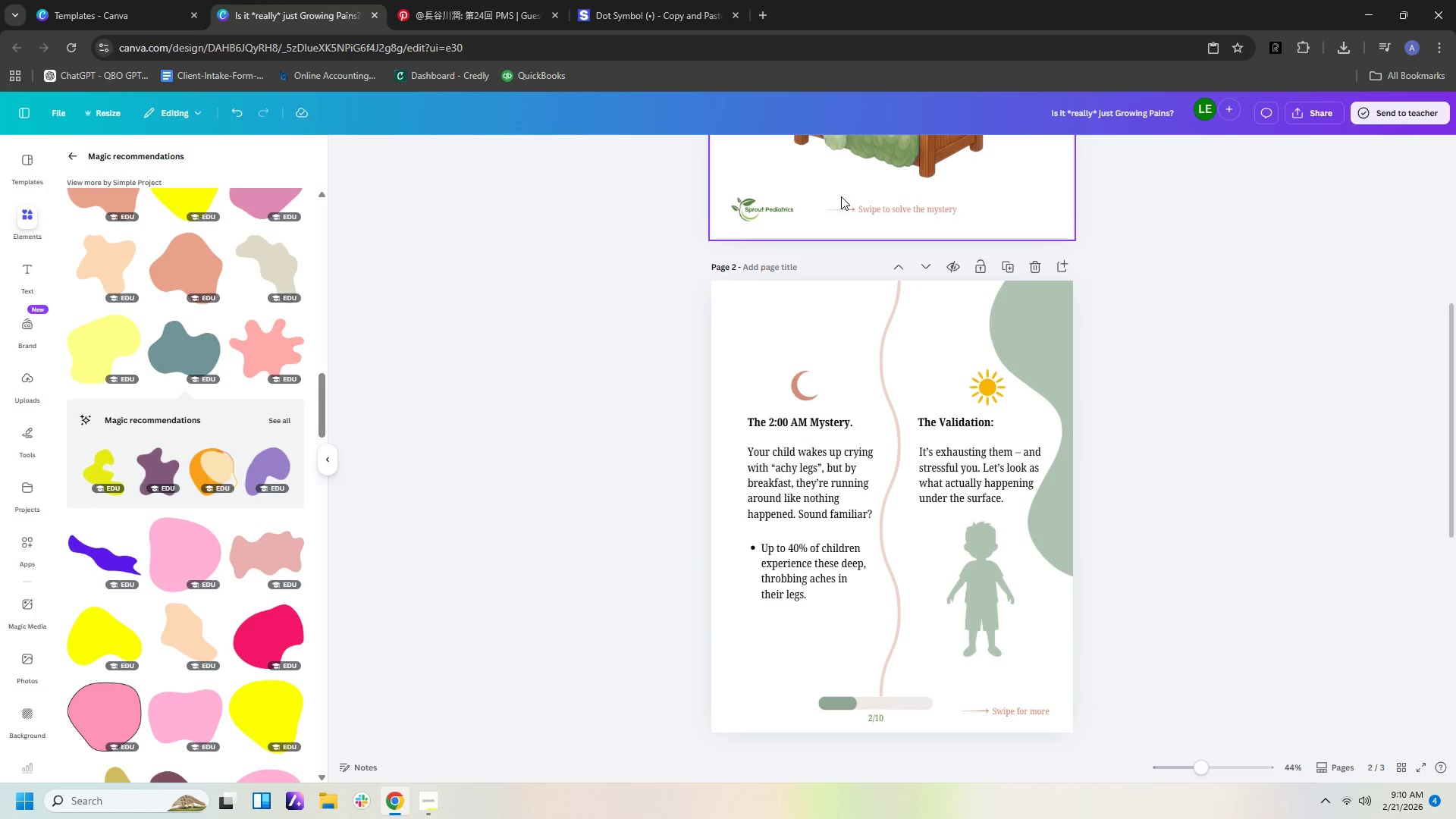 
left_click([803, 395])
 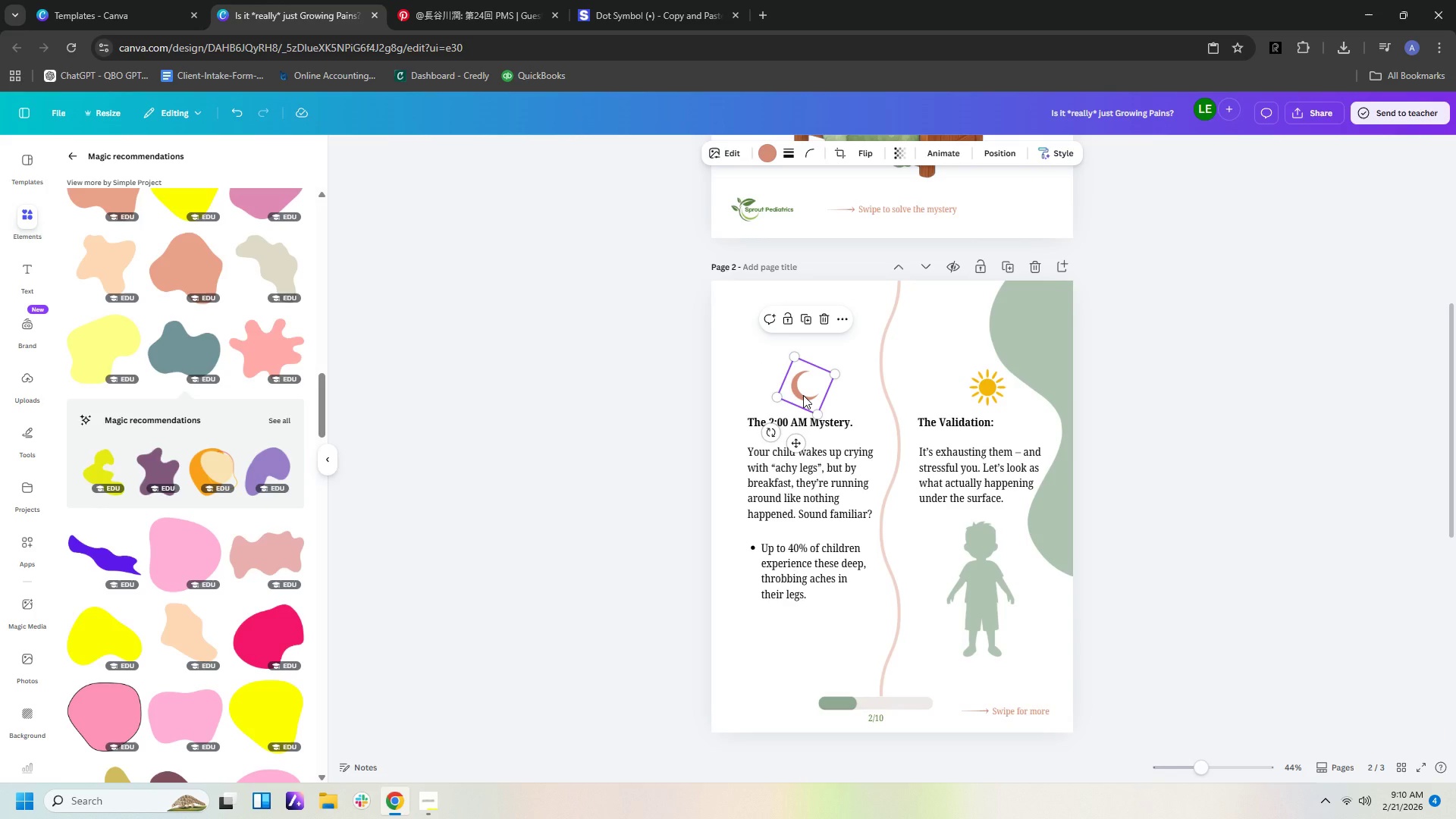 
key(Control+C)
 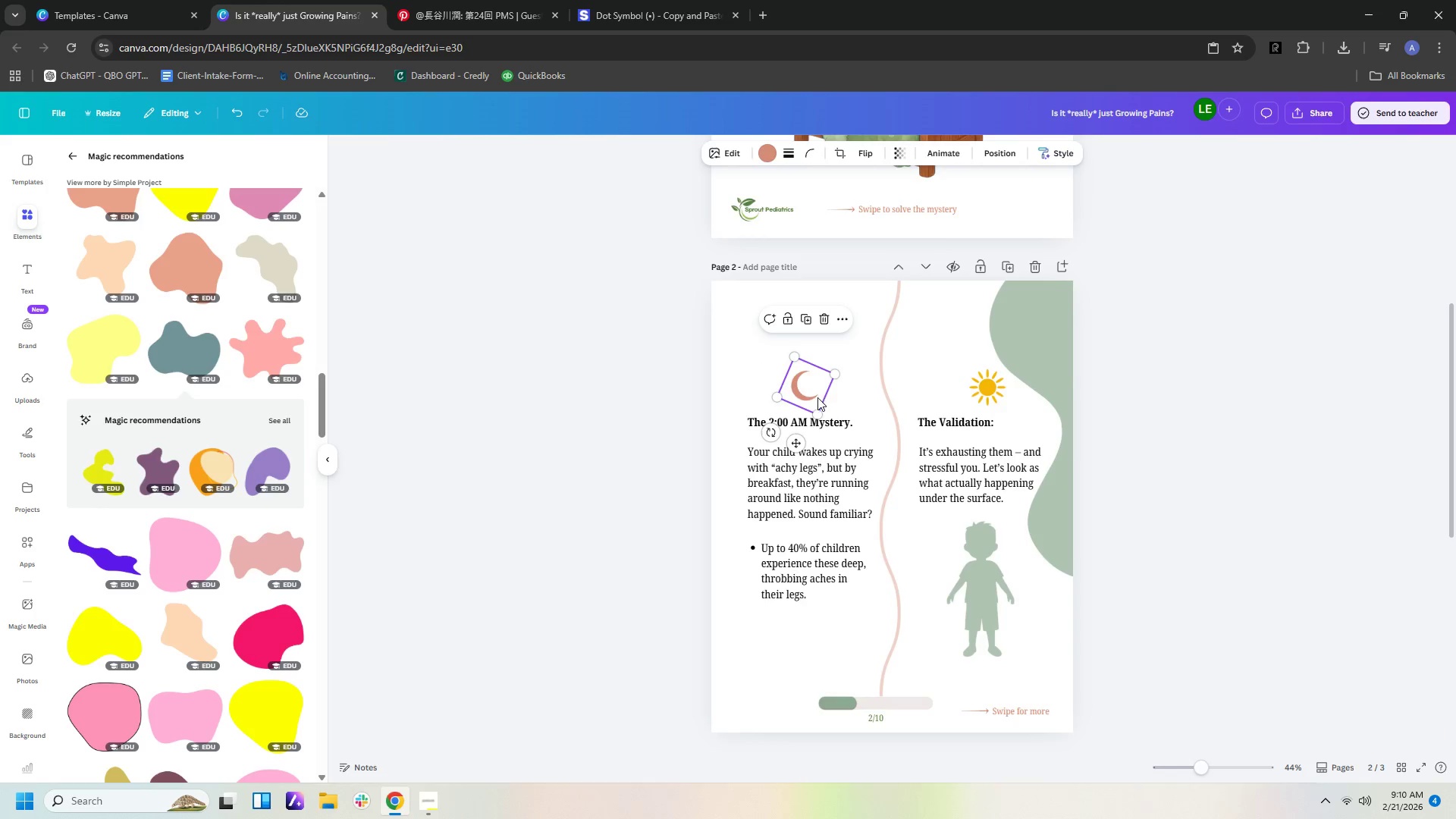 
scroll: coordinate [818, 401], scroll_direction: down, amount: 6.0
 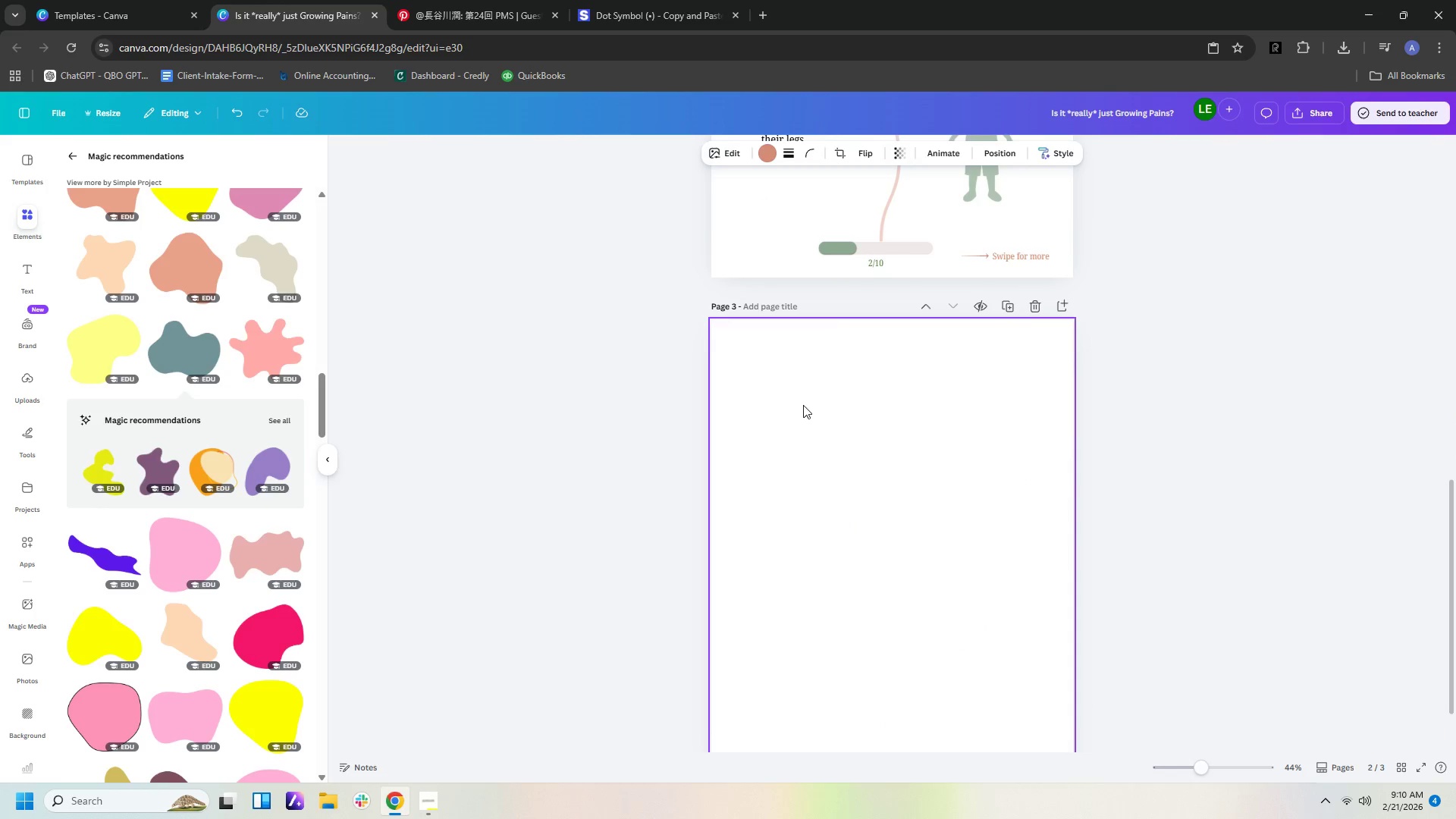 
left_click([803, 405])
 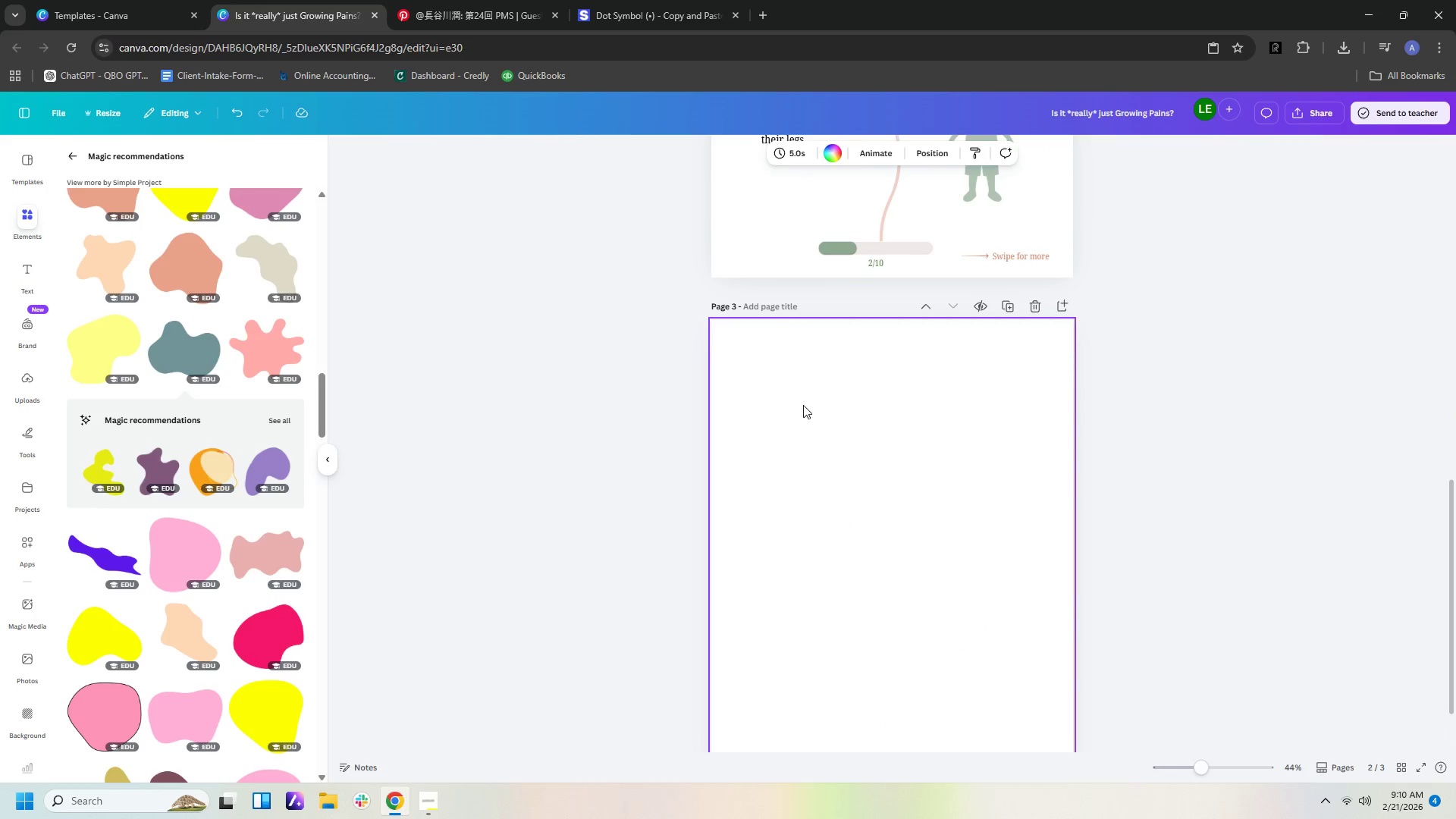 
key(Control+V)
 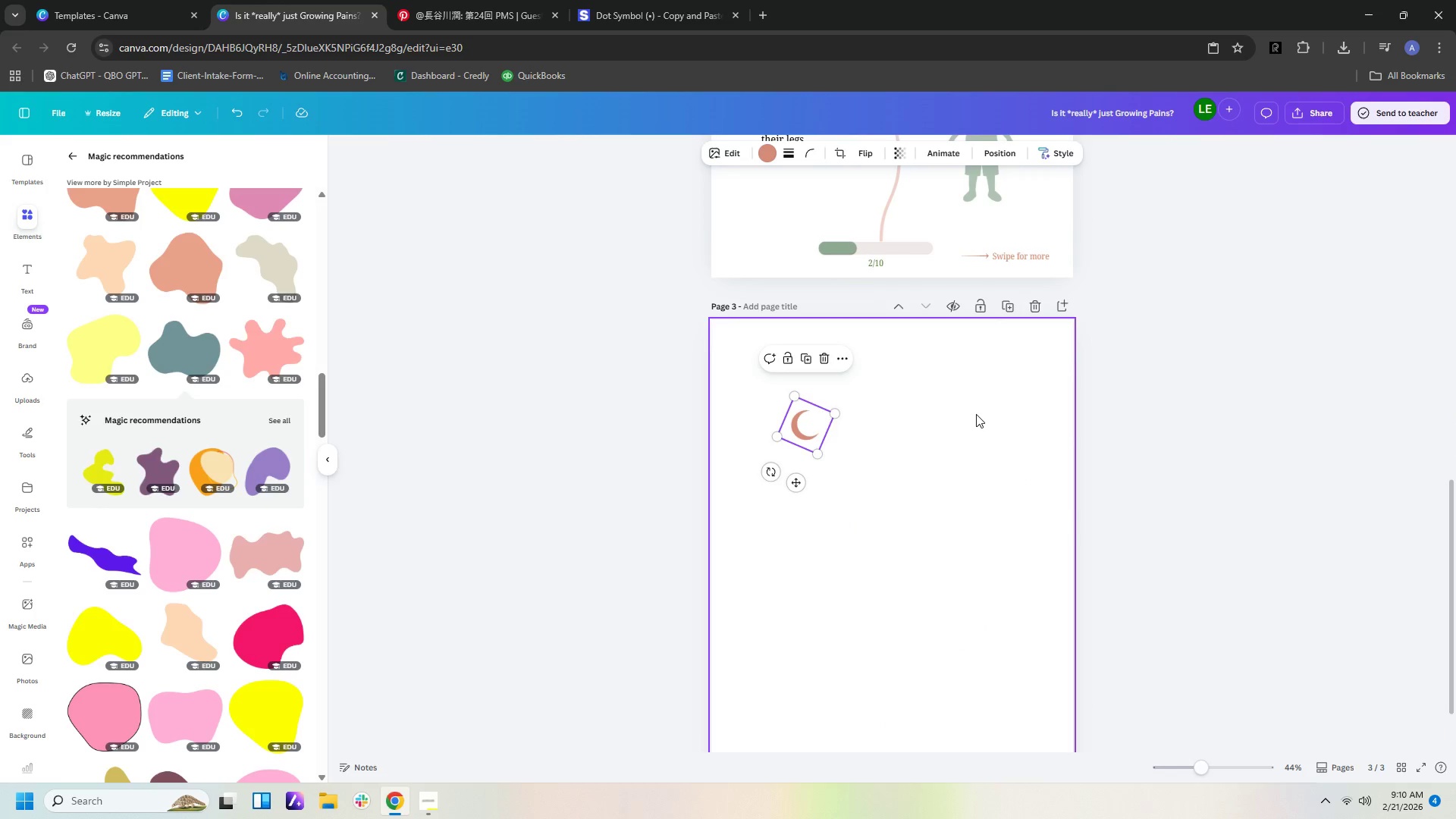 
scroll: coordinate [1163, 447], scroll_direction: up, amount: 6.0
 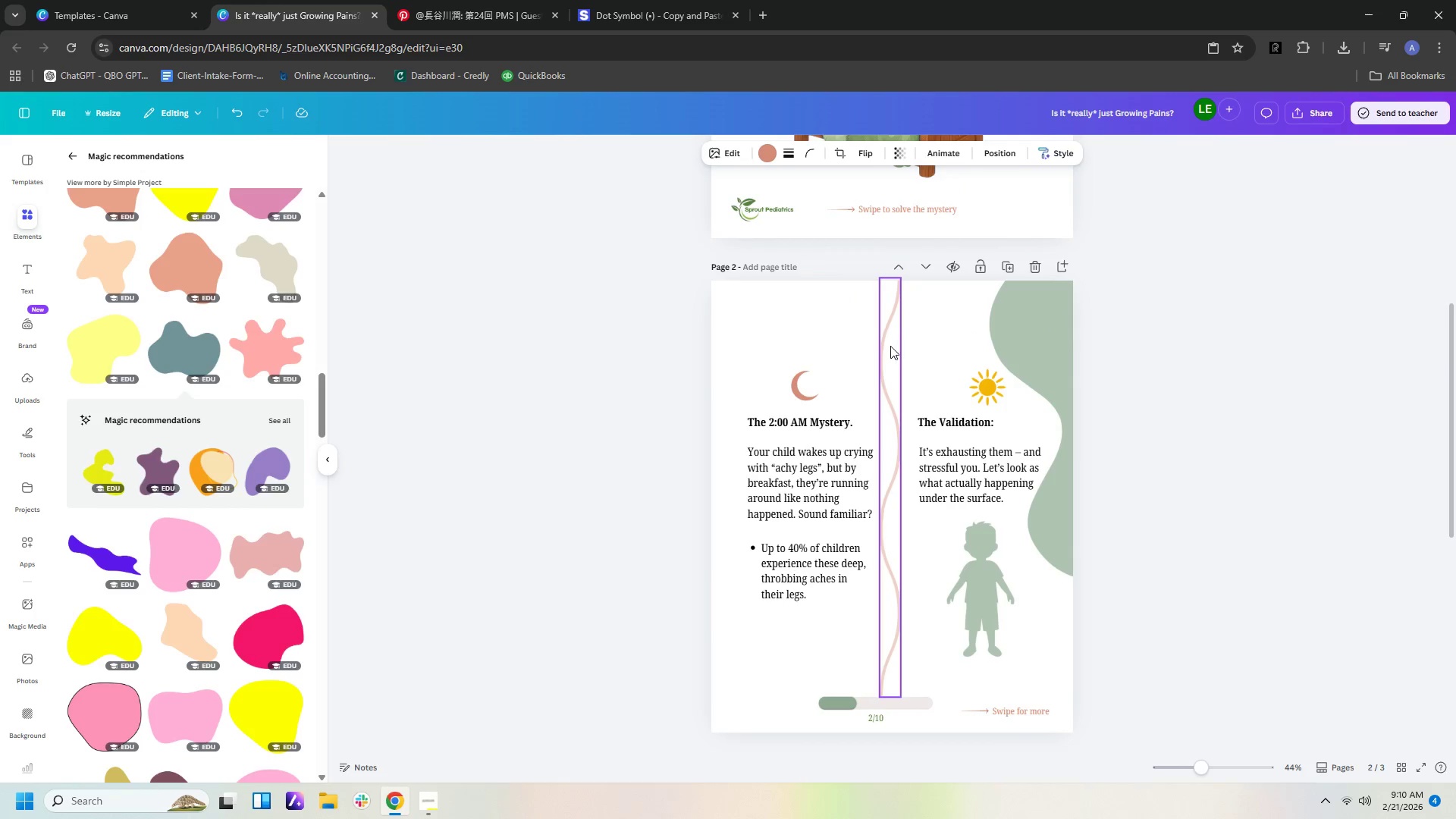 
left_click([887, 346])
 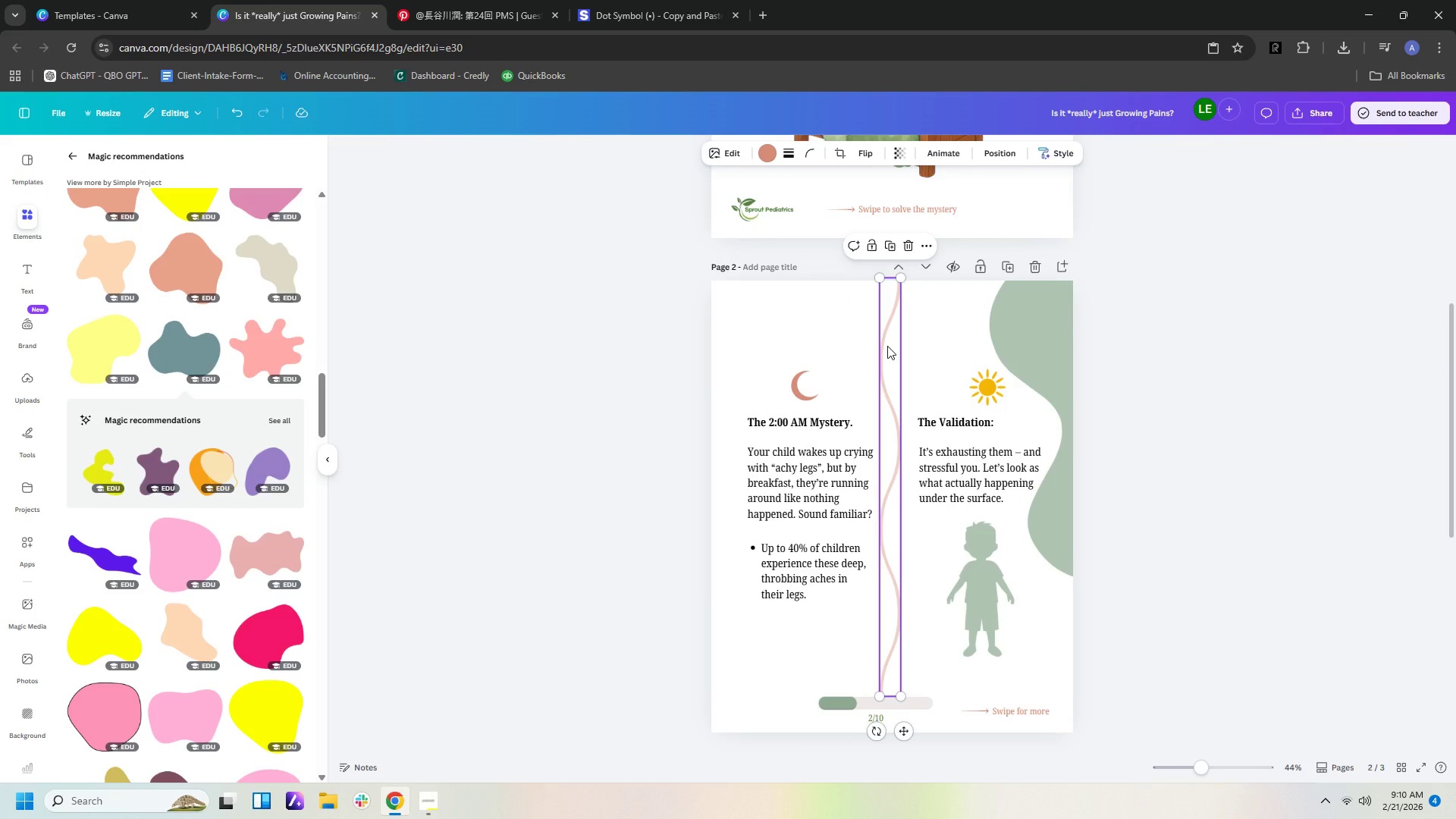 
key(Control+C)
 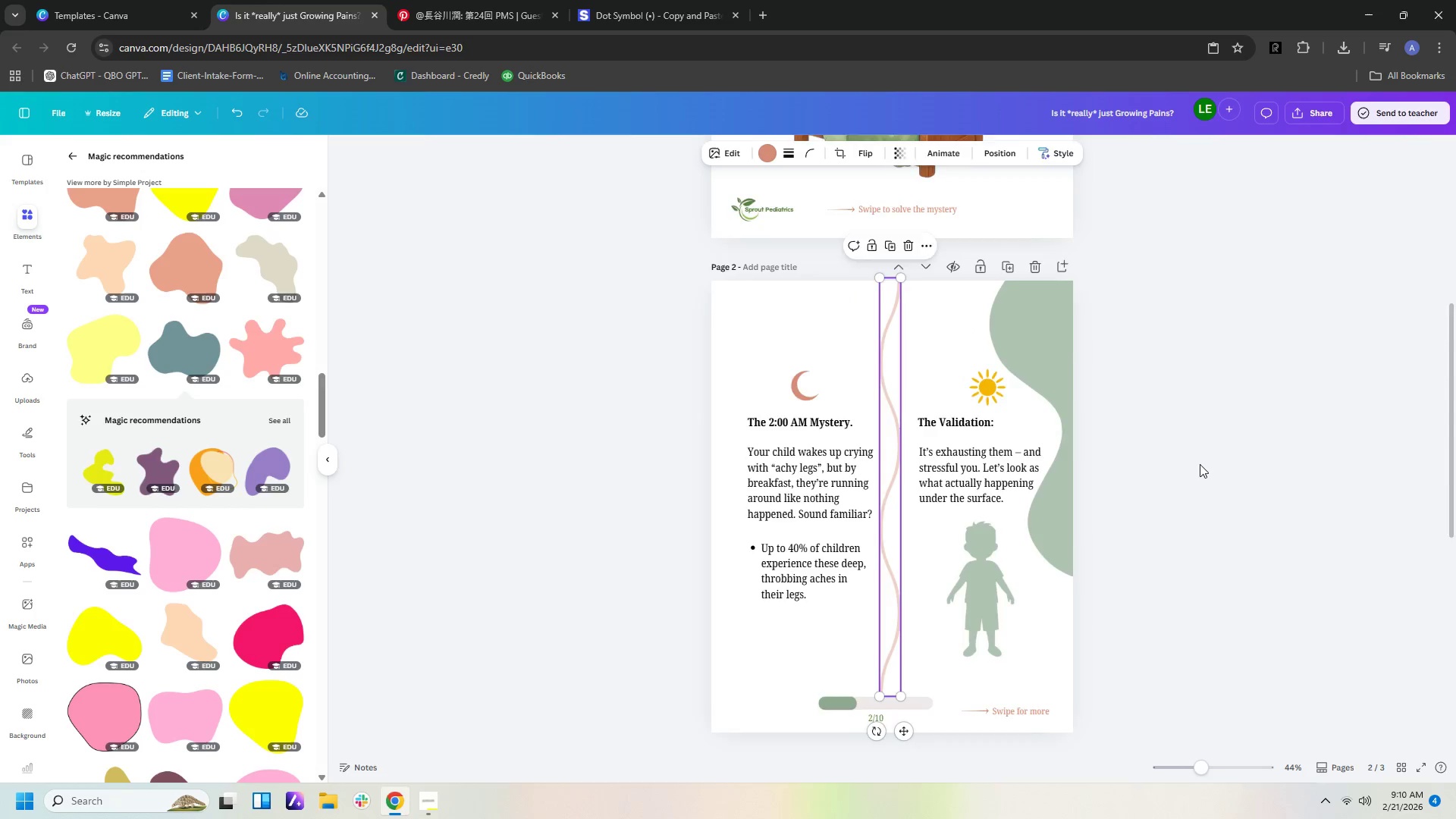 
scroll: coordinate [1205, 472], scroll_direction: down, amount: 7.0
 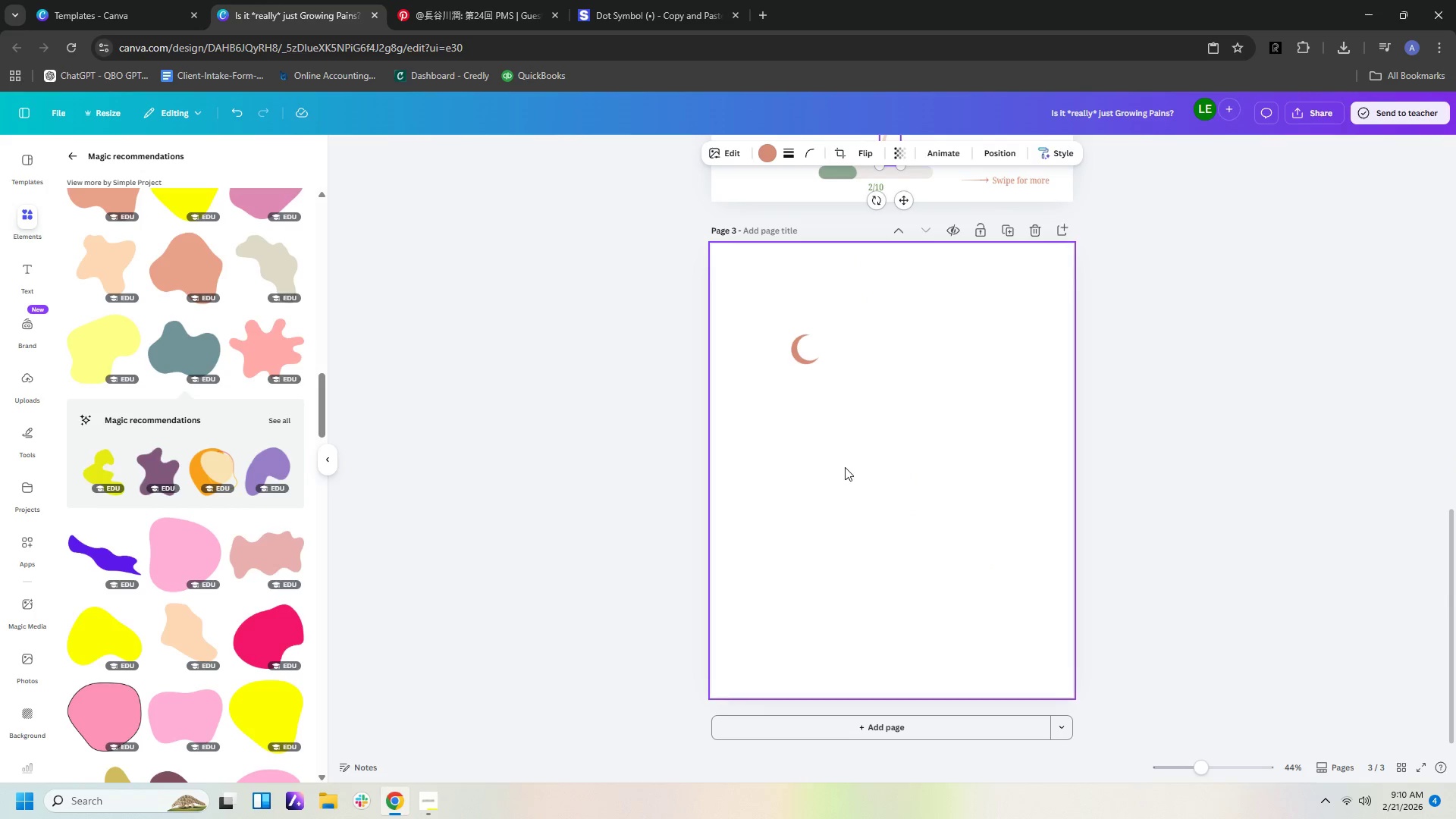 
left_click([845, 467])
 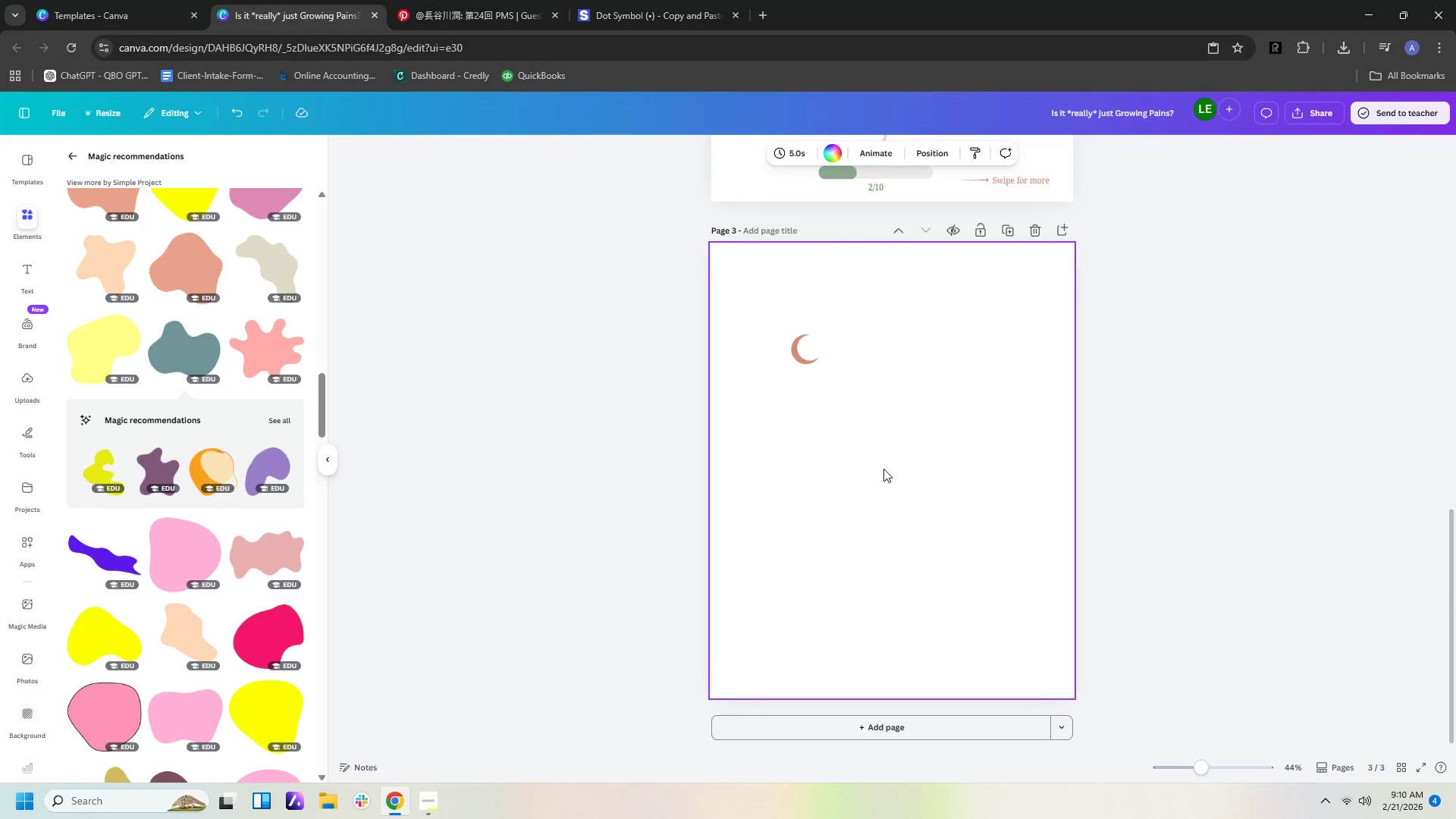 
key(Control+V)
 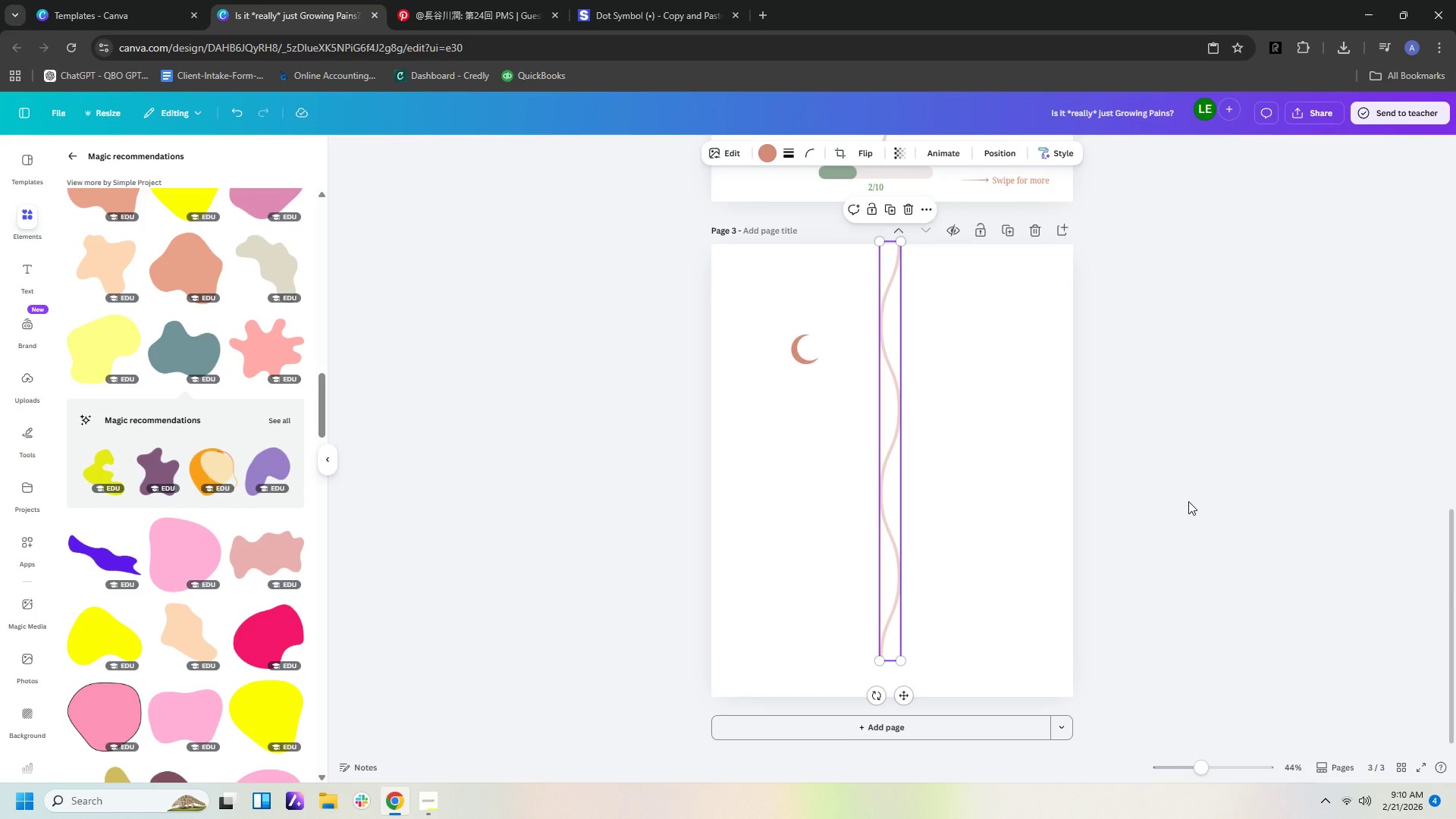 
left_click([1188, 501])
 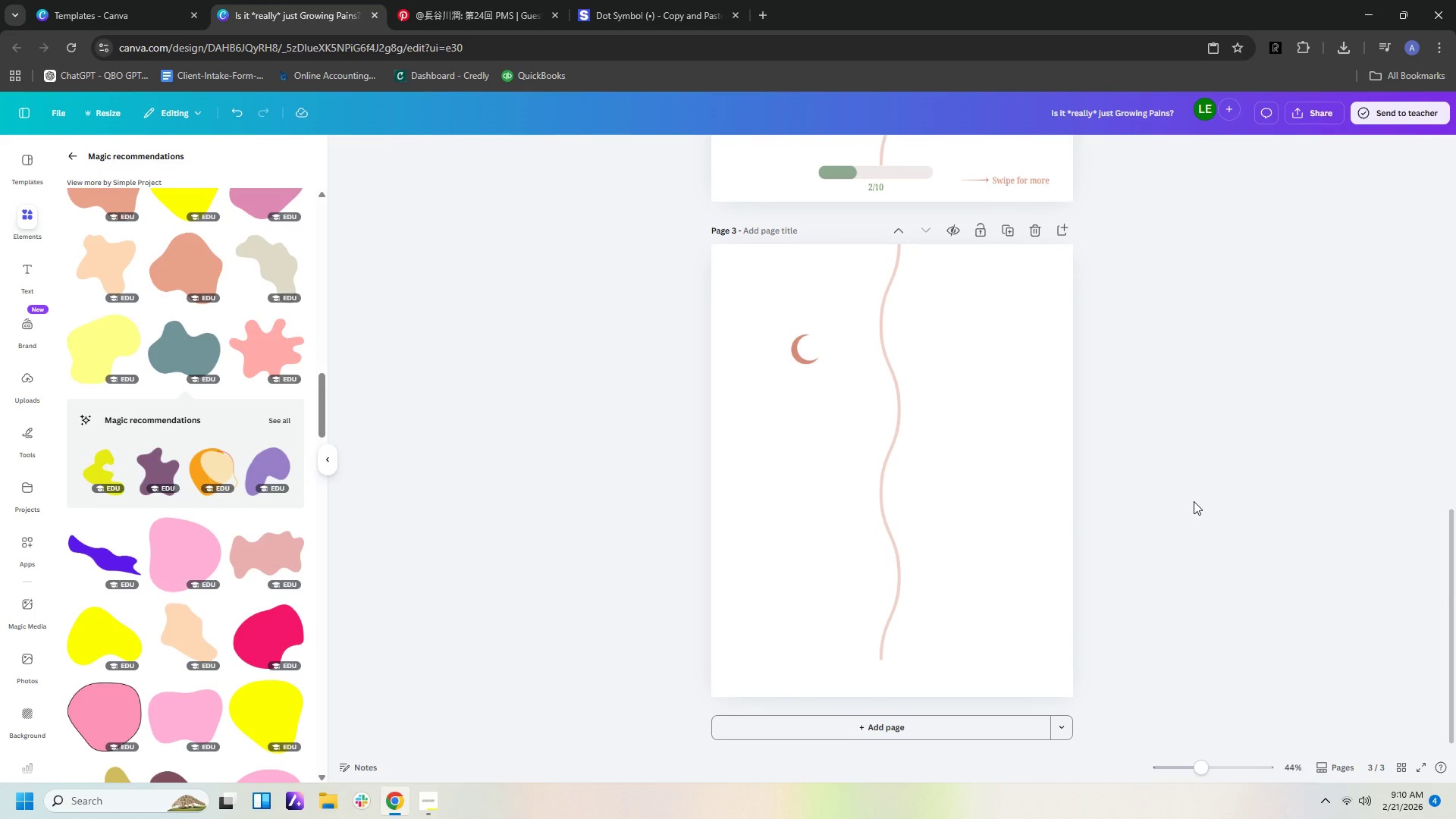 
scroll: coordinate [1194, 498], scroll_direction: up, amount: 7.0
 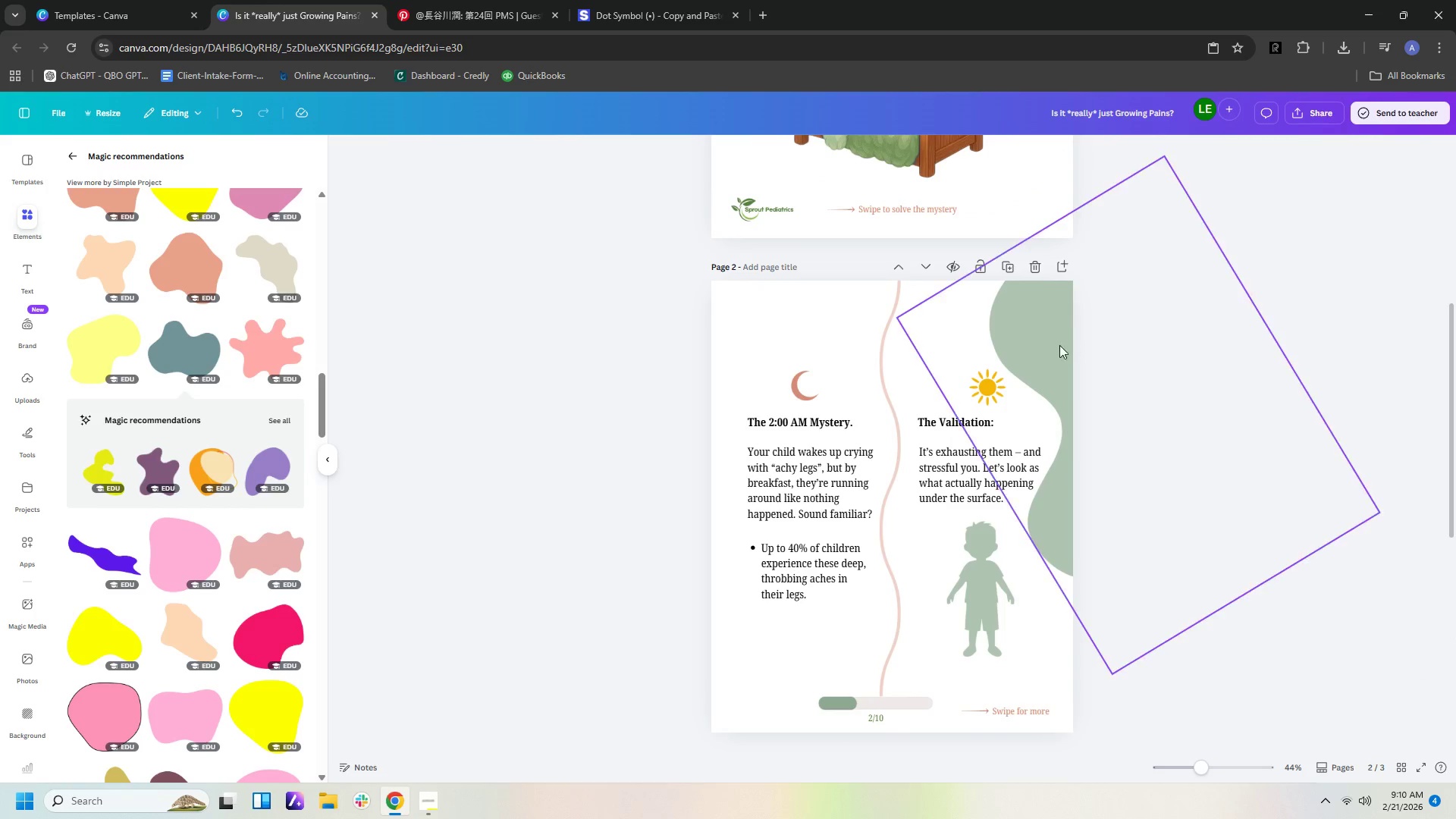 
left_click([1052, 345])
 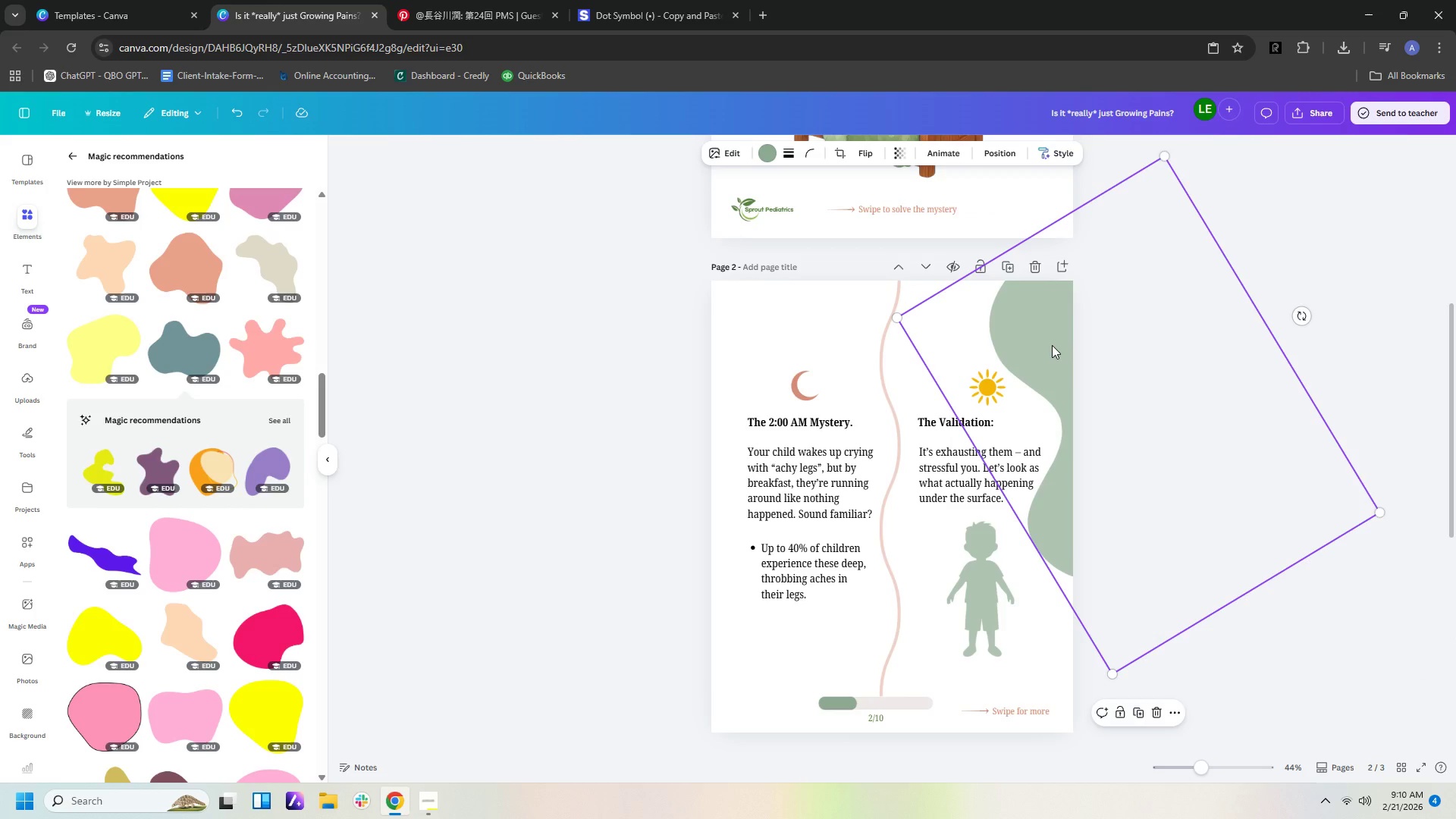 
key(Control+C)
 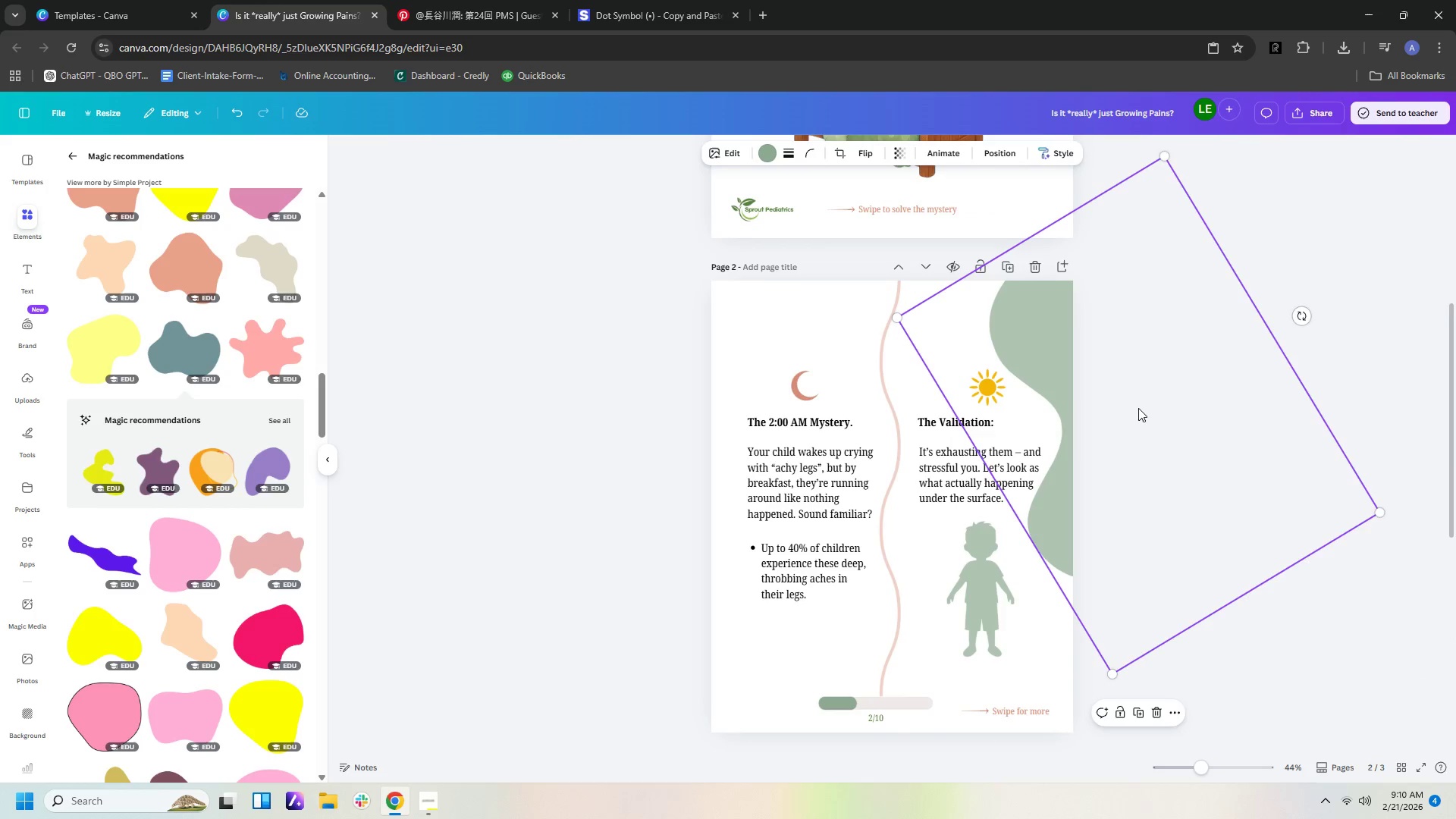 
scroll: coordinate [1139, 463], scroll_direction: down, amount: 6.0
 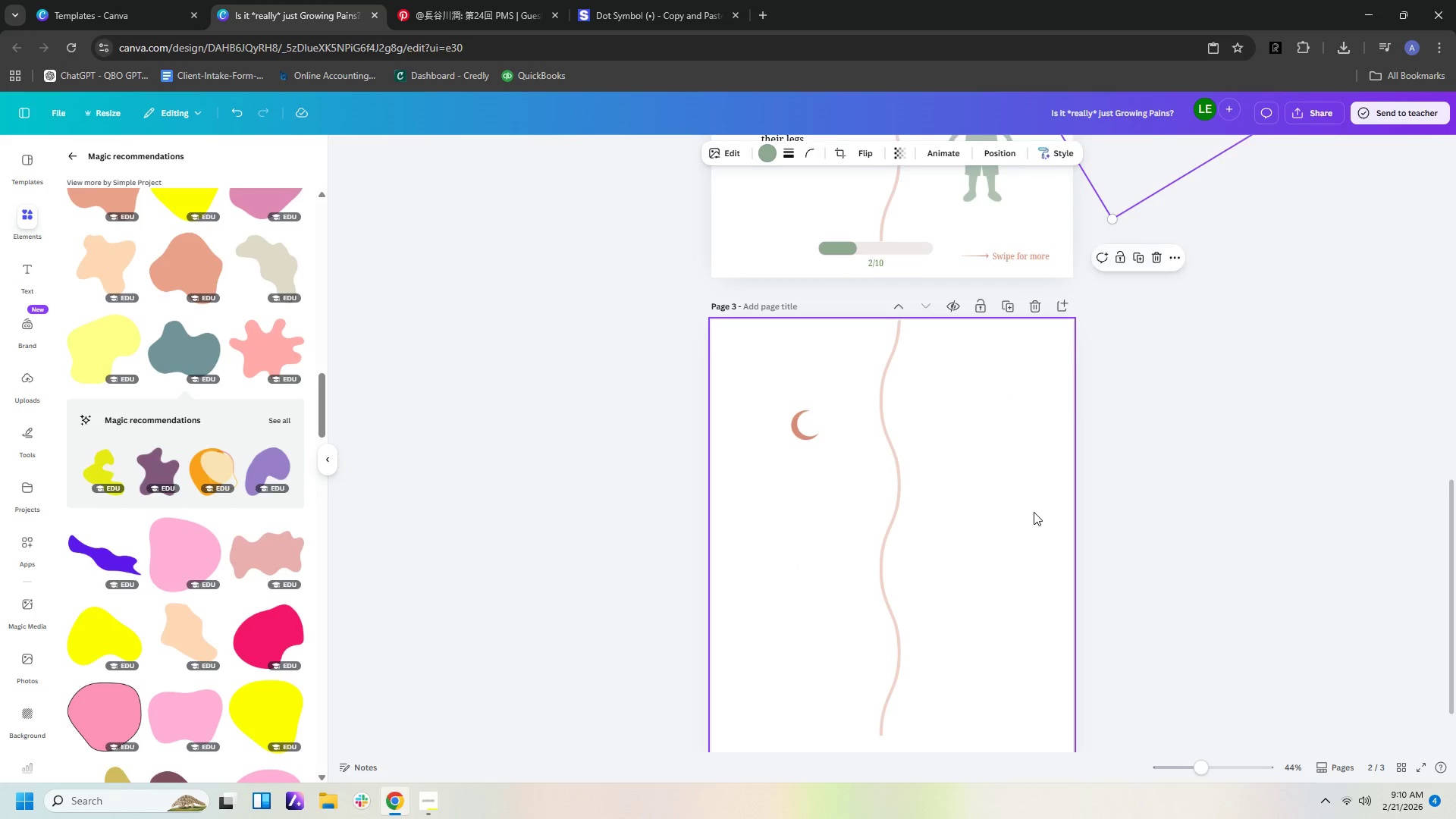 
key(Control+V)
 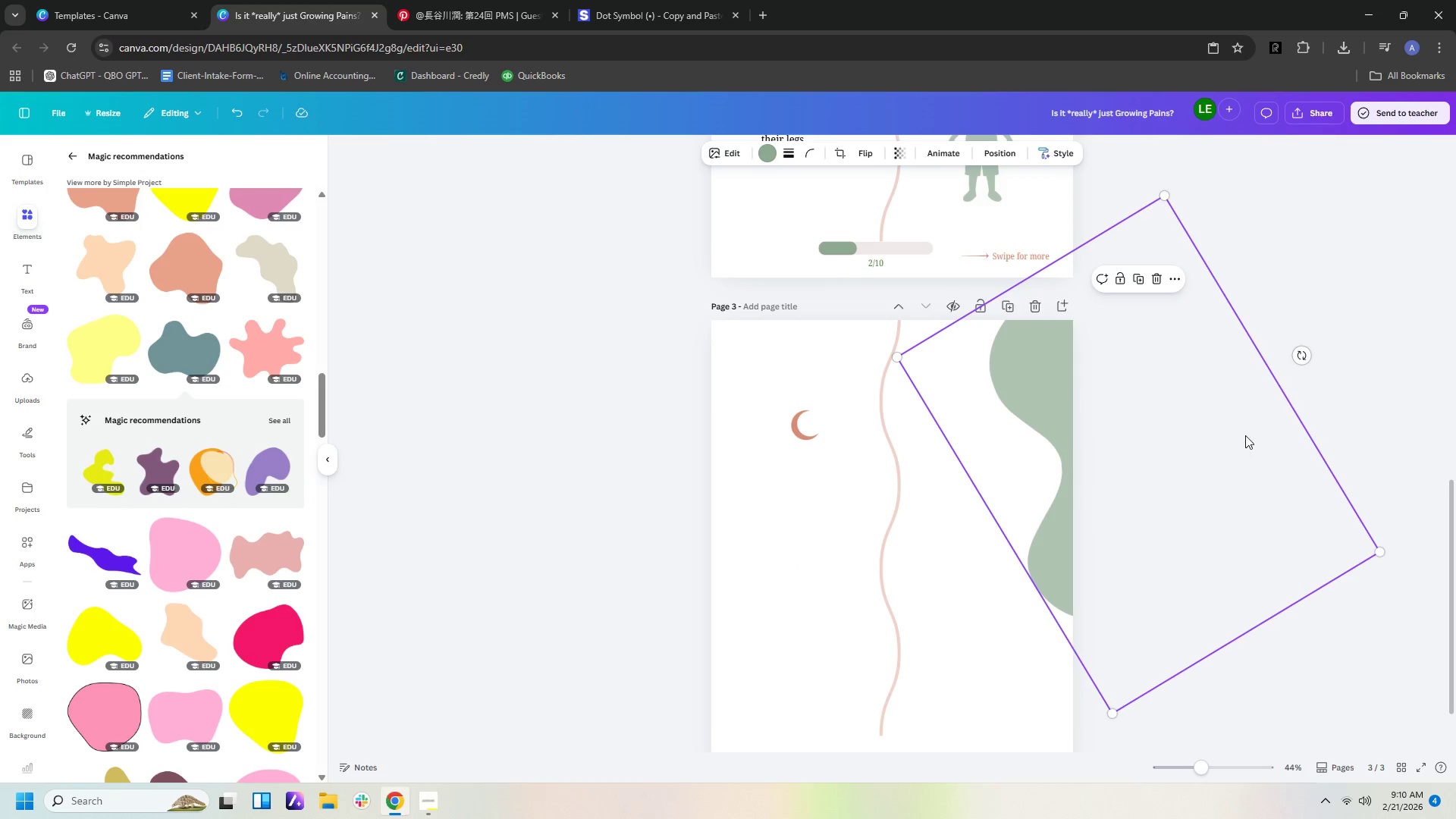 
scroll: coordinate [1251, 428], scroll_direction: up, amount: 5.0
 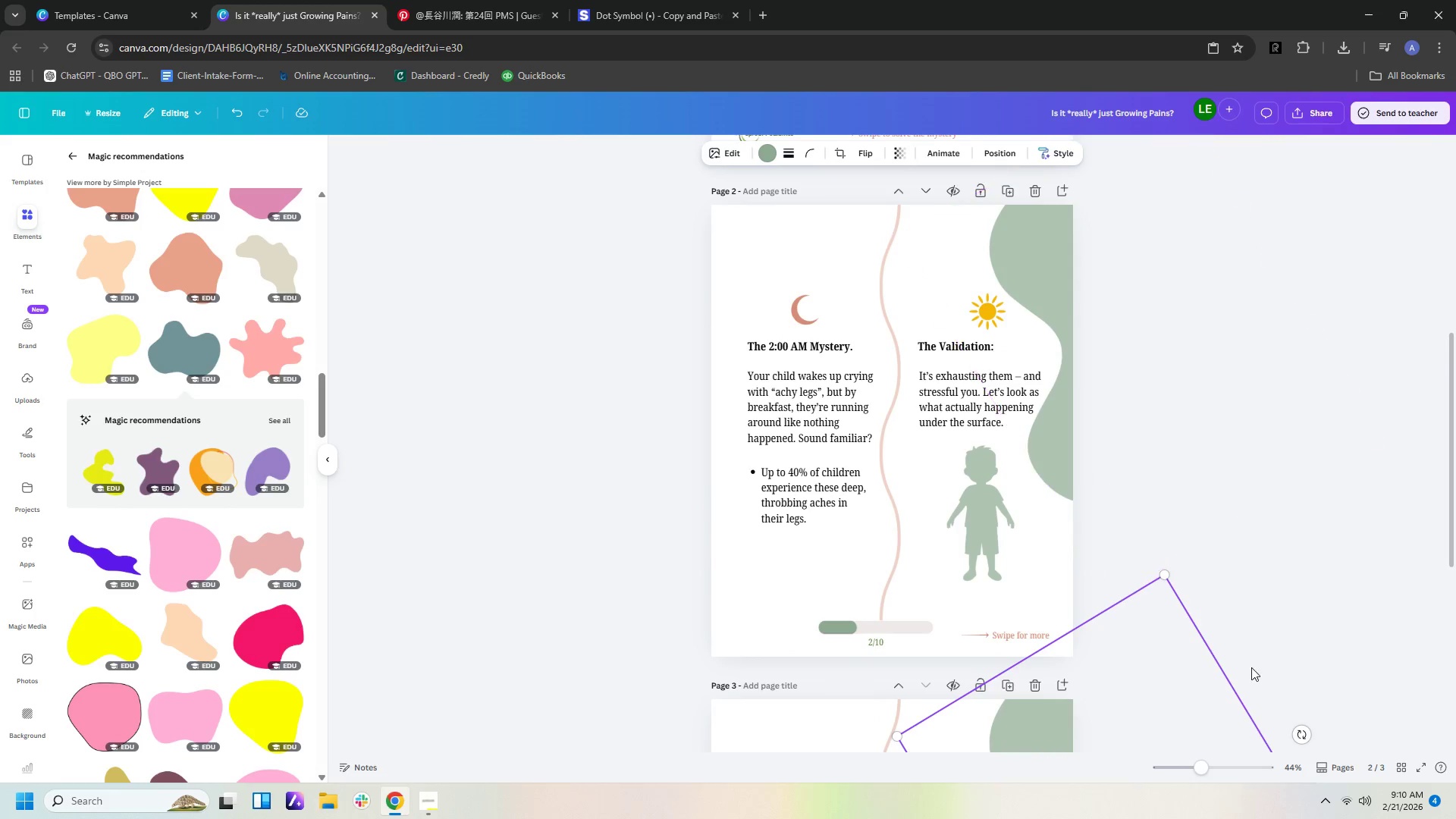 
scroll: coordinate [1164, 651], scroll_direction: down, amount: 10.0
 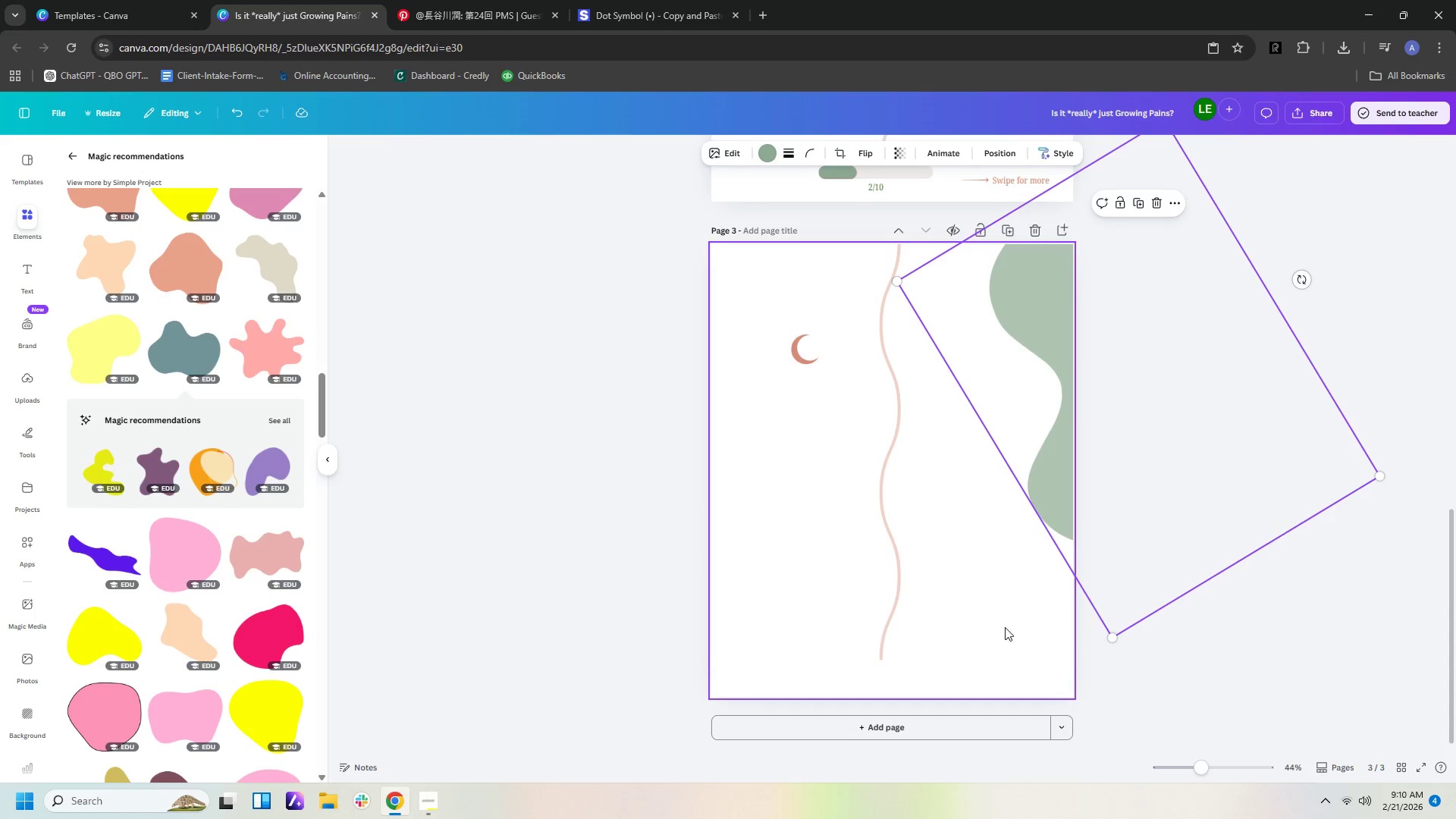 
left_click([1003, 626])
 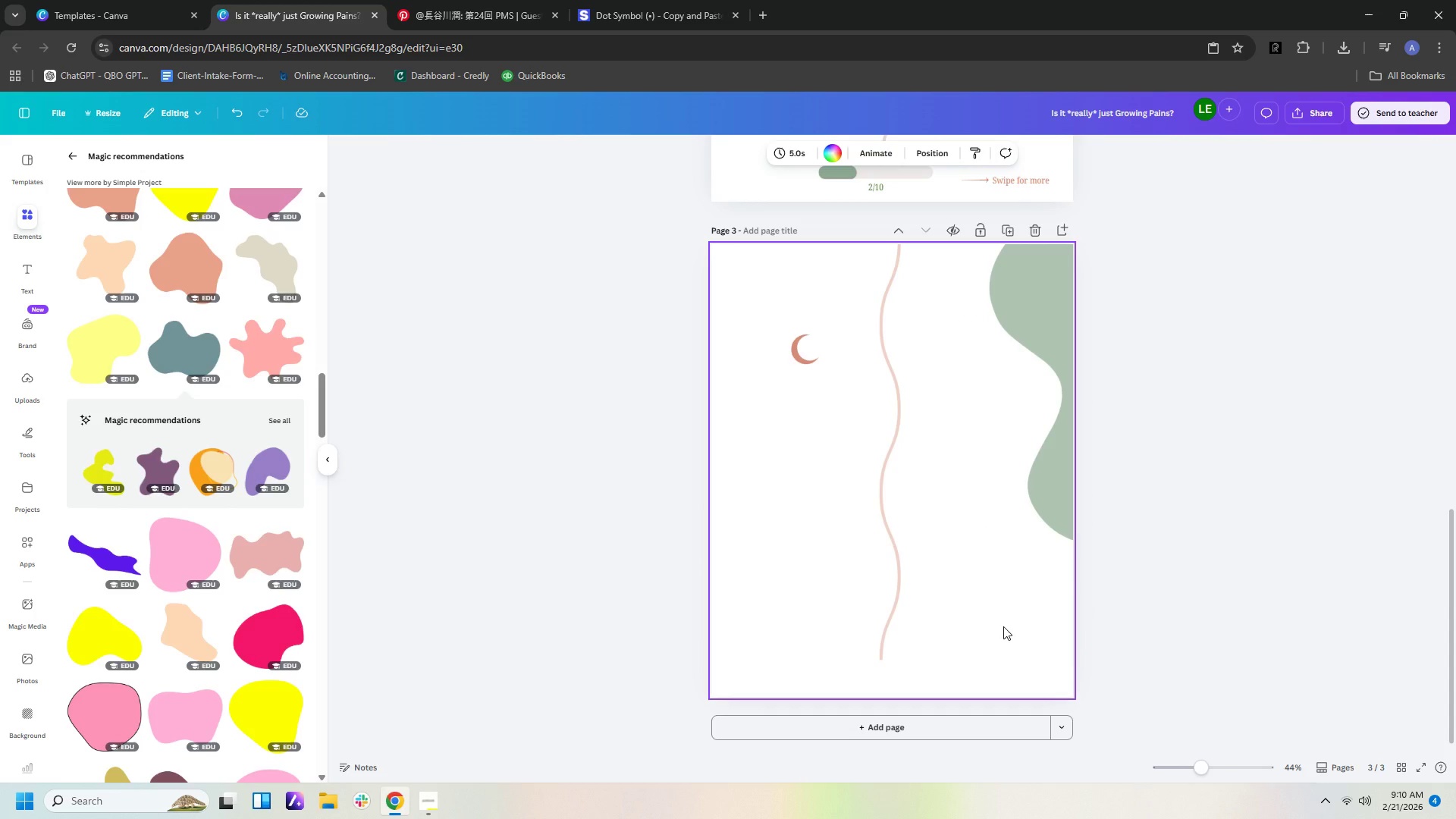 
key(Control+V)
 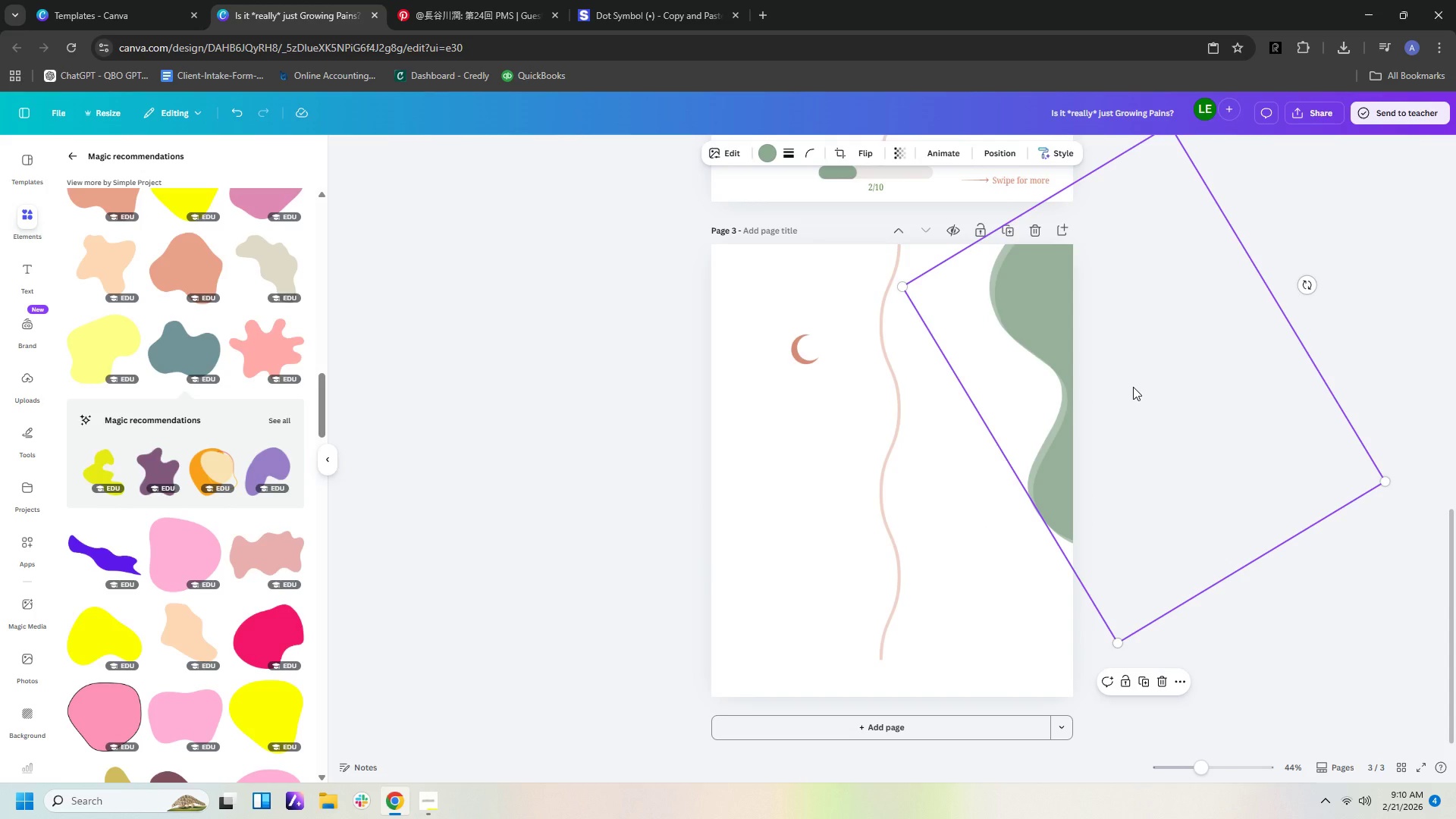 
left_click_drag(start_coordinate=[1133, 387], to_coordinate=[881, 489])
 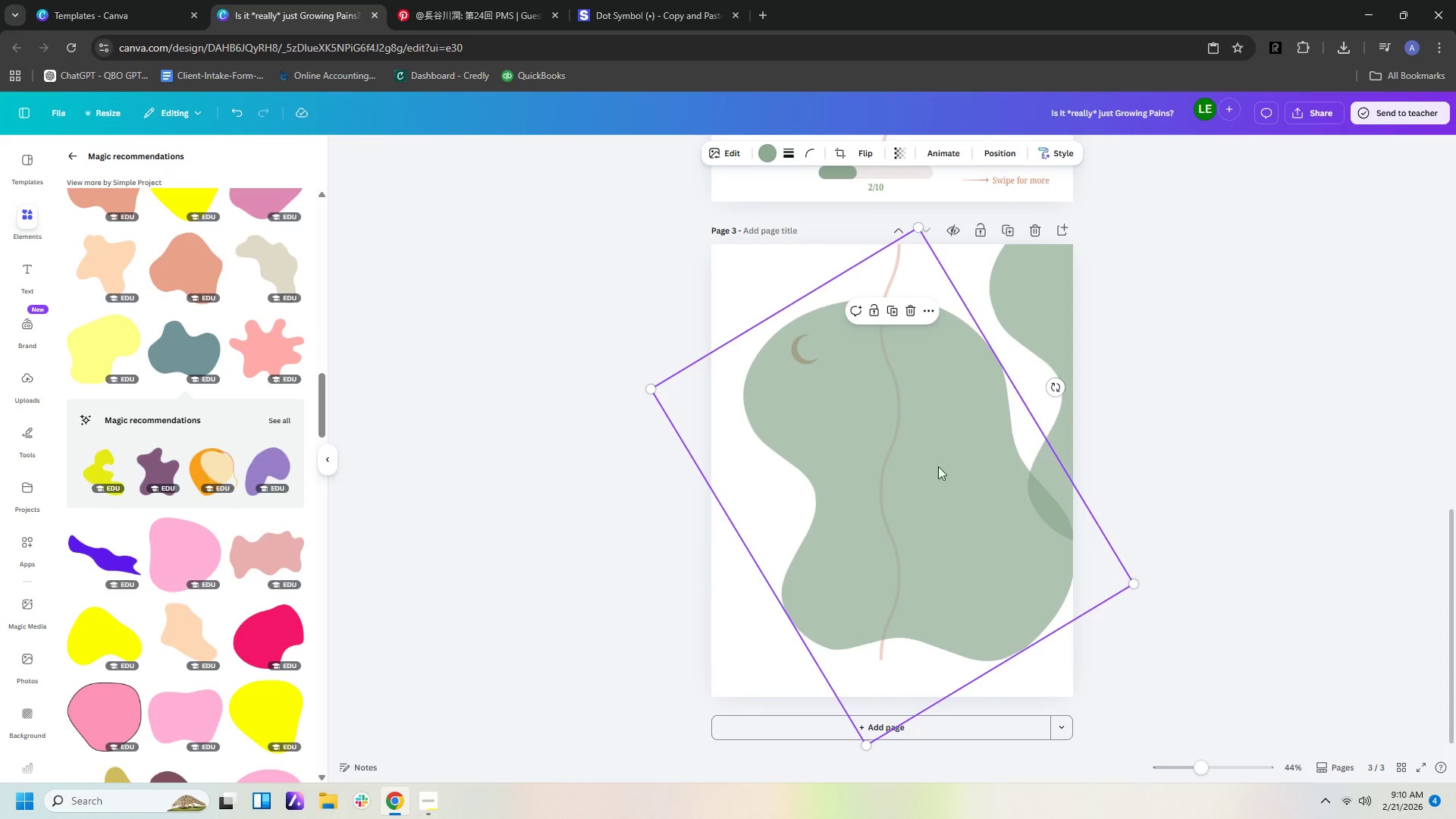 
left_click_drag(start_coordinate=[936, 472], to_coordinate=[933, 525])
 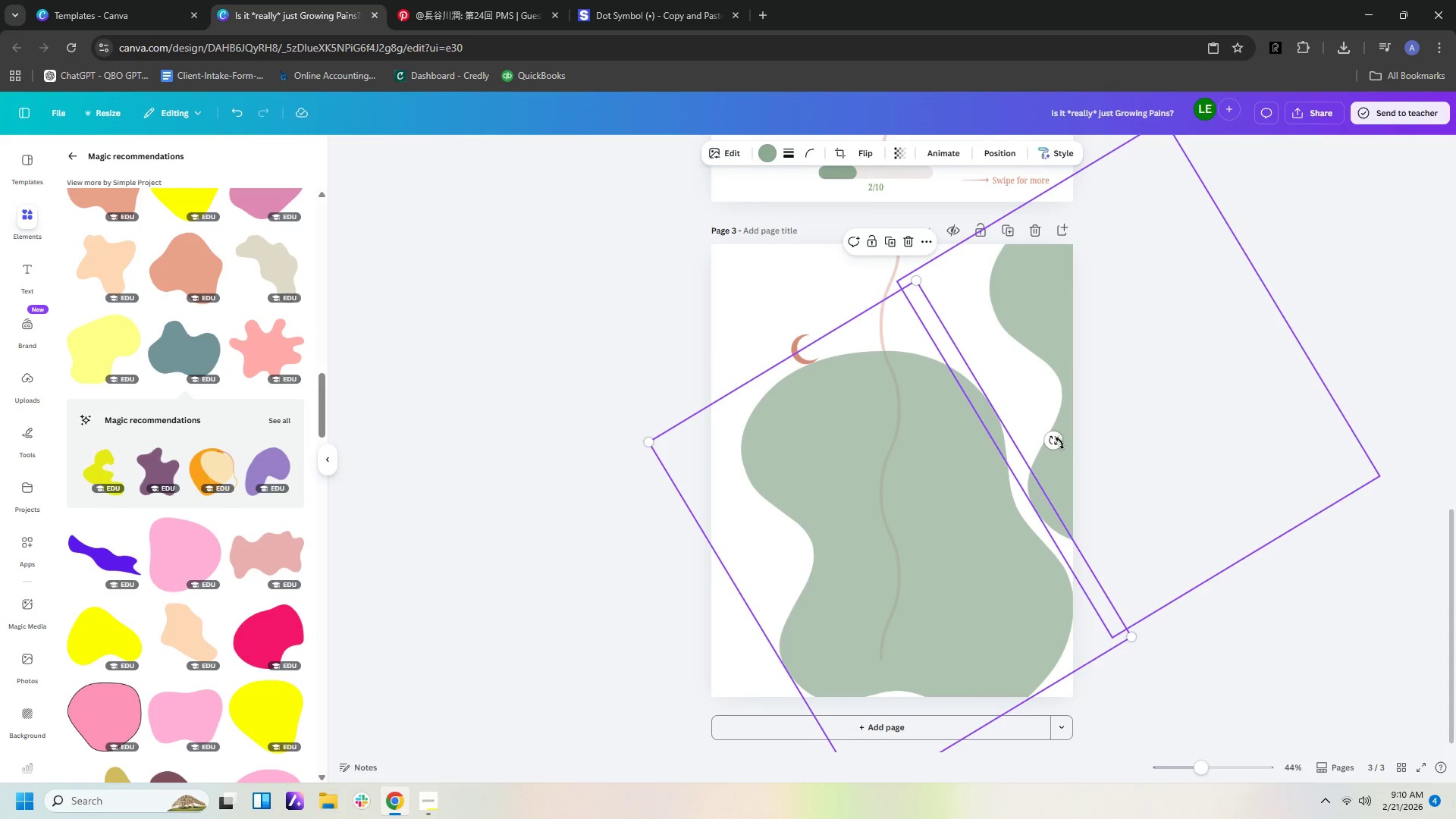 
left_click_drag(start_coordinate=[1056, 438], to_coordinate=[795, 601])
 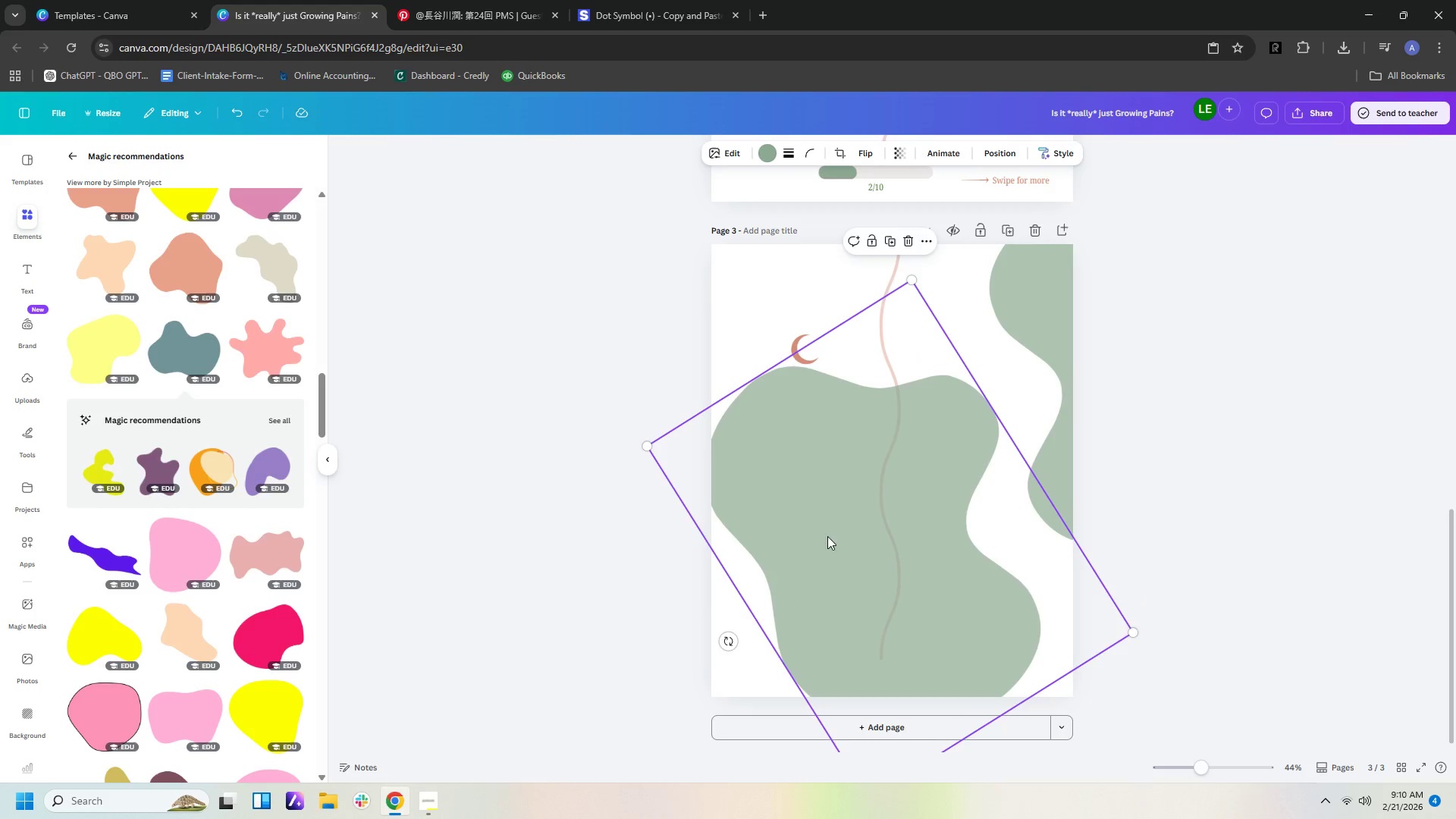 
left_click_drag(start_coordinate=[827, 536], to_coordinate=[599, 607])
 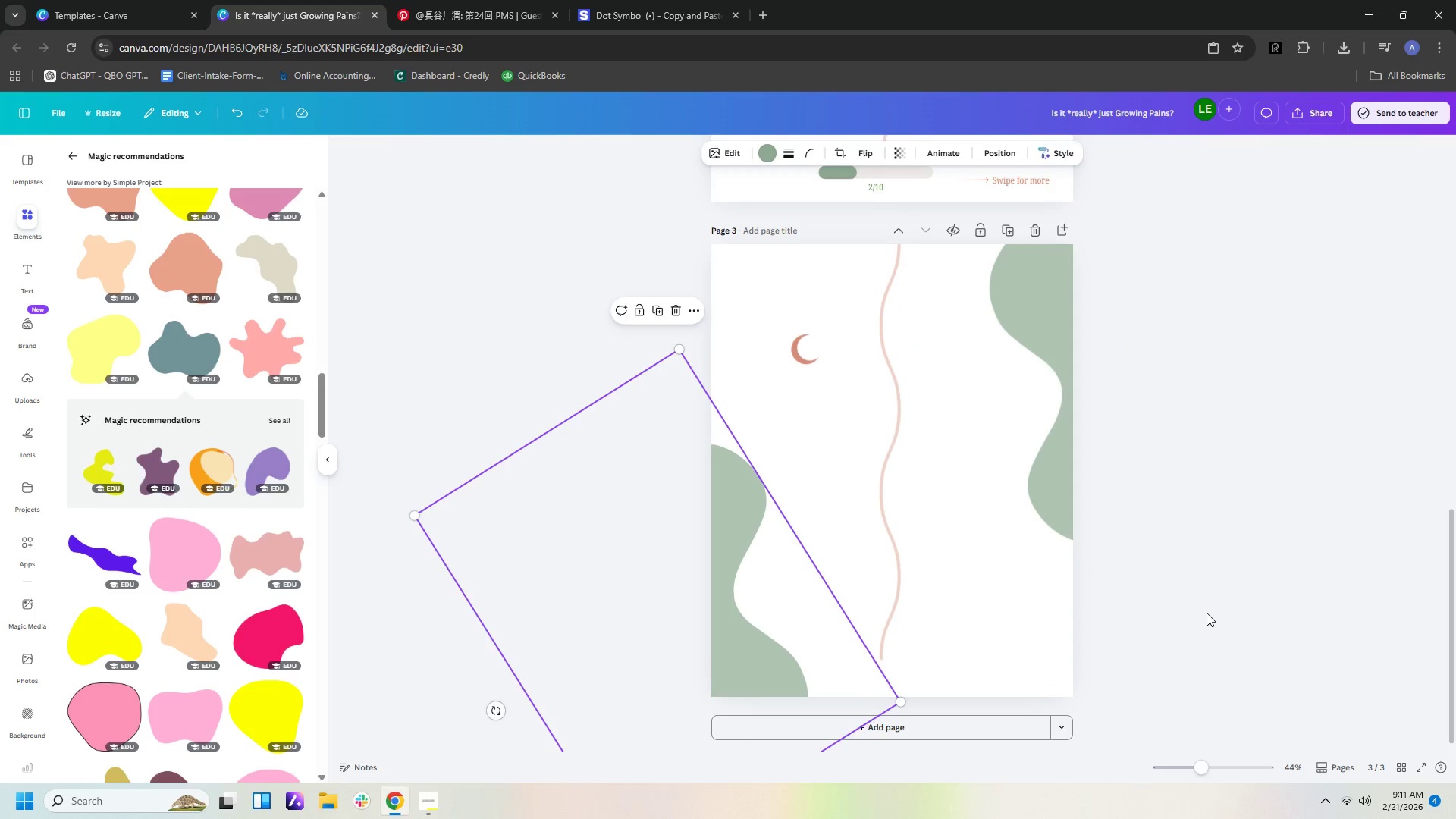 
left_click([1209, 613])
 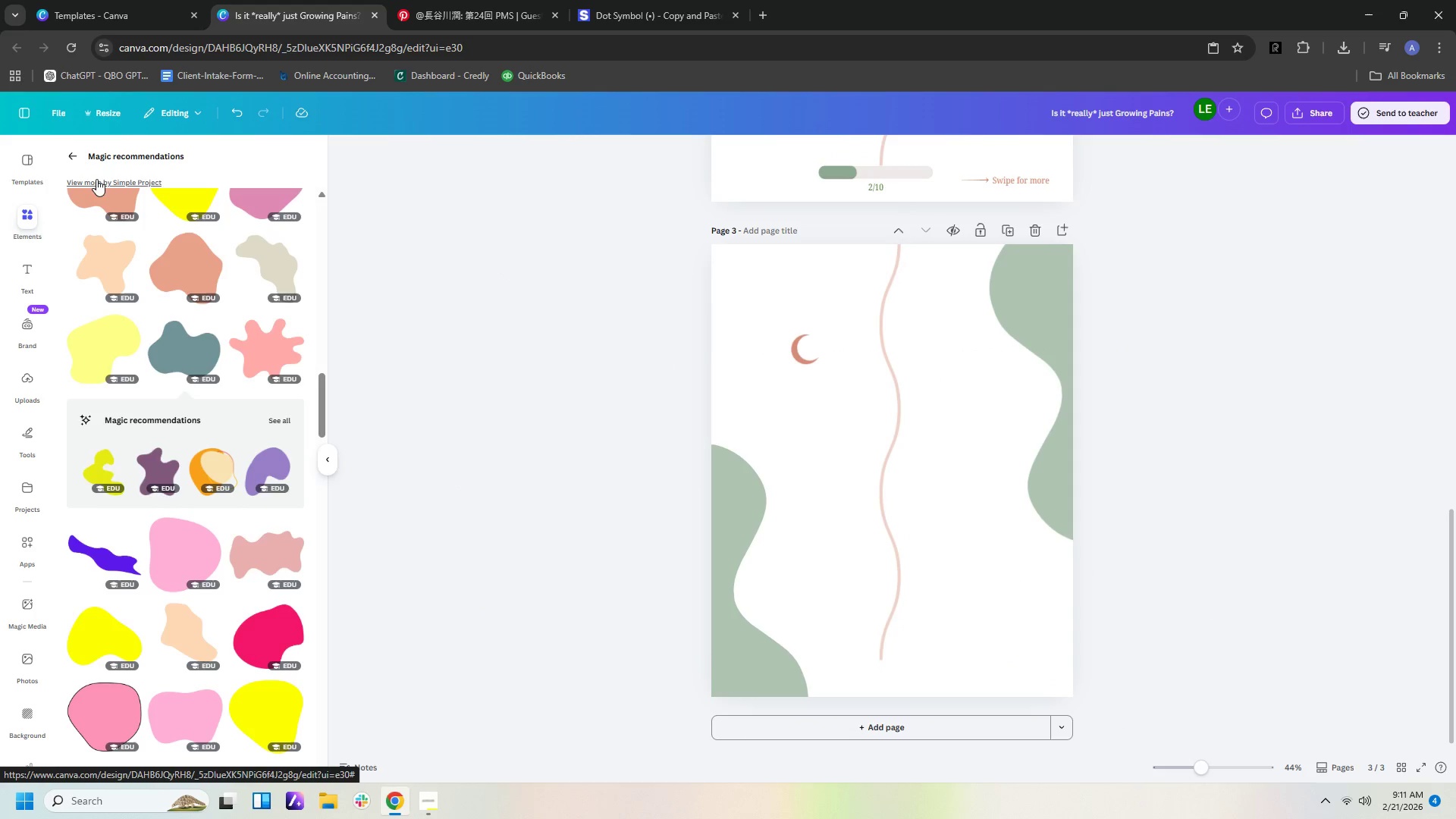 
left_click([71, 156])
 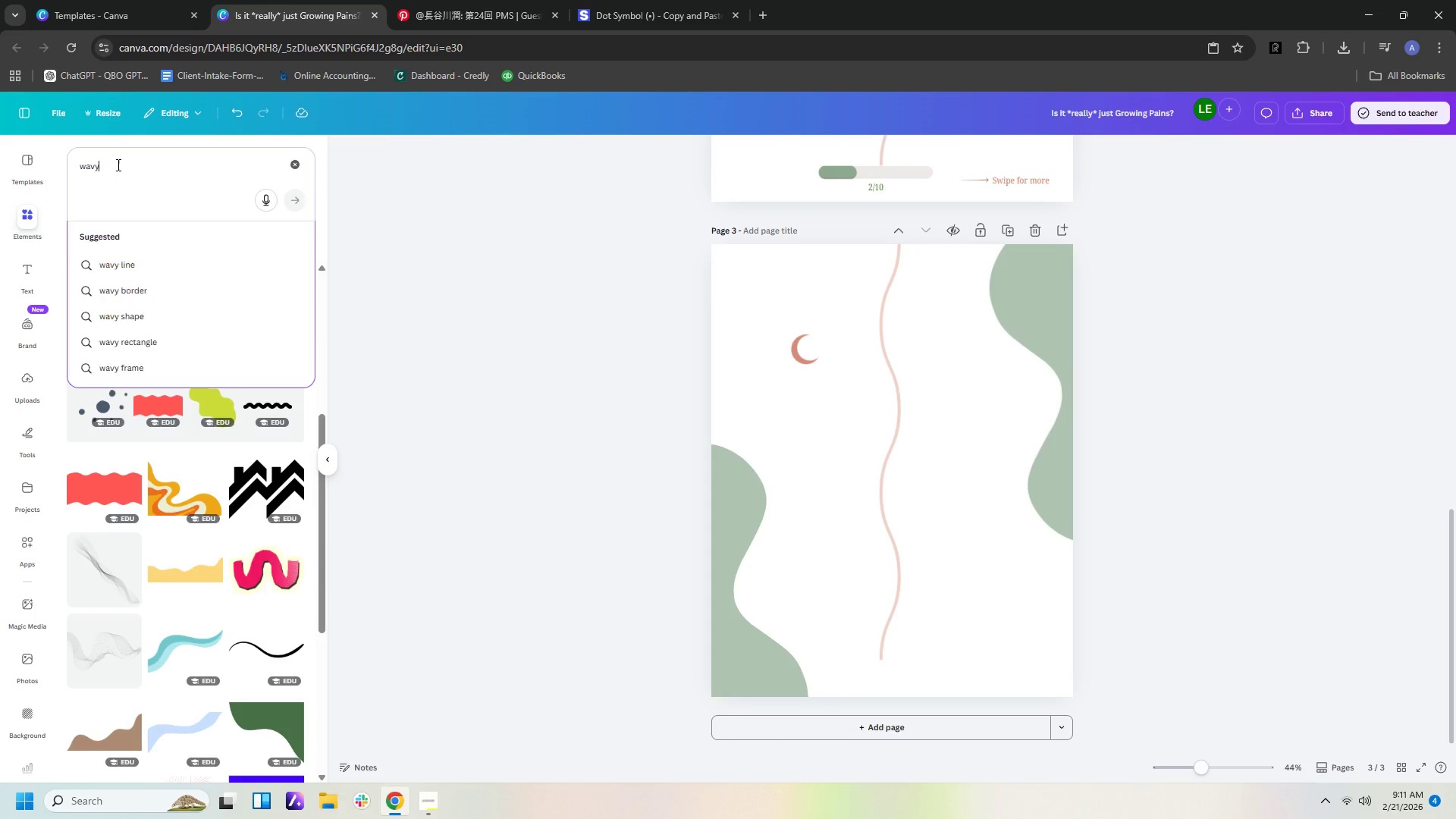 
left_click_drag(start_coordinate=[117, 165], to_coordinate=[0, 122])
 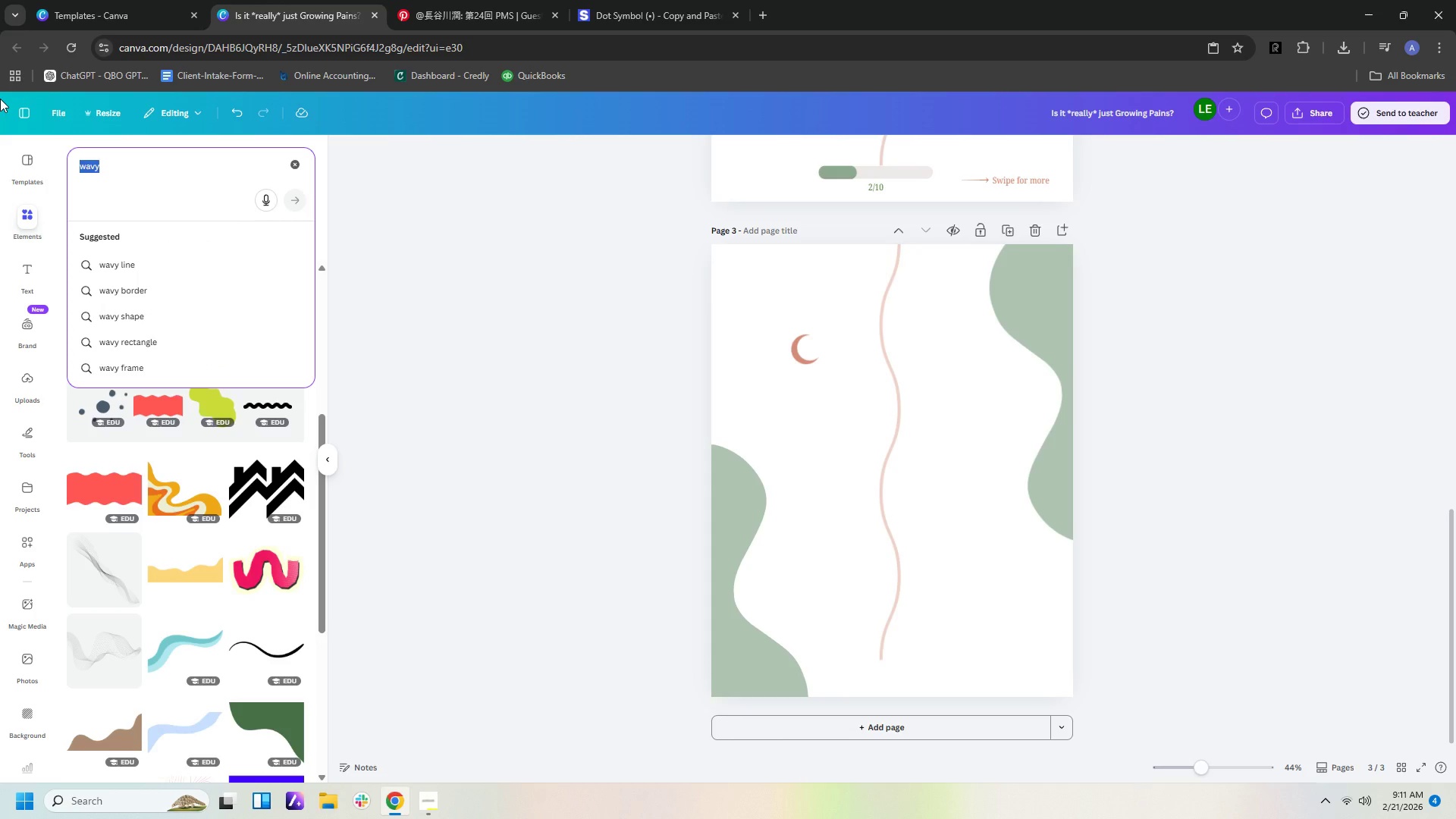 
type(running child sil)
 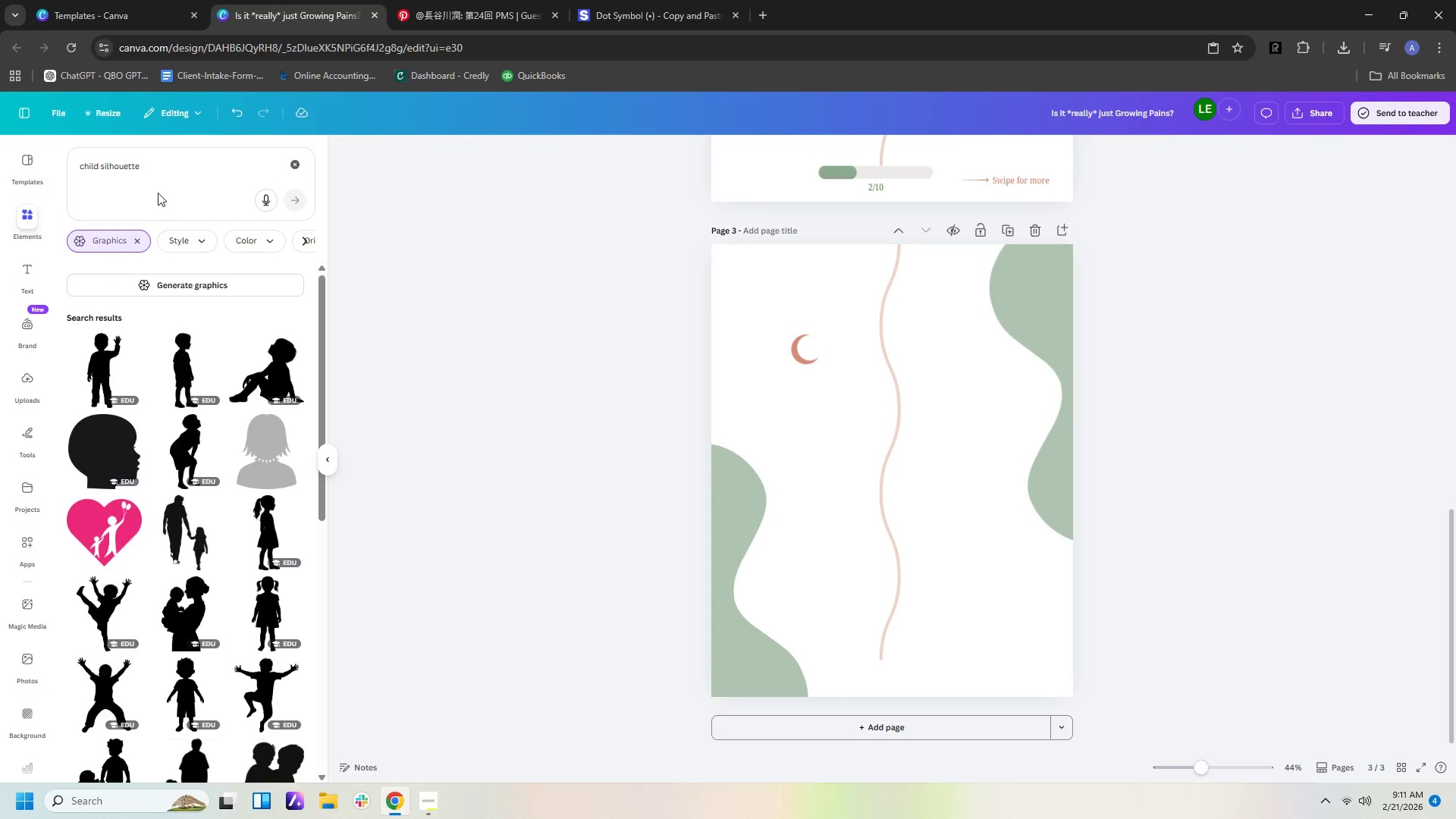 
left_click([98, 161])
 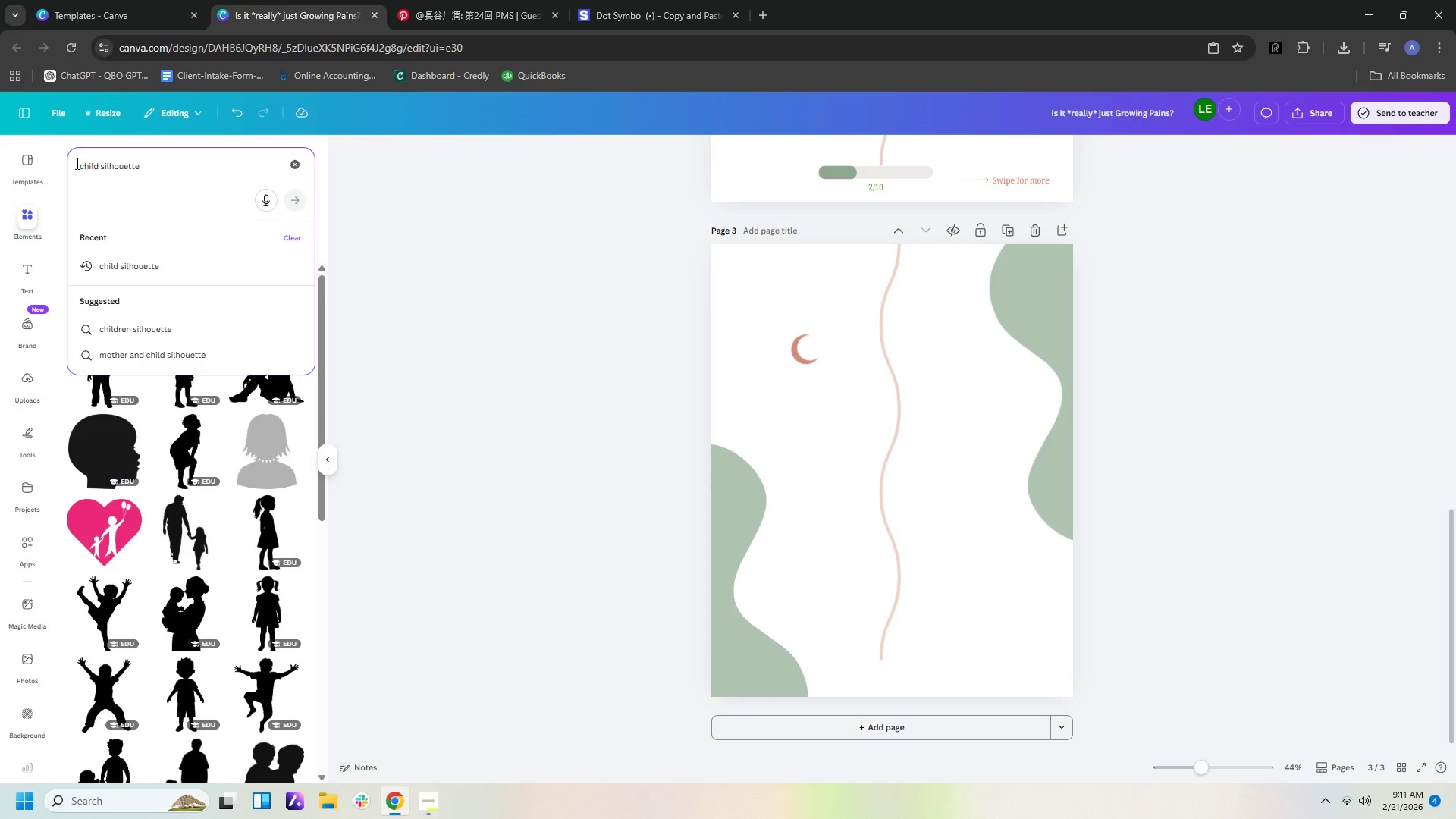 
left_click([76, 163])
 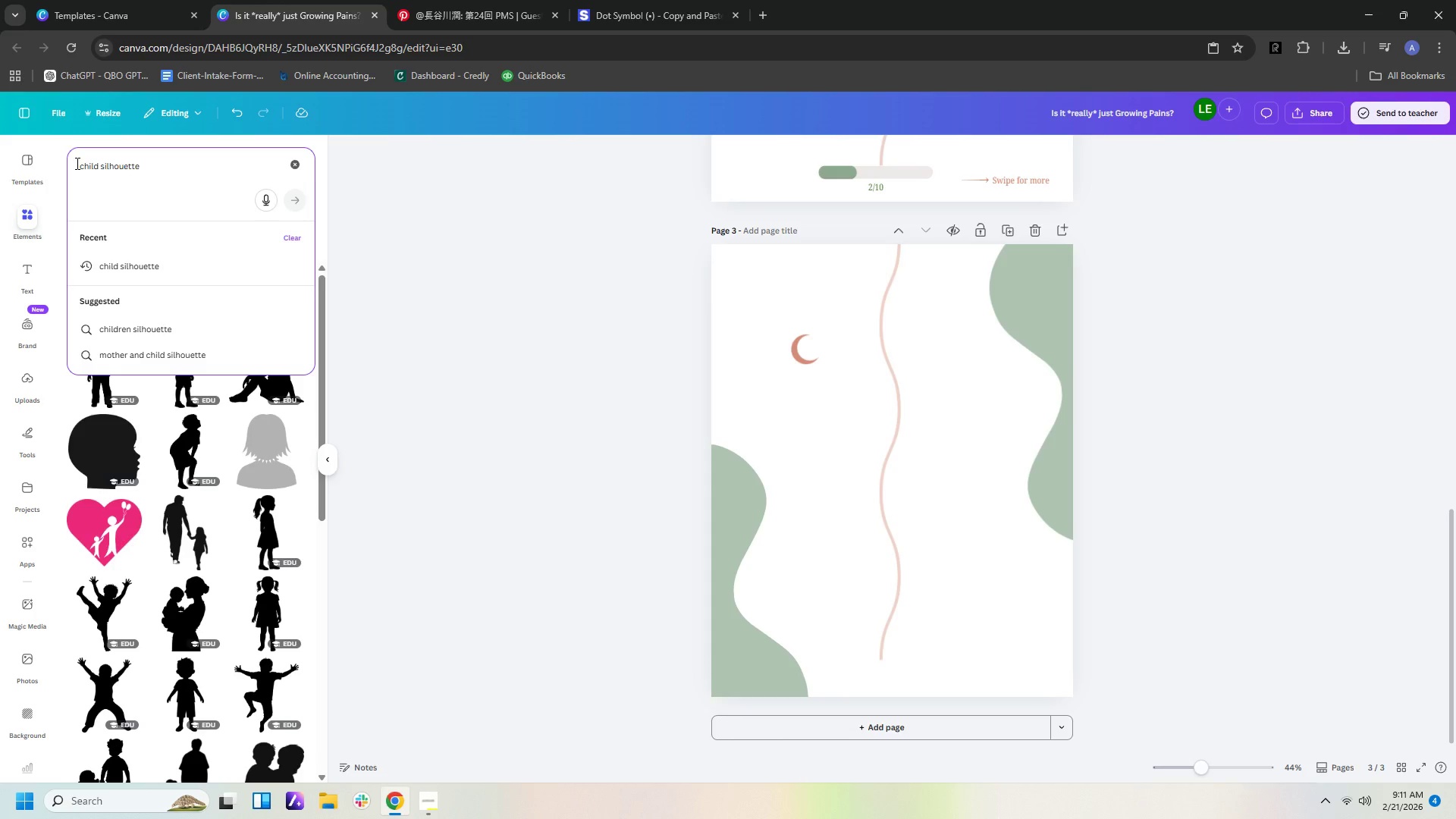 
type(runong)
key(Backspace)
key(Backspace)
key(Backspace)
type(ning )
 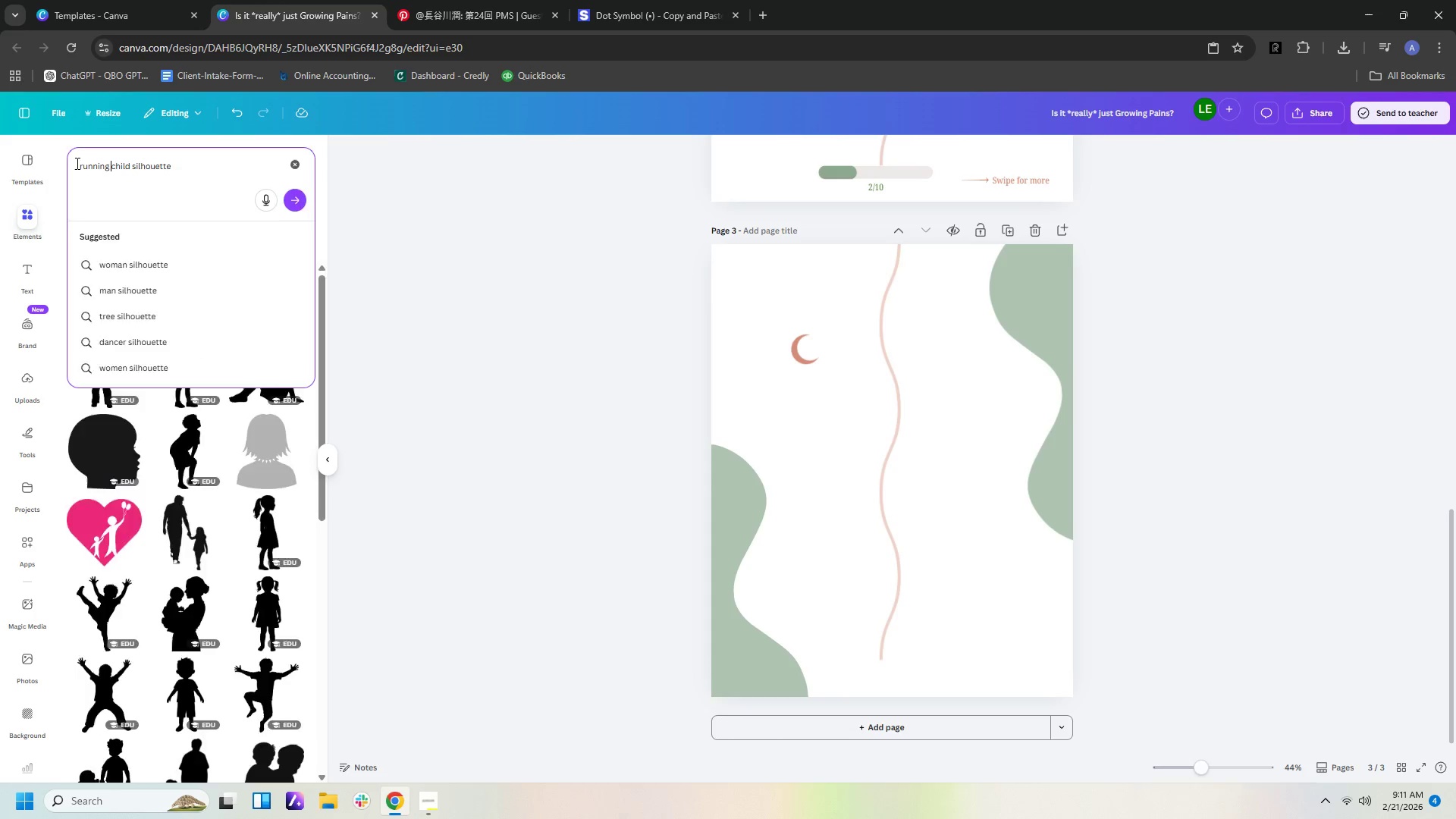 
key(Enter)
 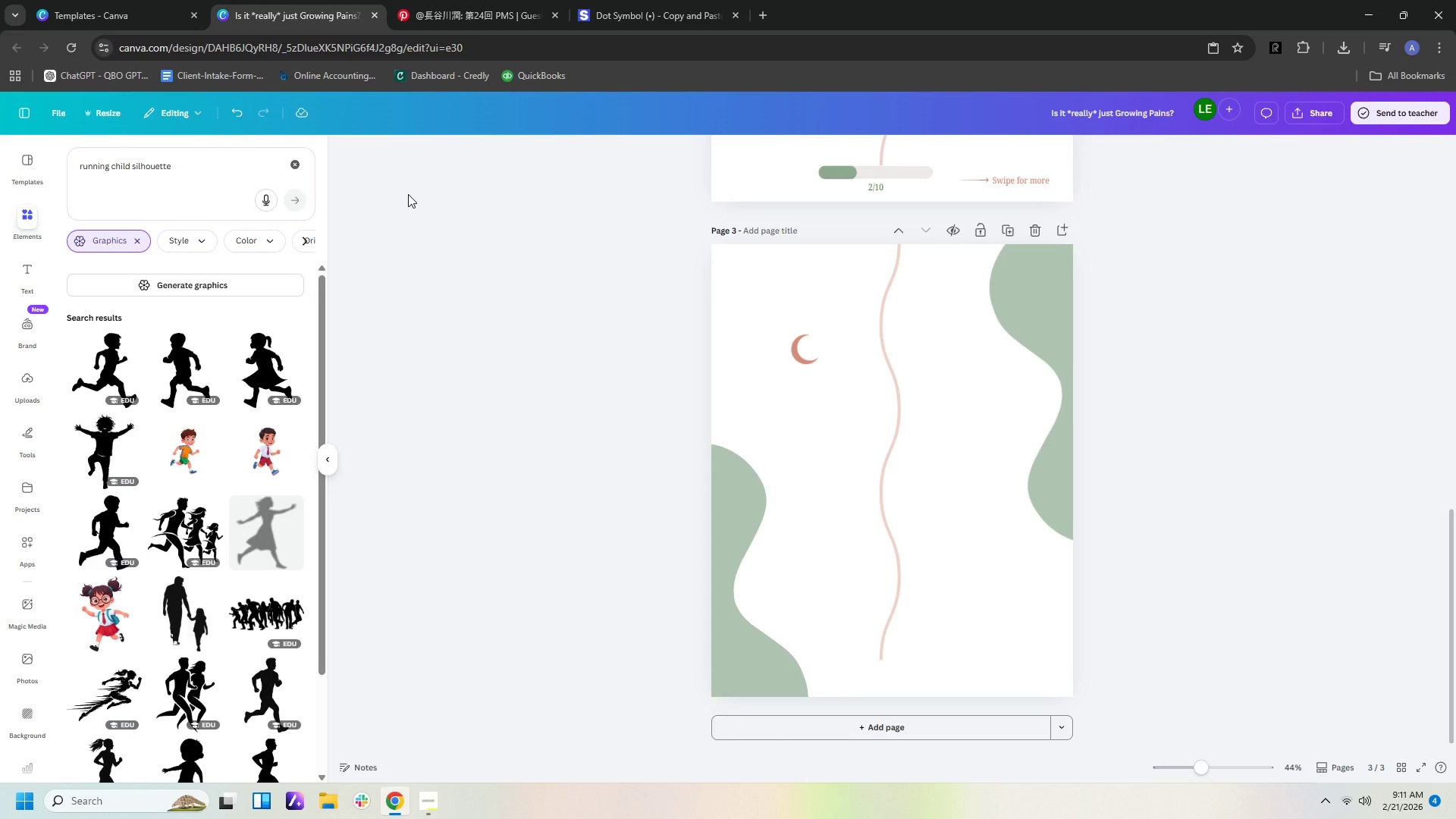 
wait(8.44)
 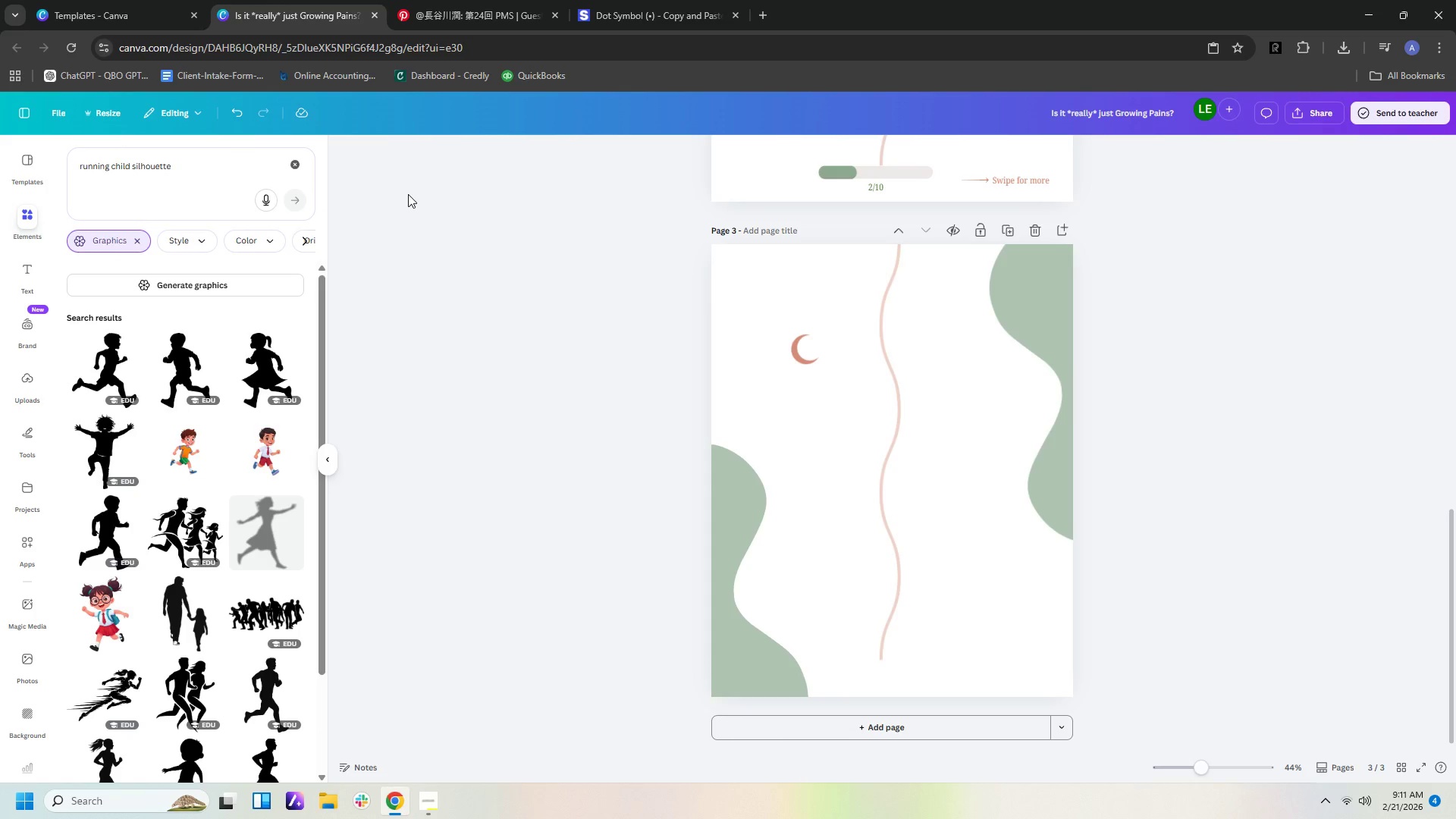 
left_click([98, 360])
 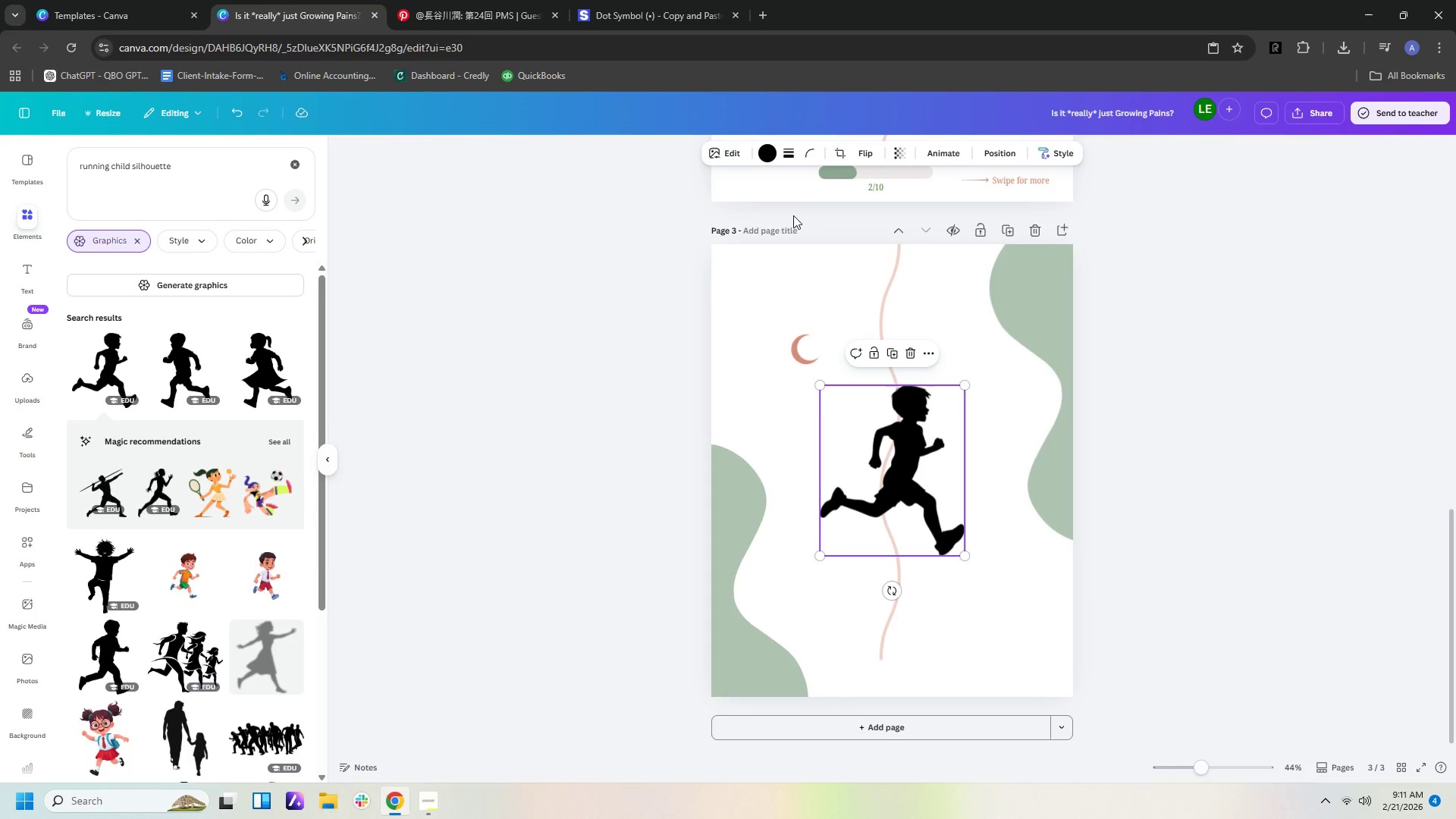 
left_click([761, 156])
 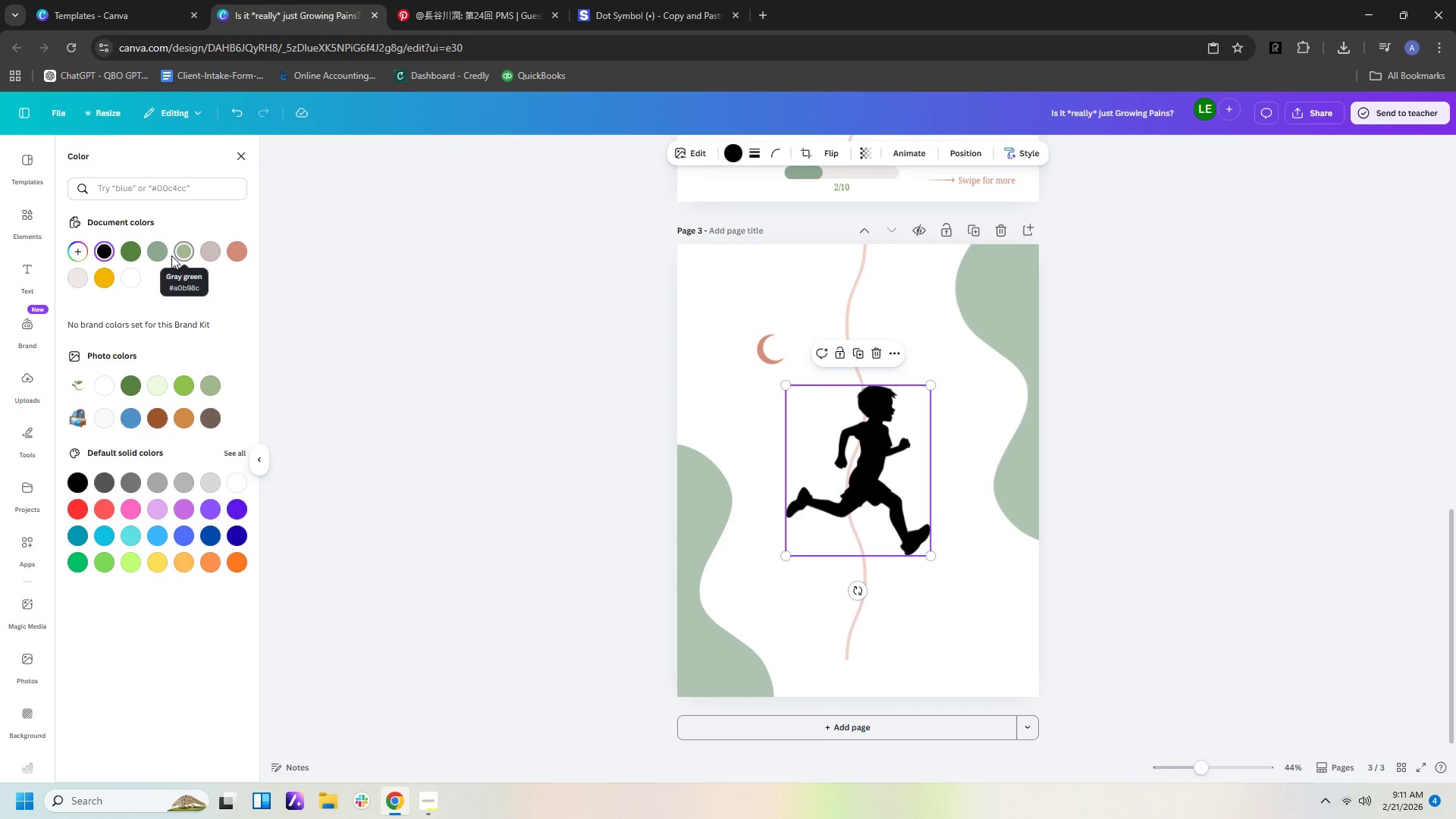 
left_click([158, 256])
 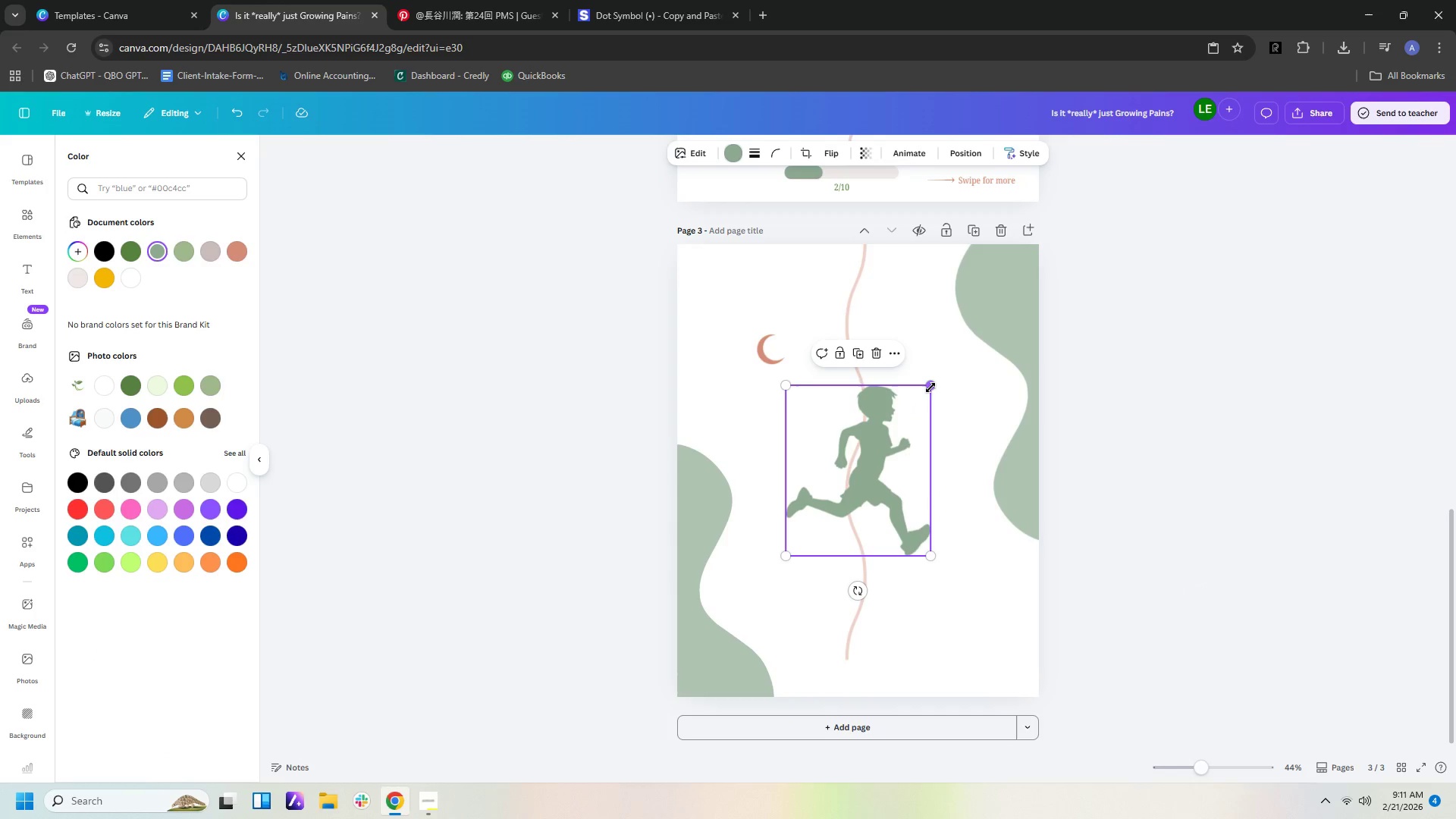 
left_click_drag(start_coordinate=[931, 388], to_coordinate=[841, 483])
 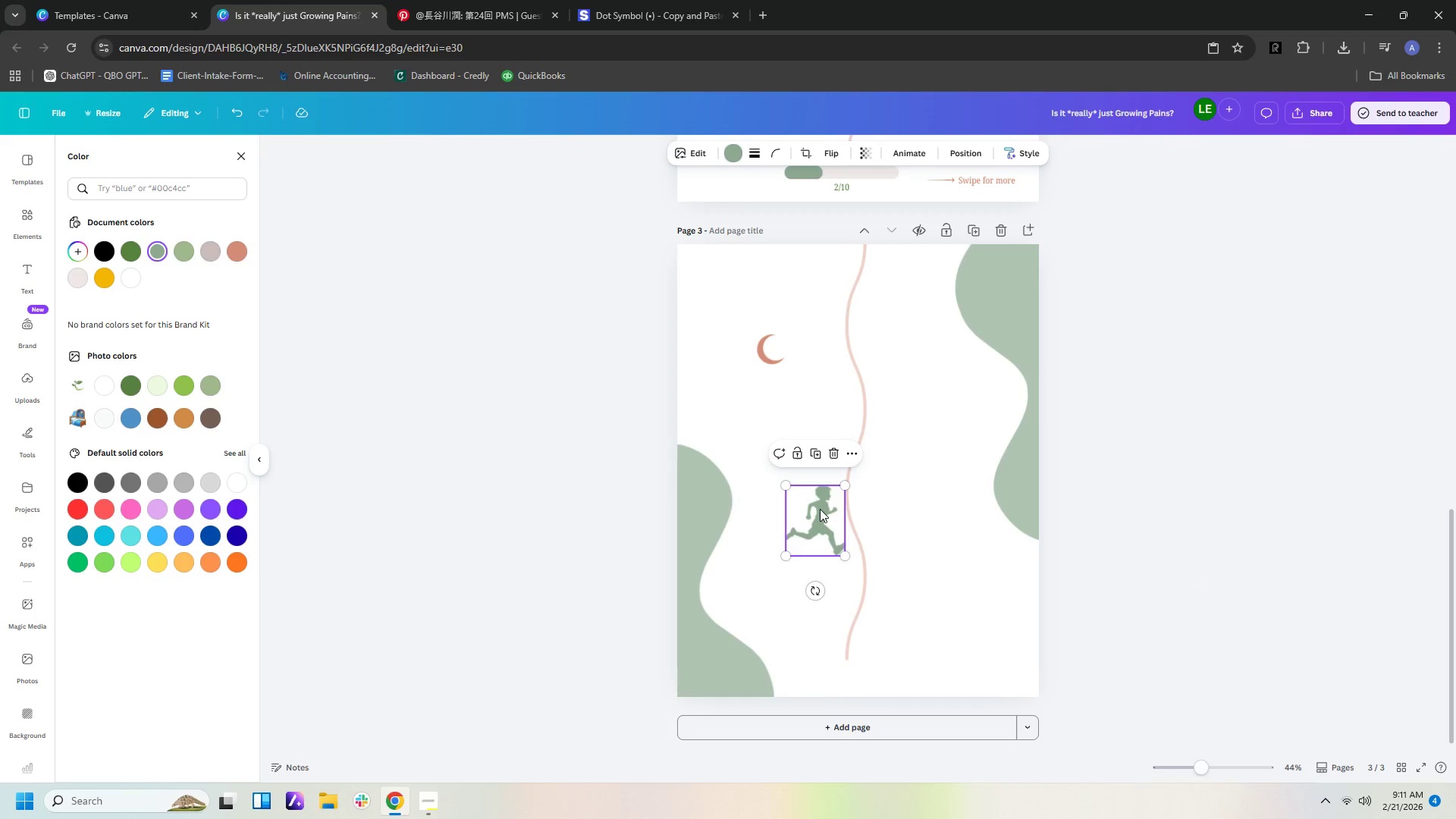 
left_click_drag(start_coordinate=[820, 509], to_coordinate=[781, 547])
 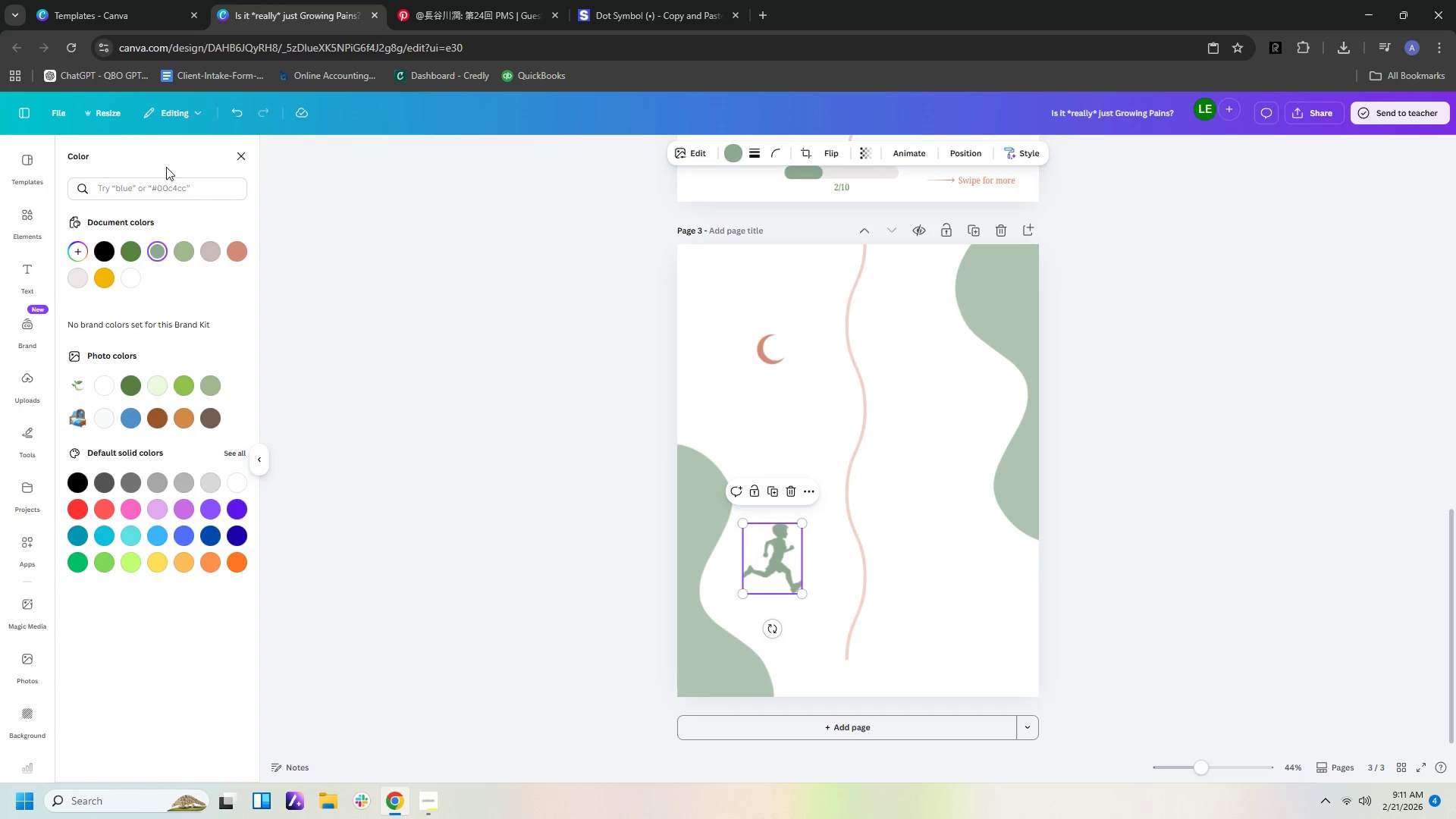 
left_click([244, 153])
 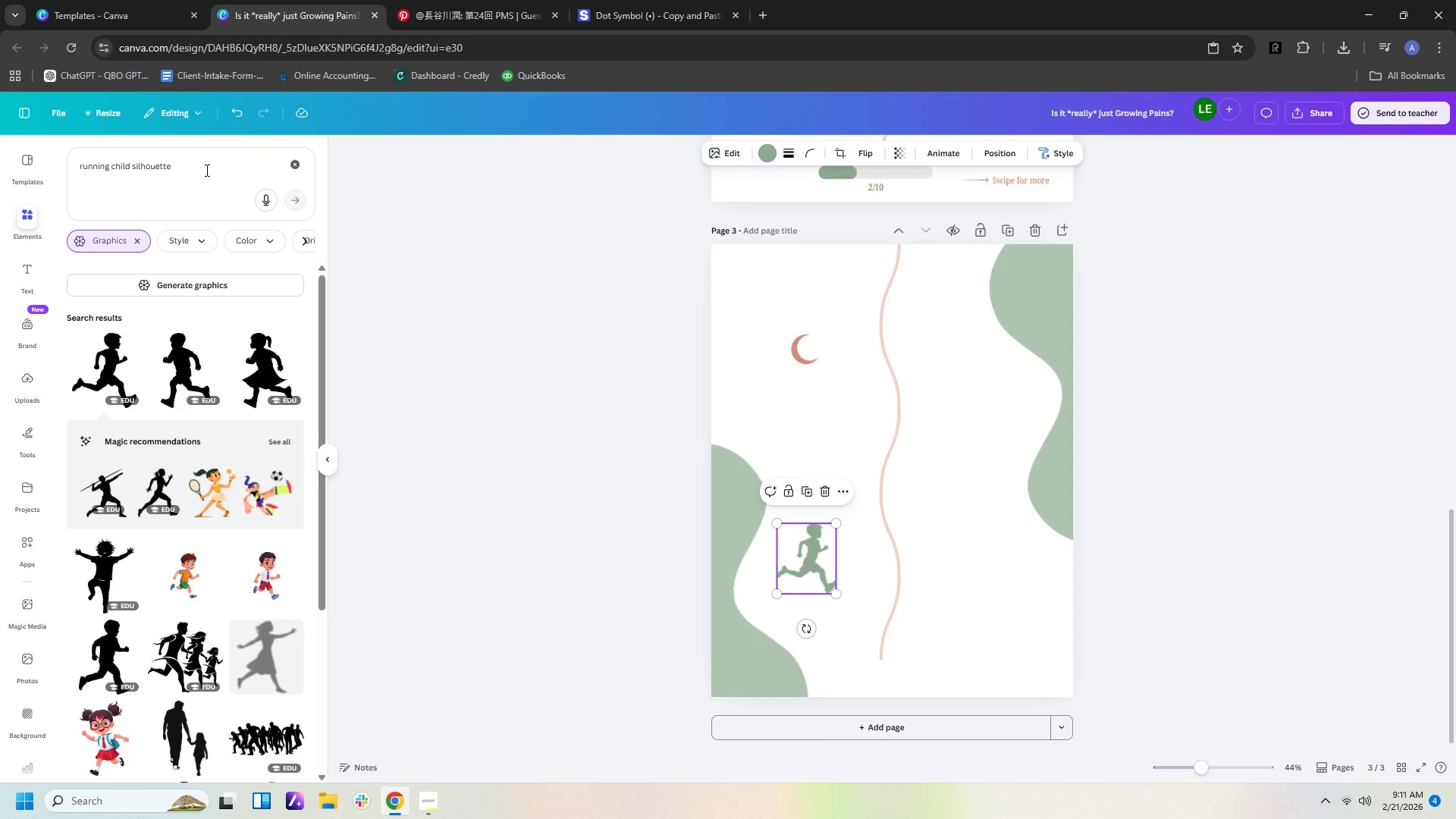 
left_click_drag(start_coordinate=[206, 168], to_coordinate=[0, 150])
 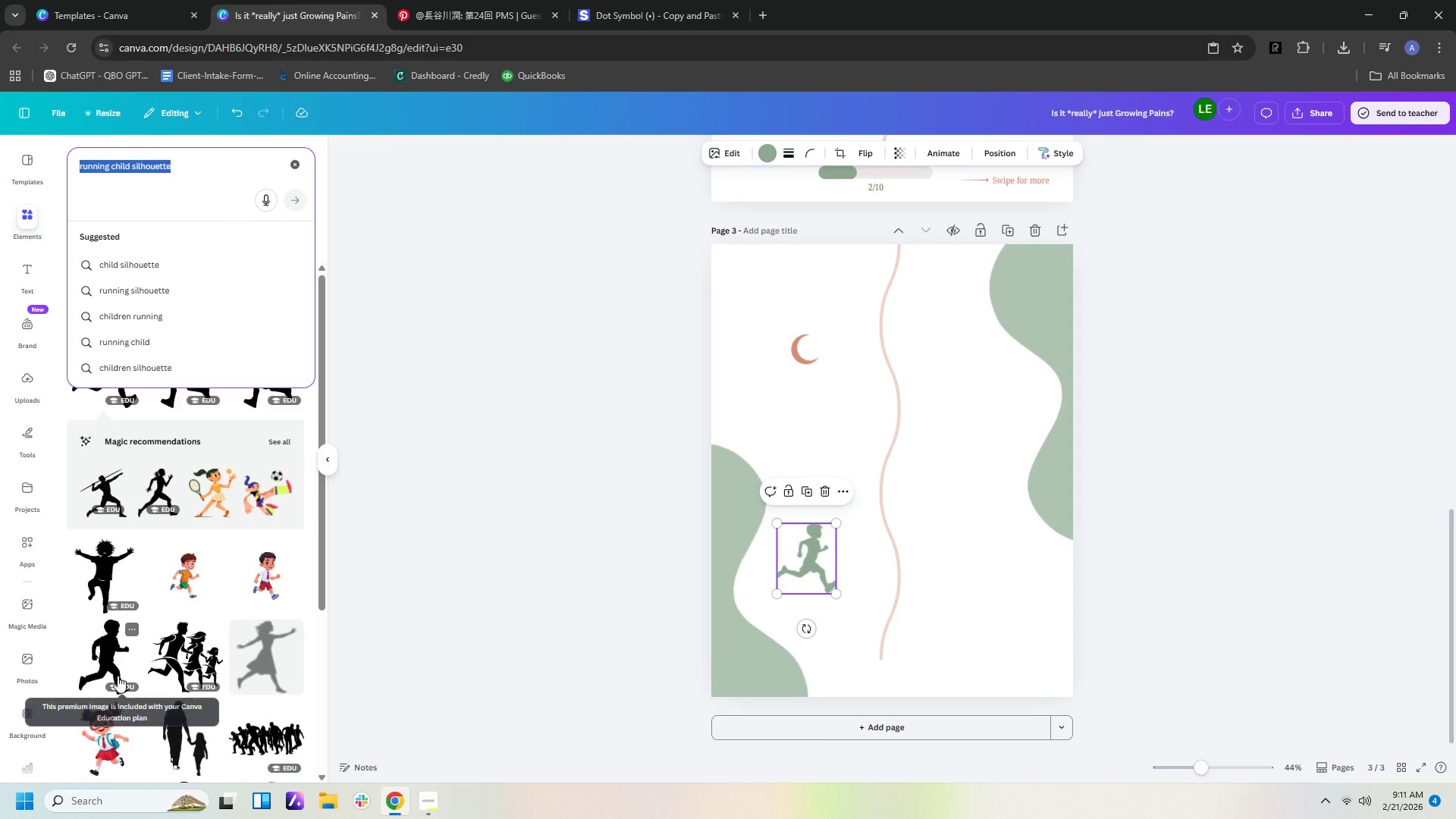 
scroll: coordinate [114, 651], scroll_direction: down, amount: 8.0
 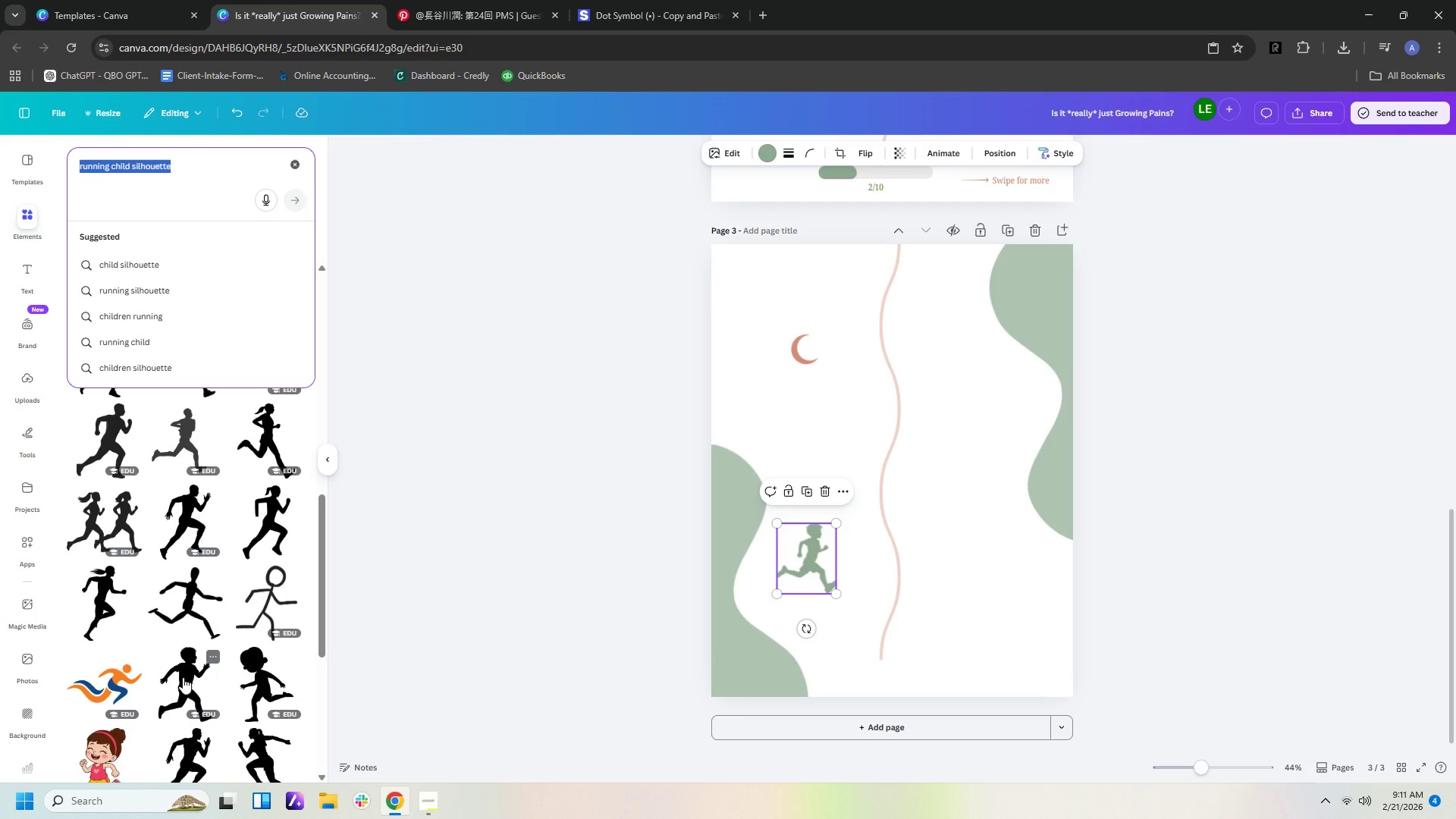 
wait(7.71)
 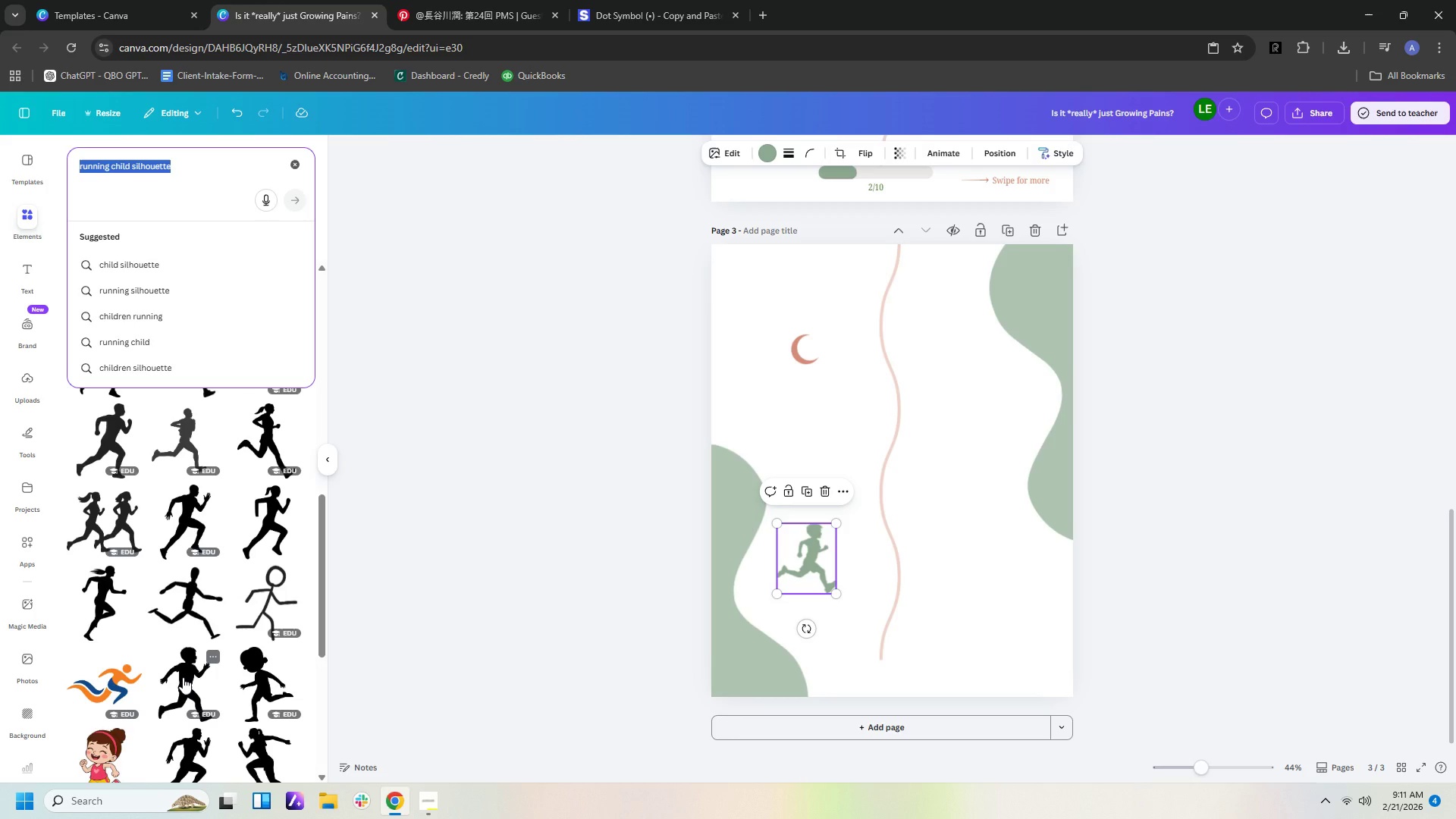 
left_click([190, 677])
 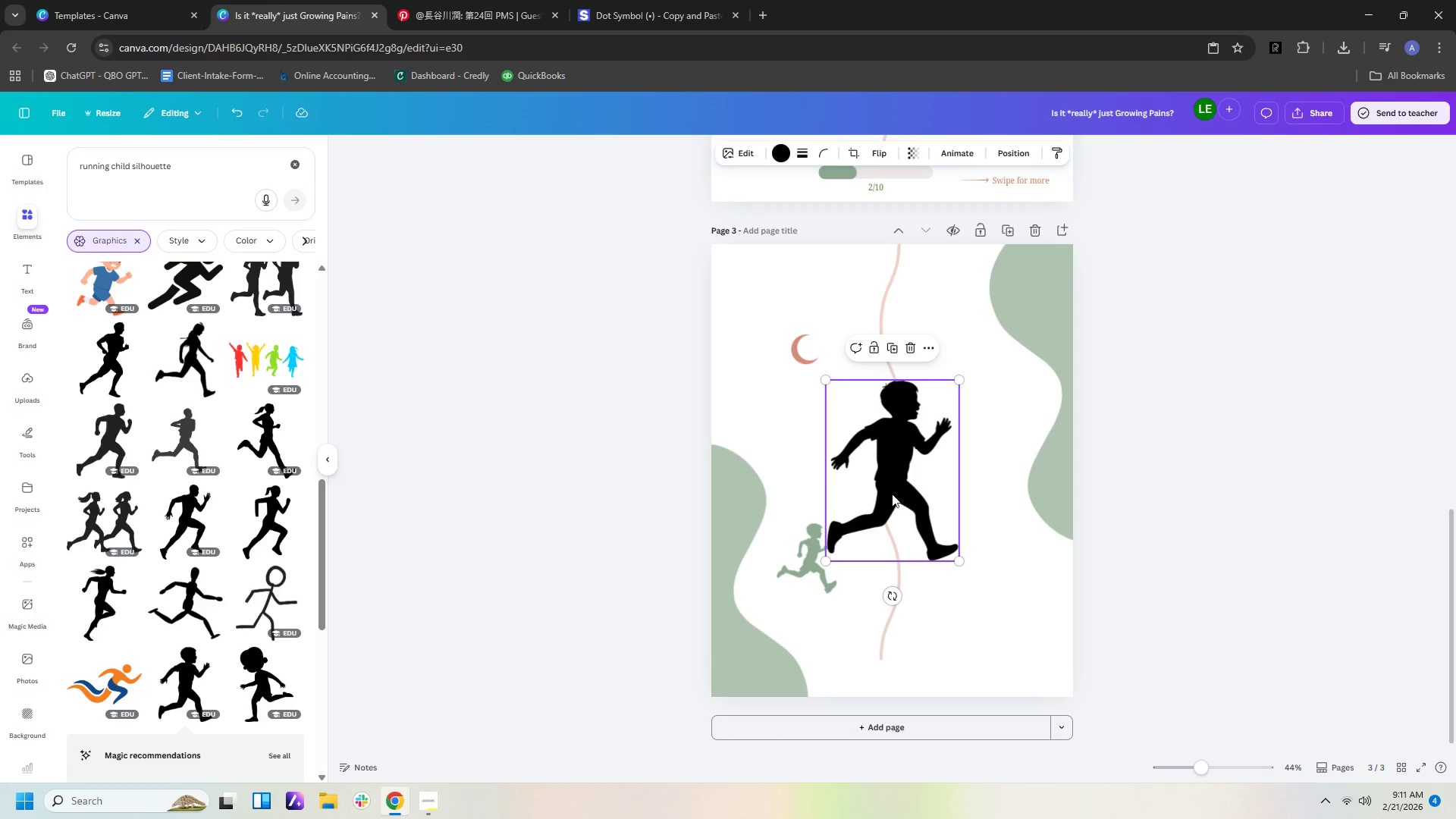 
left_click_drag(start_coordinate=[893, 492], to_coordinate=[985, 602])
 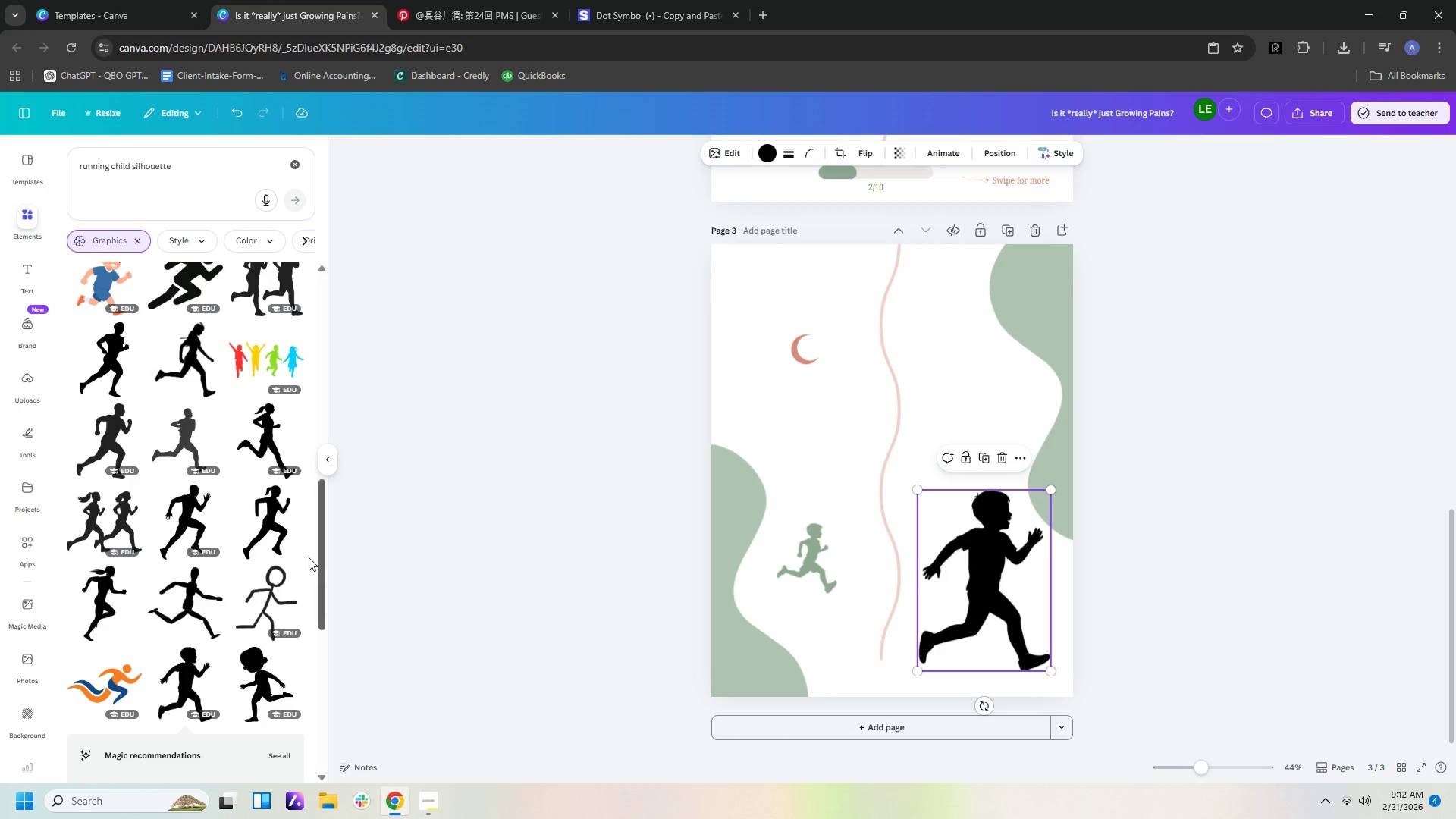 
scroll: coordinate [264, 577], scroll_direction: down, amount: 7.0
 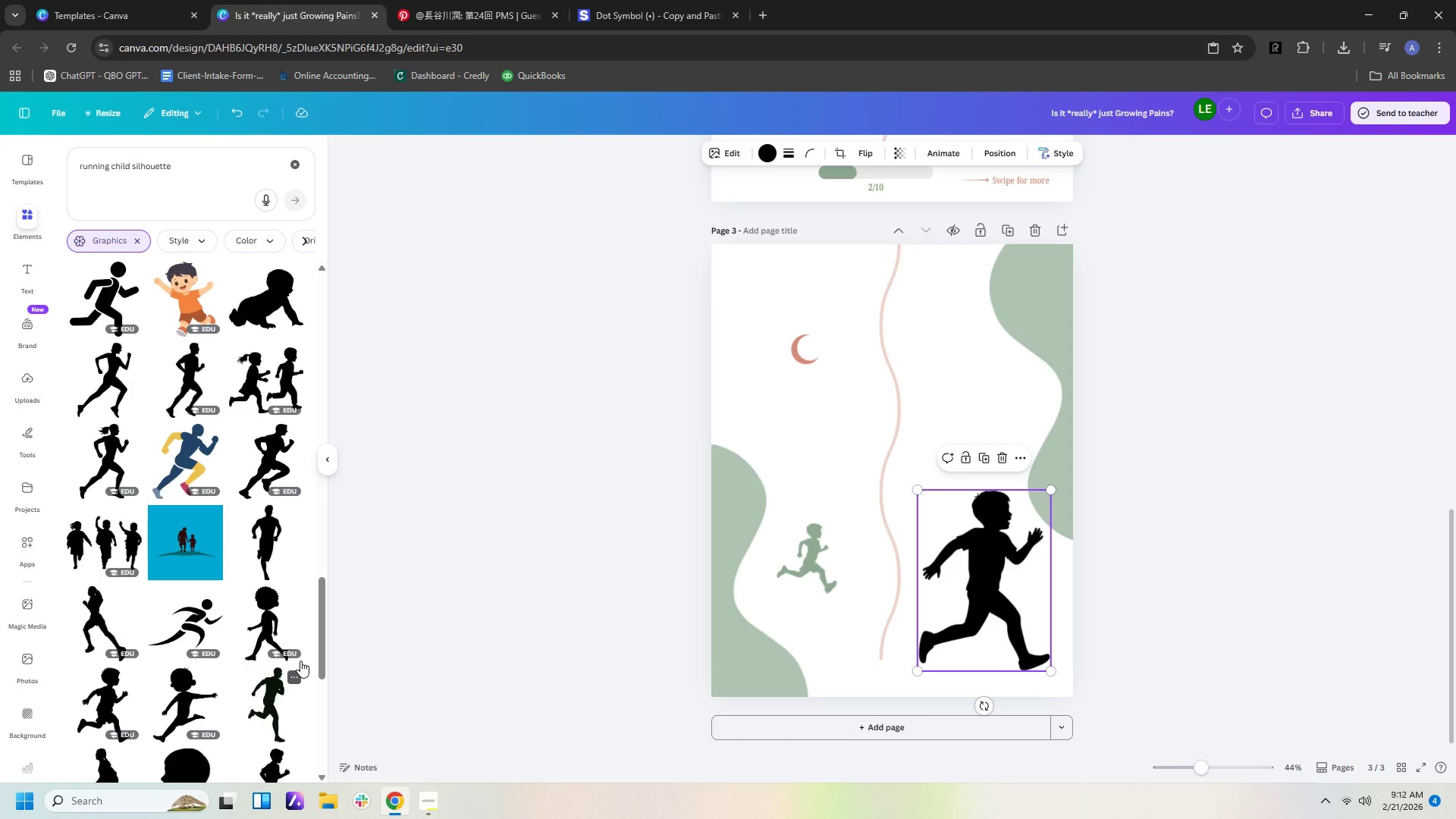 
wait(7.5)
 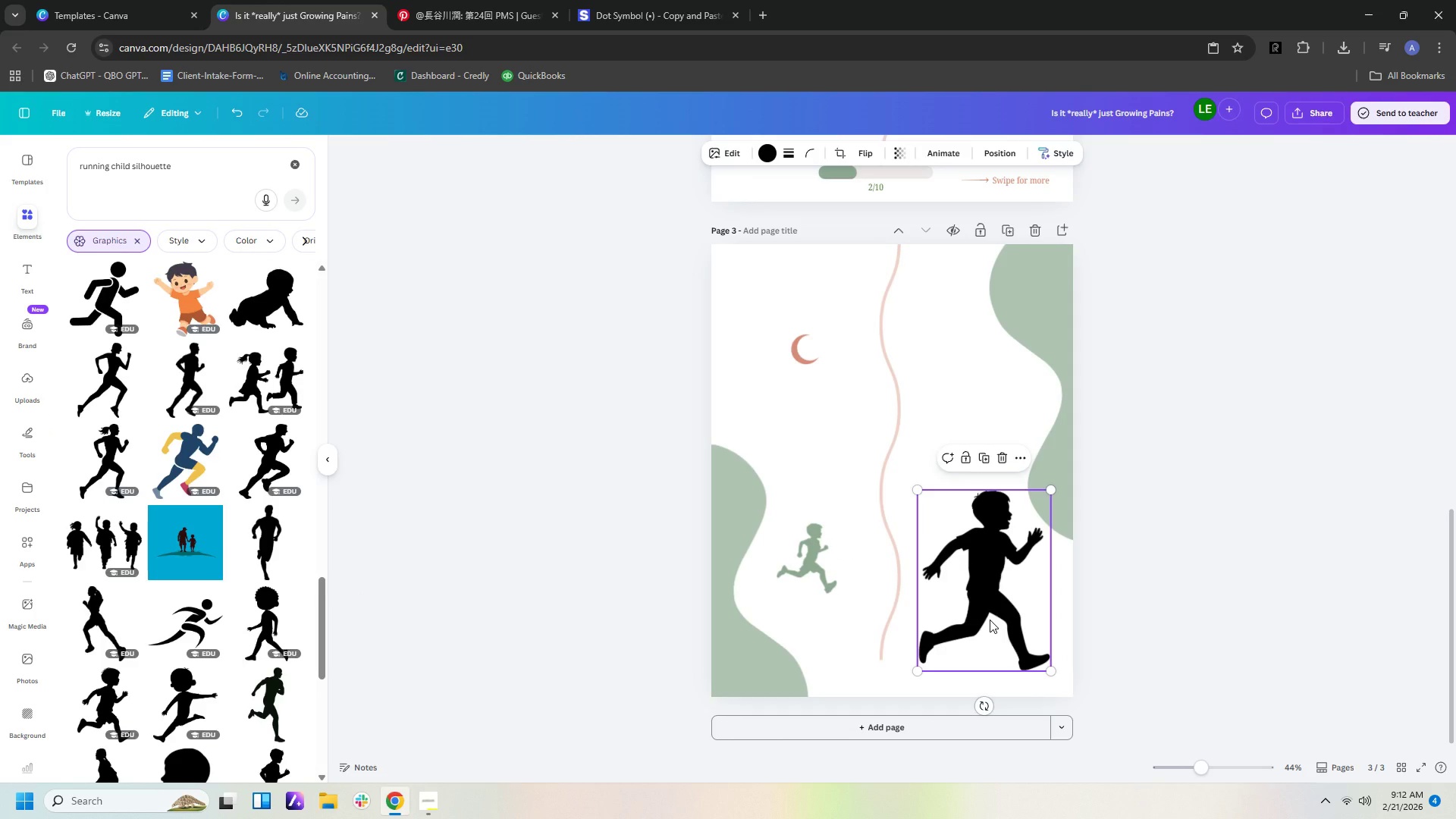 
left_click([95, 693])
 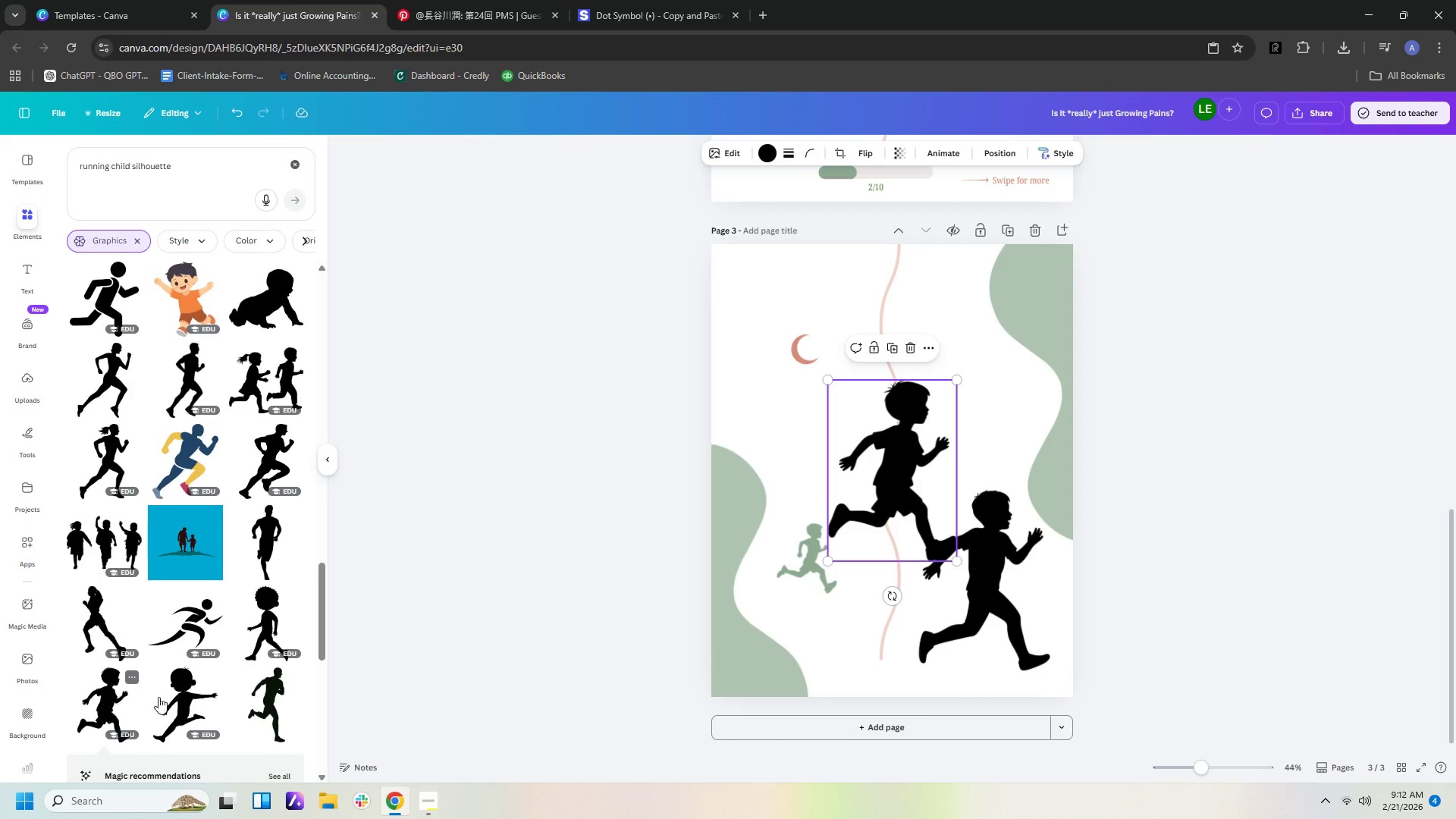 
left_click([813, 576])
 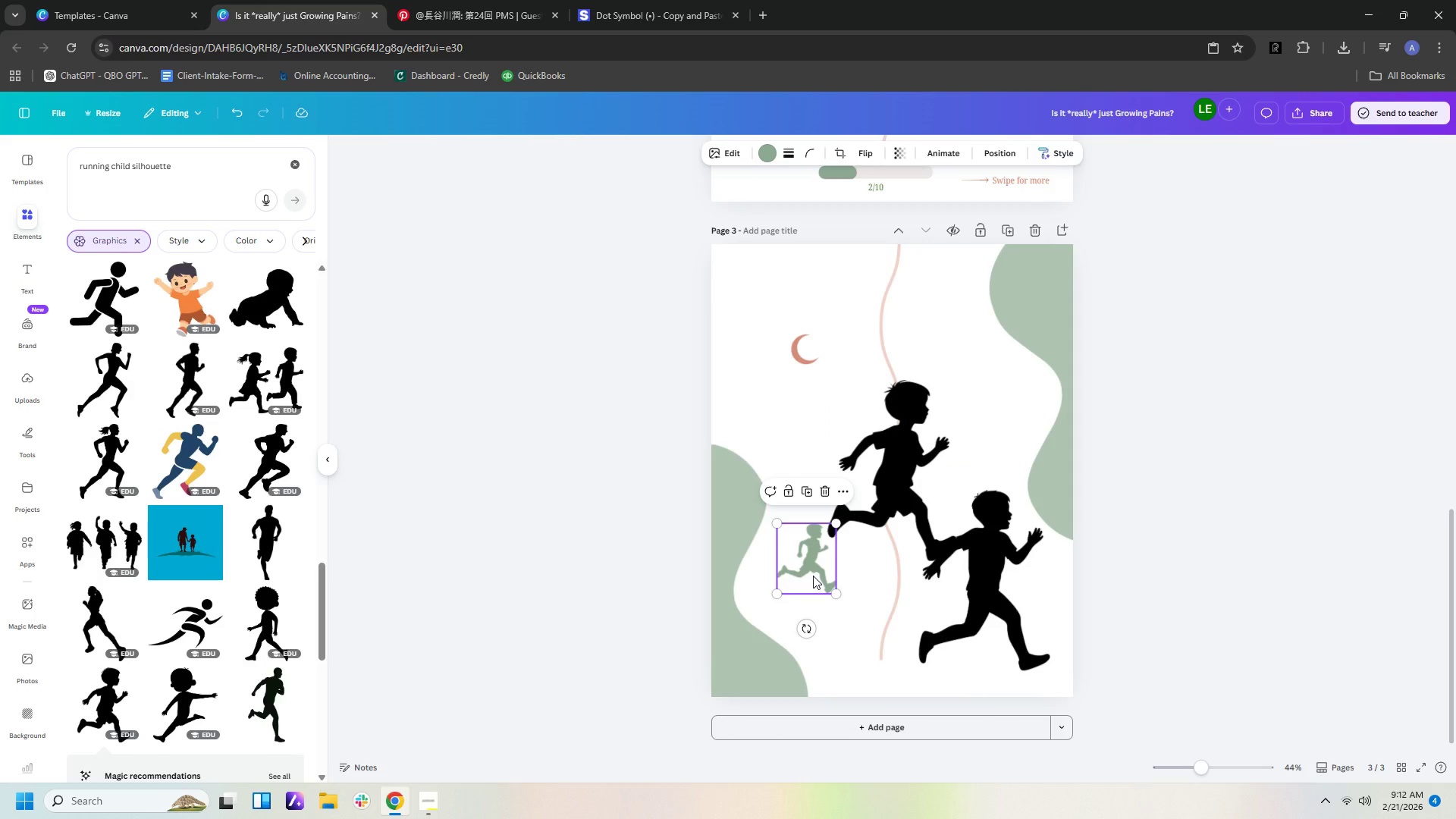 
key(Delete)
 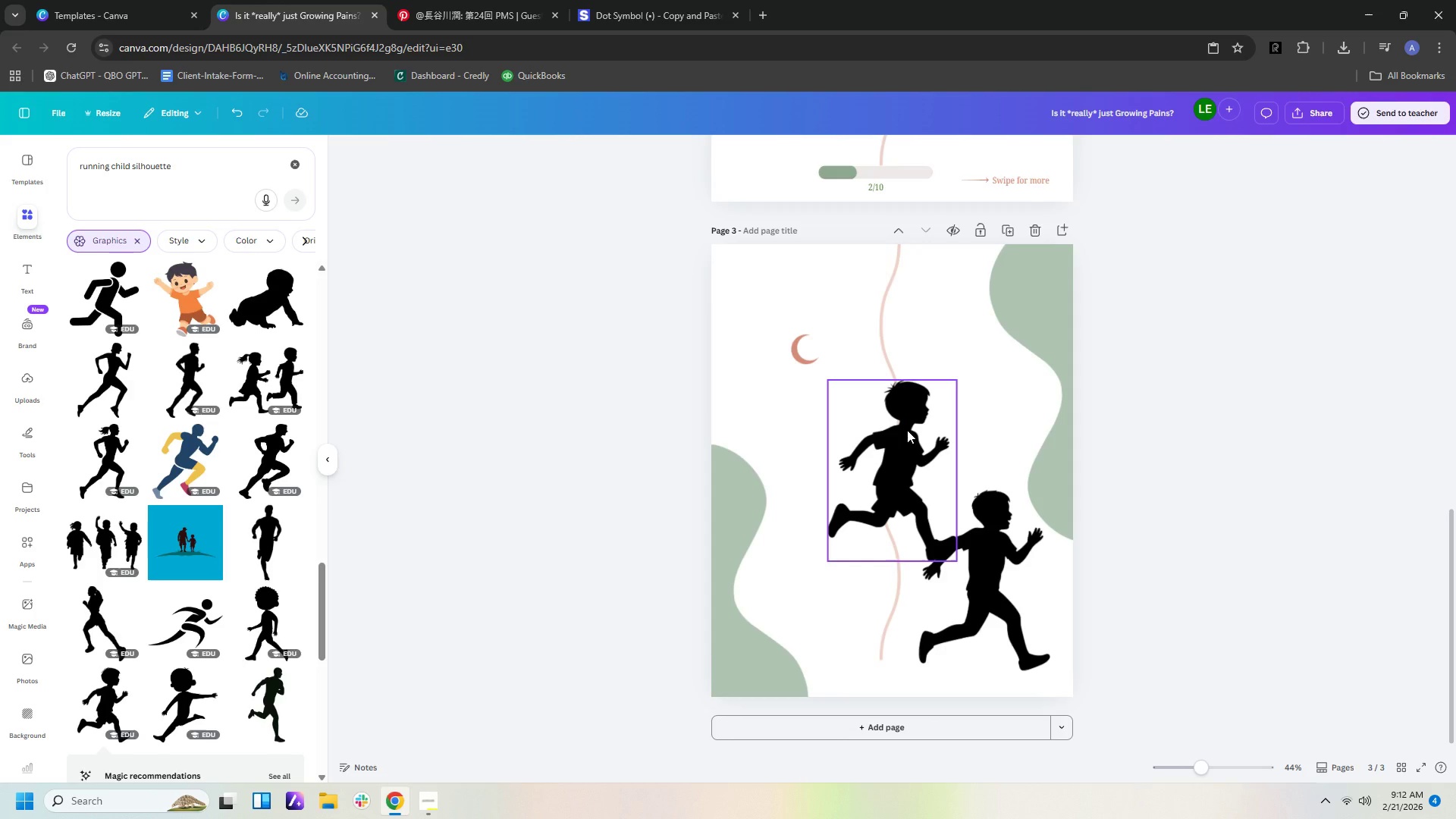 
left_click([907, 430])
 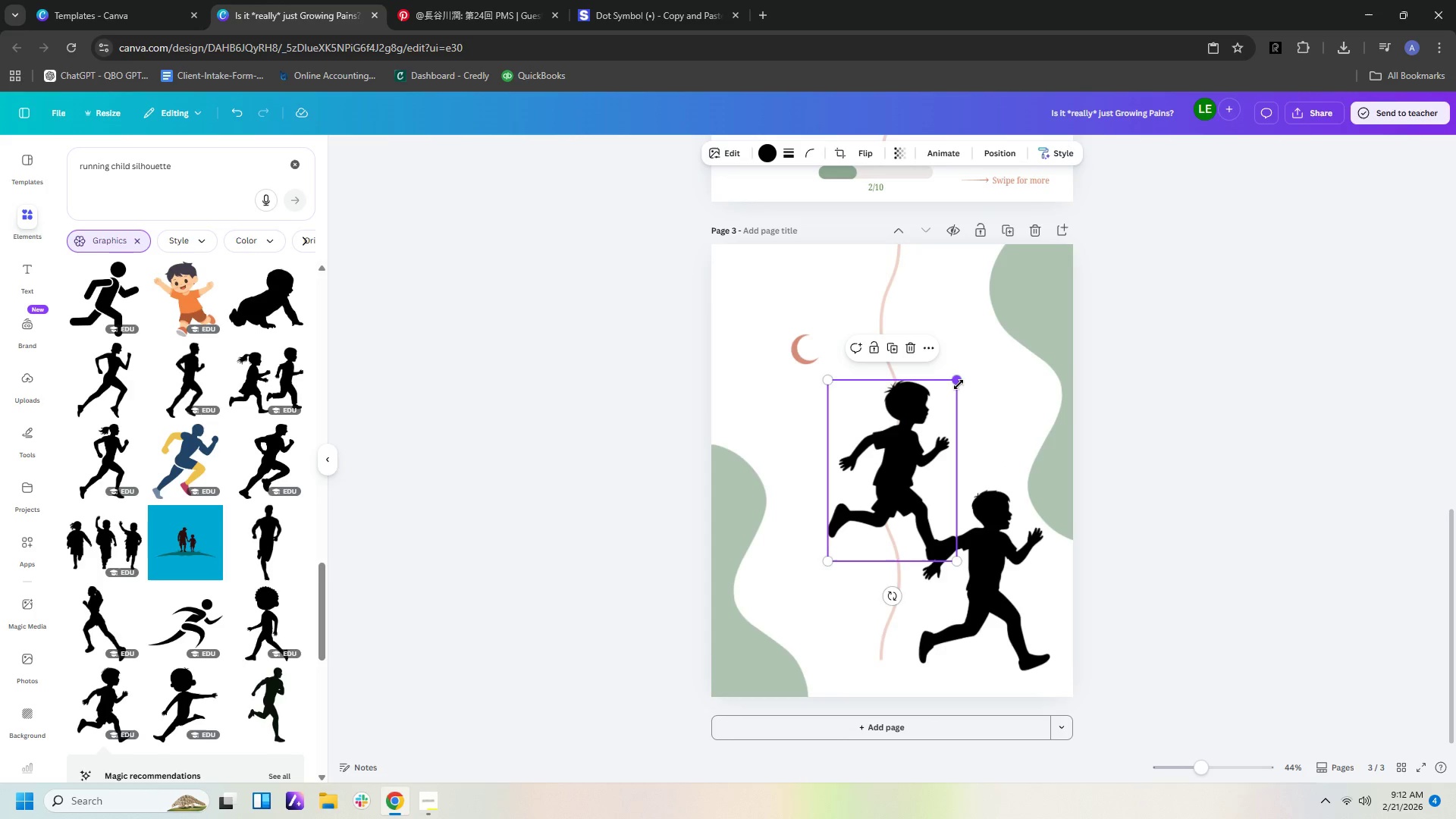 
left_click_drag(start_coordinate=[959, 384], to_coordinate=[864, 498])
 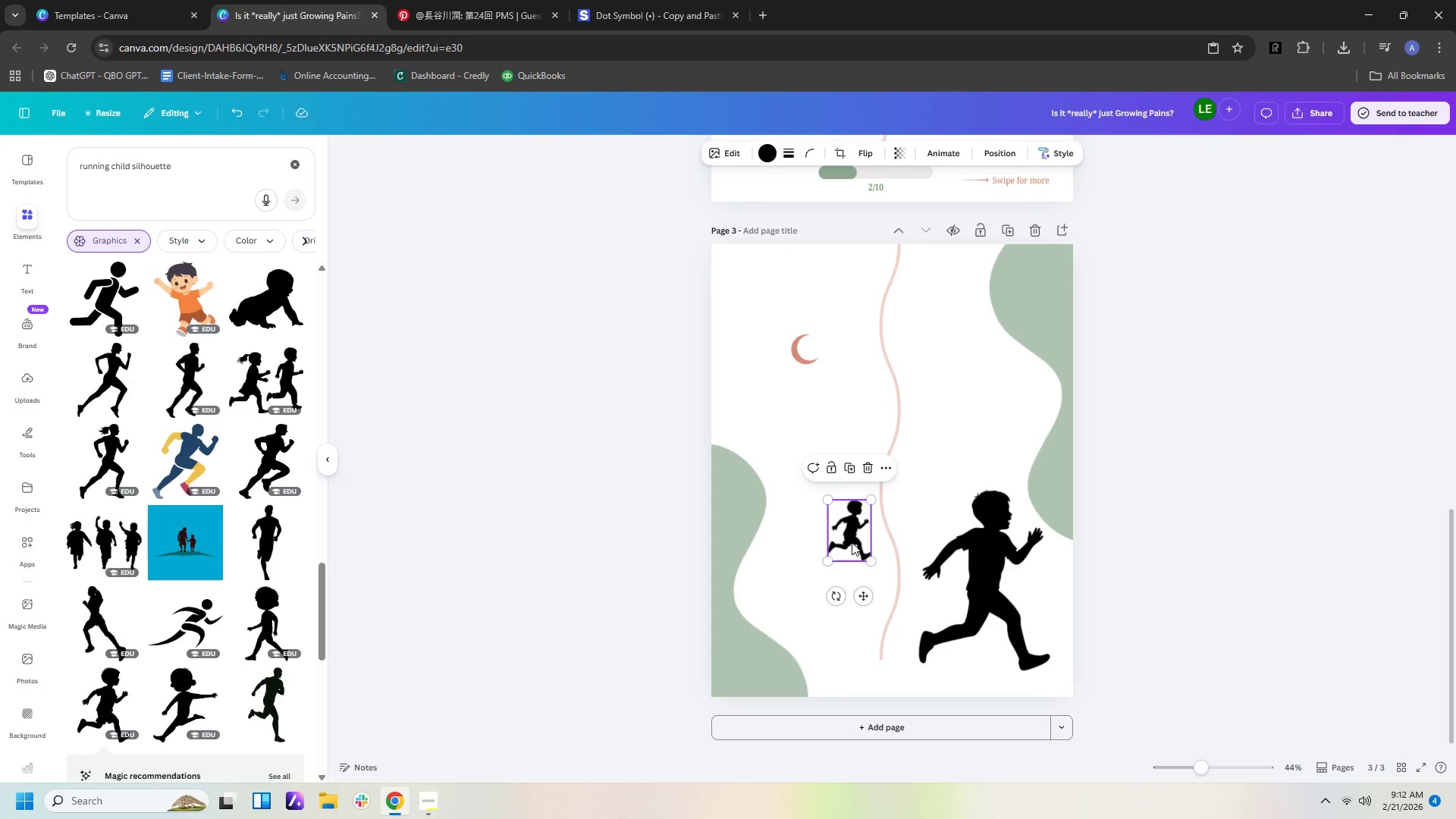 
left_click_drag(start_coordinate=[851, 542], to_coordinate=[821, 587])
 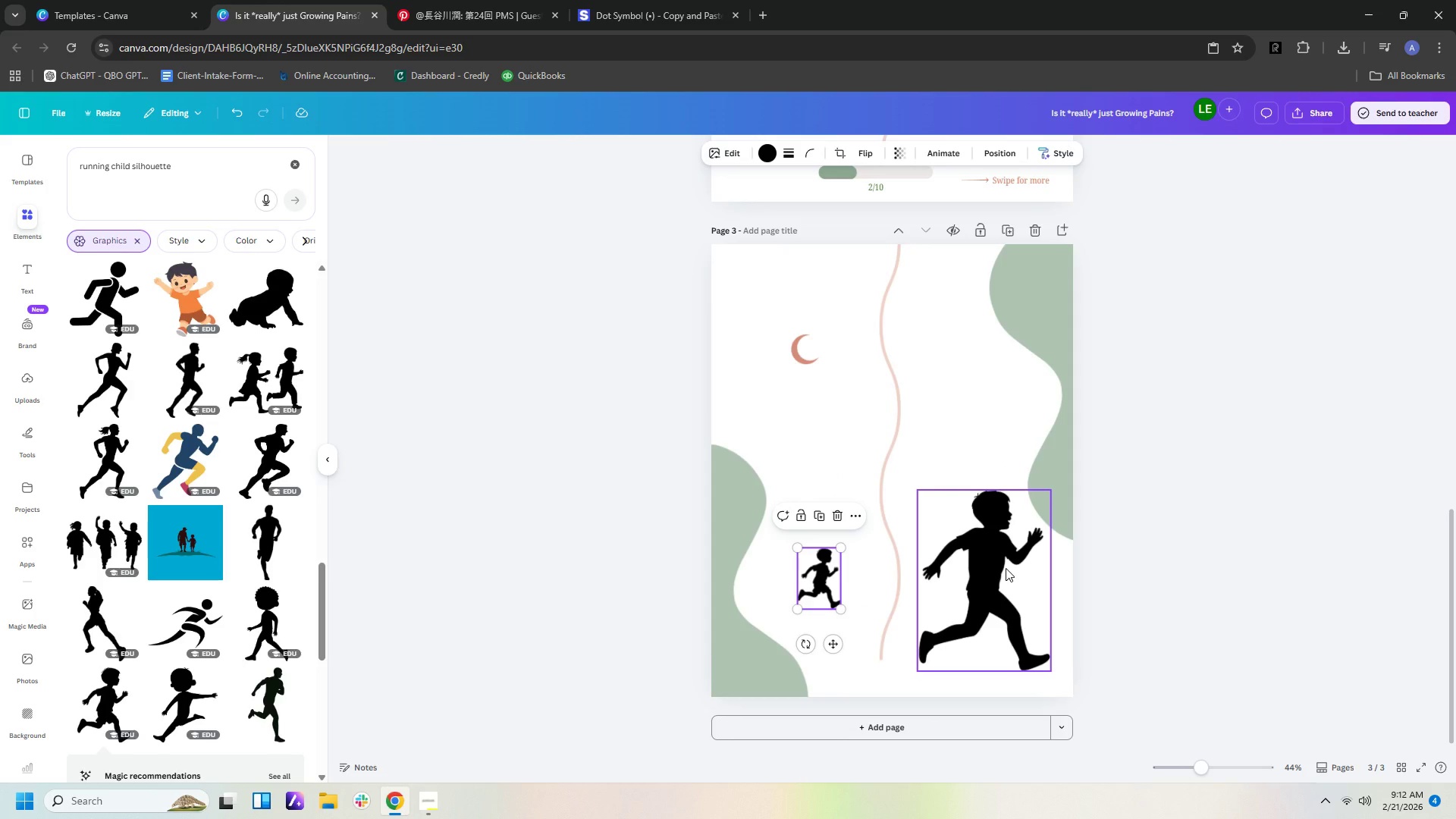 
left_click([1006, 568])
 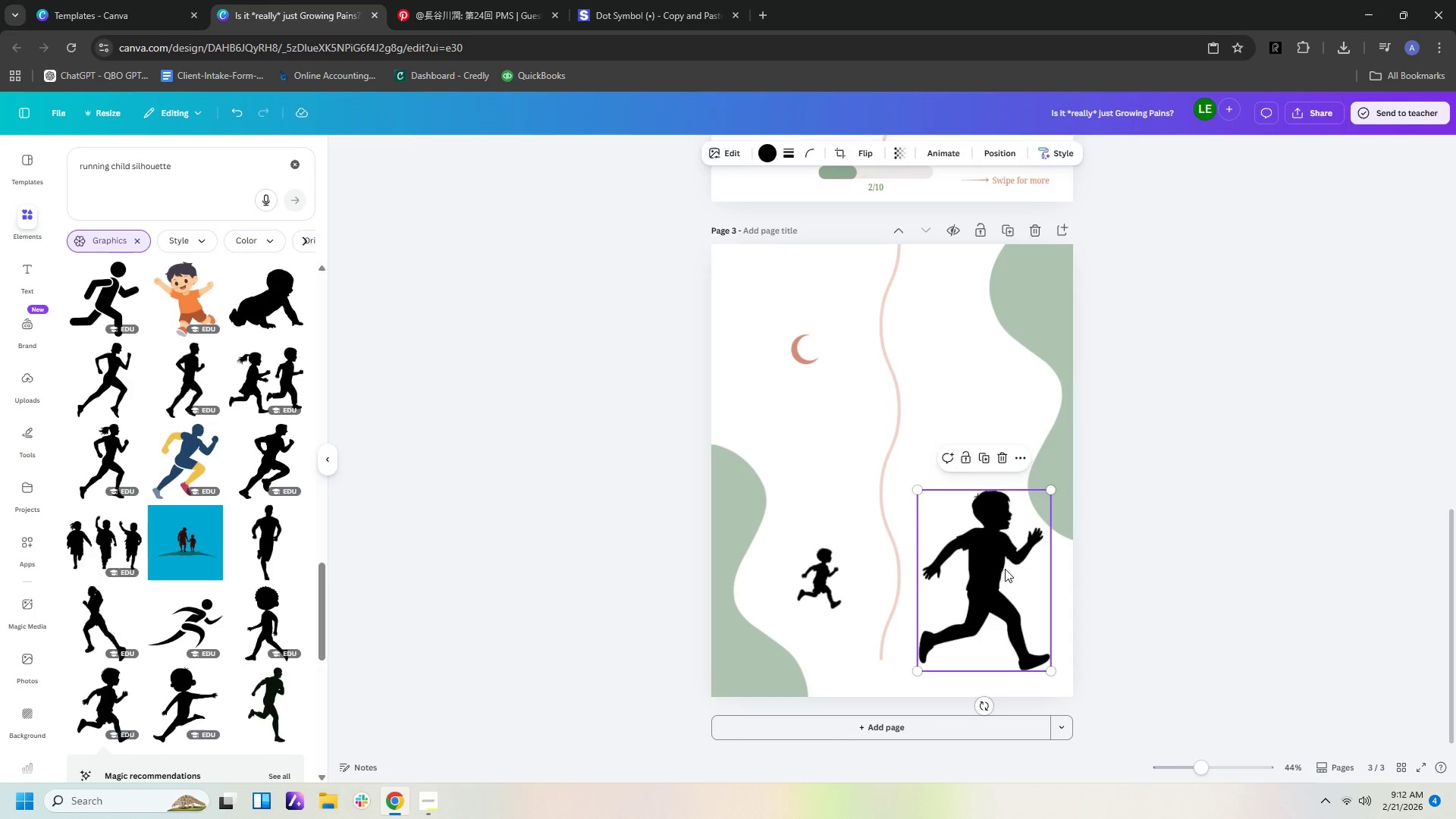 
key(Delete)
 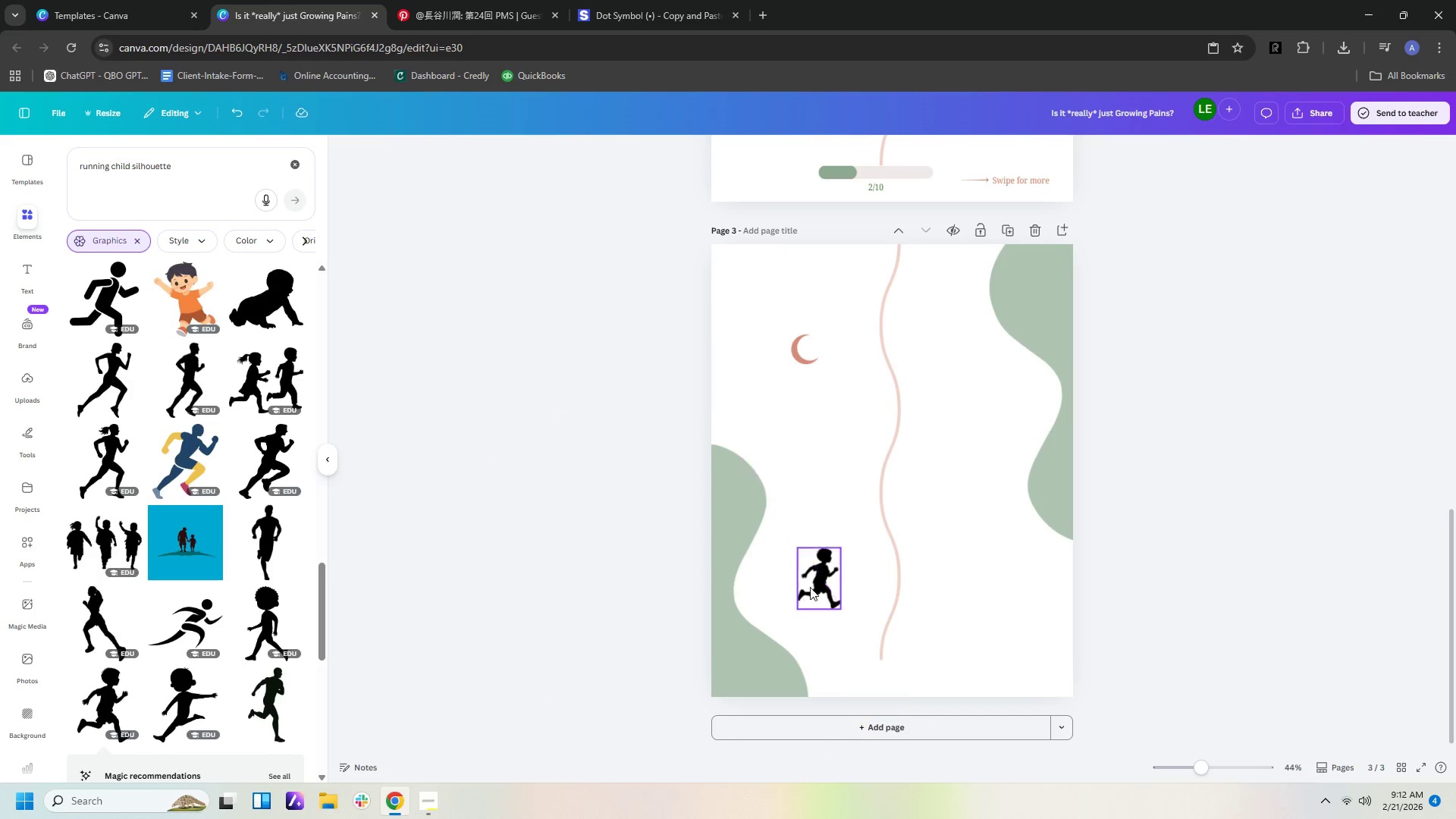 
left_click([823, 578])
 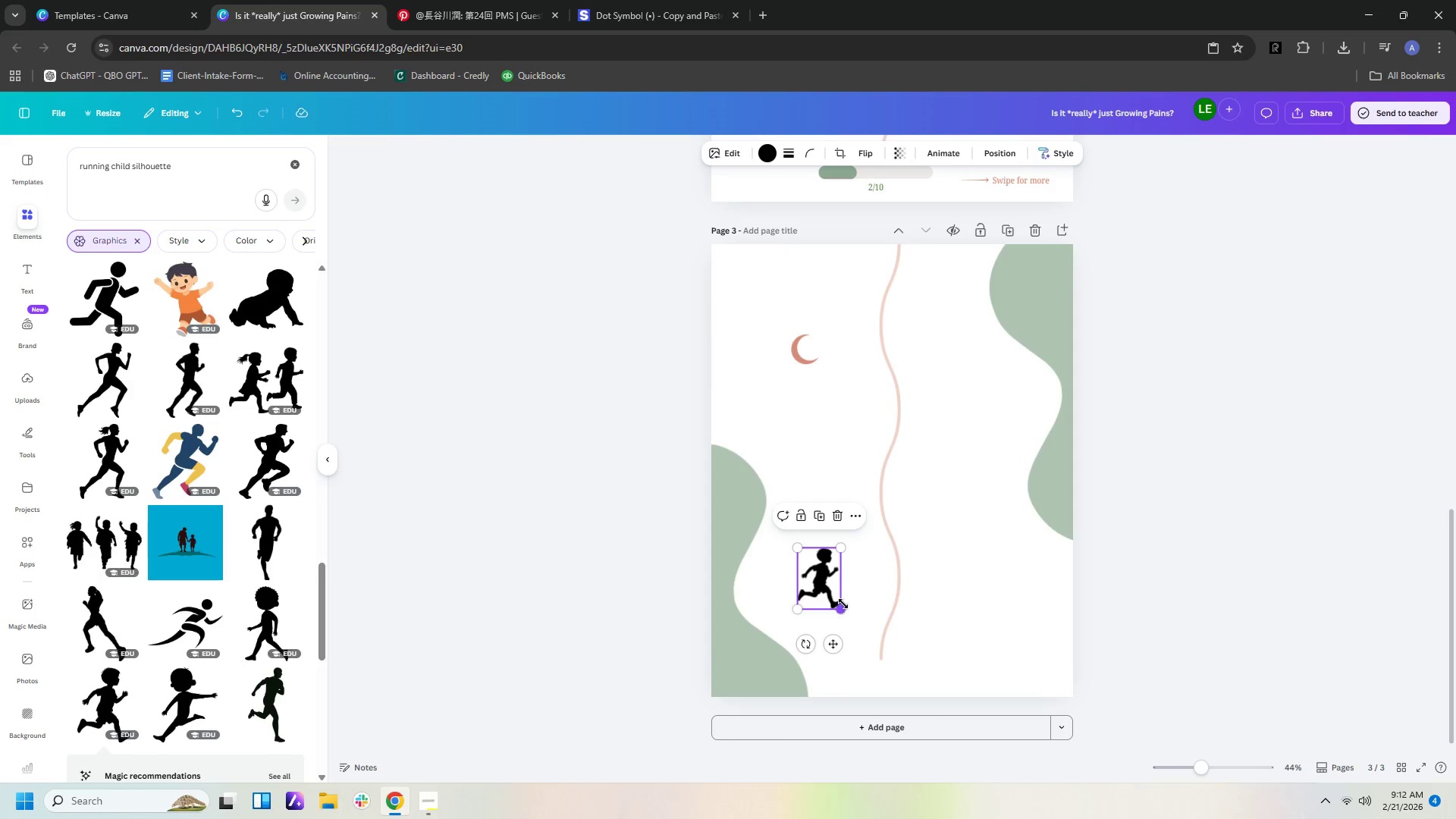 
left_click_drag(start_coordinate=[843, 604], to_coordinate=[867, 637])
 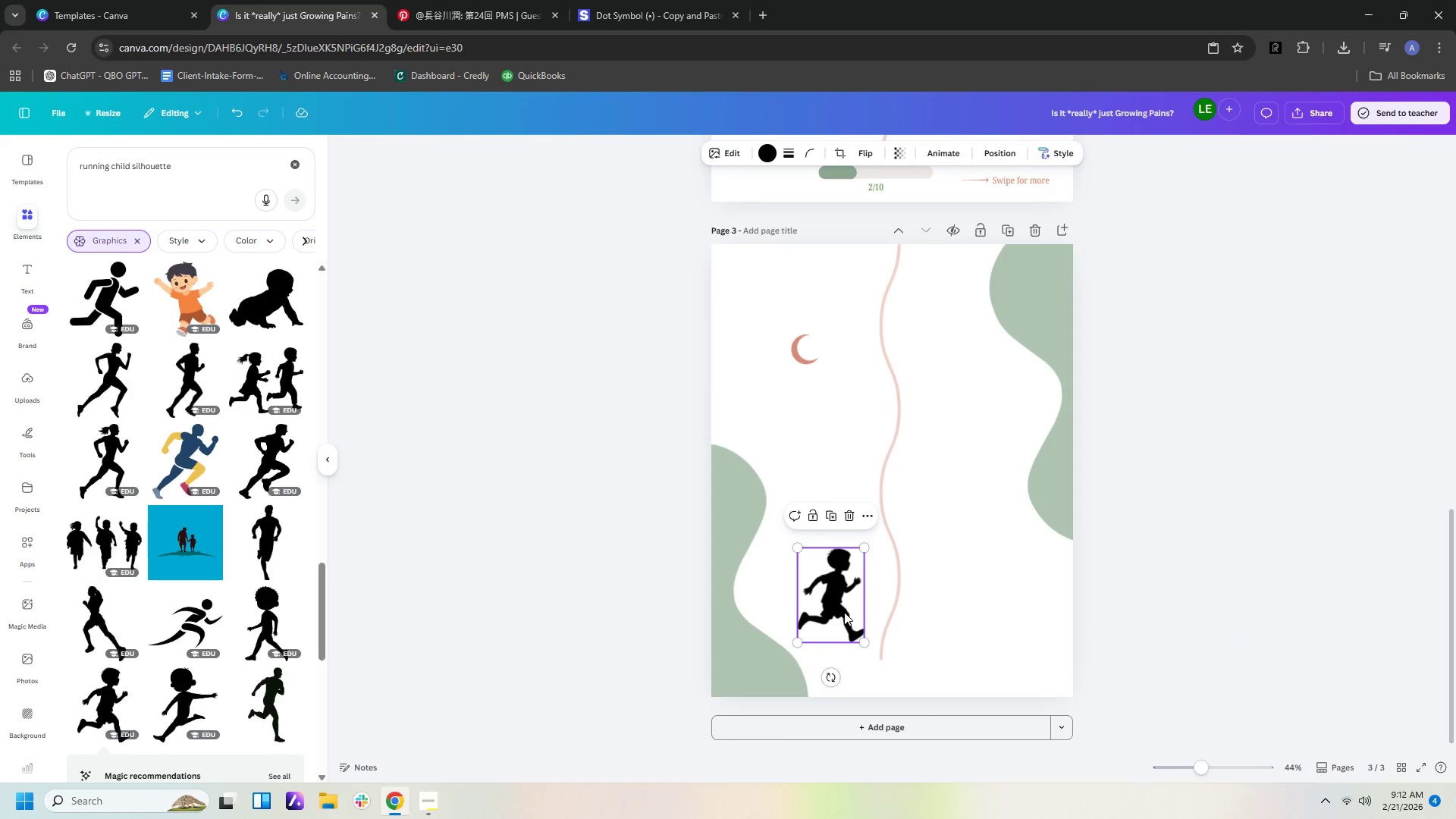 
left_click_drag(start_coordinate=[843, 611], to_coordinate=[832, 589])
 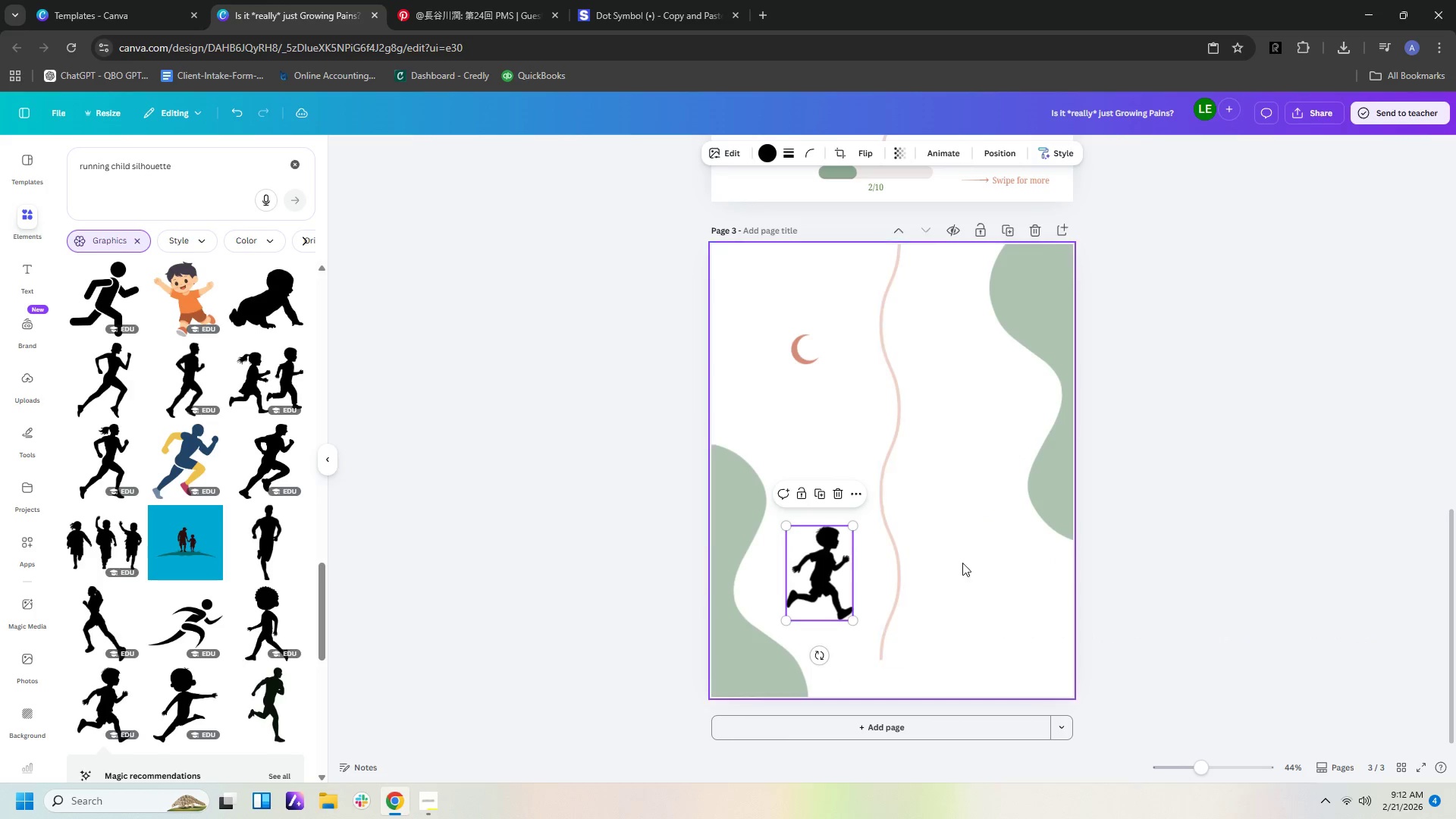 
left_click([966, 561])
 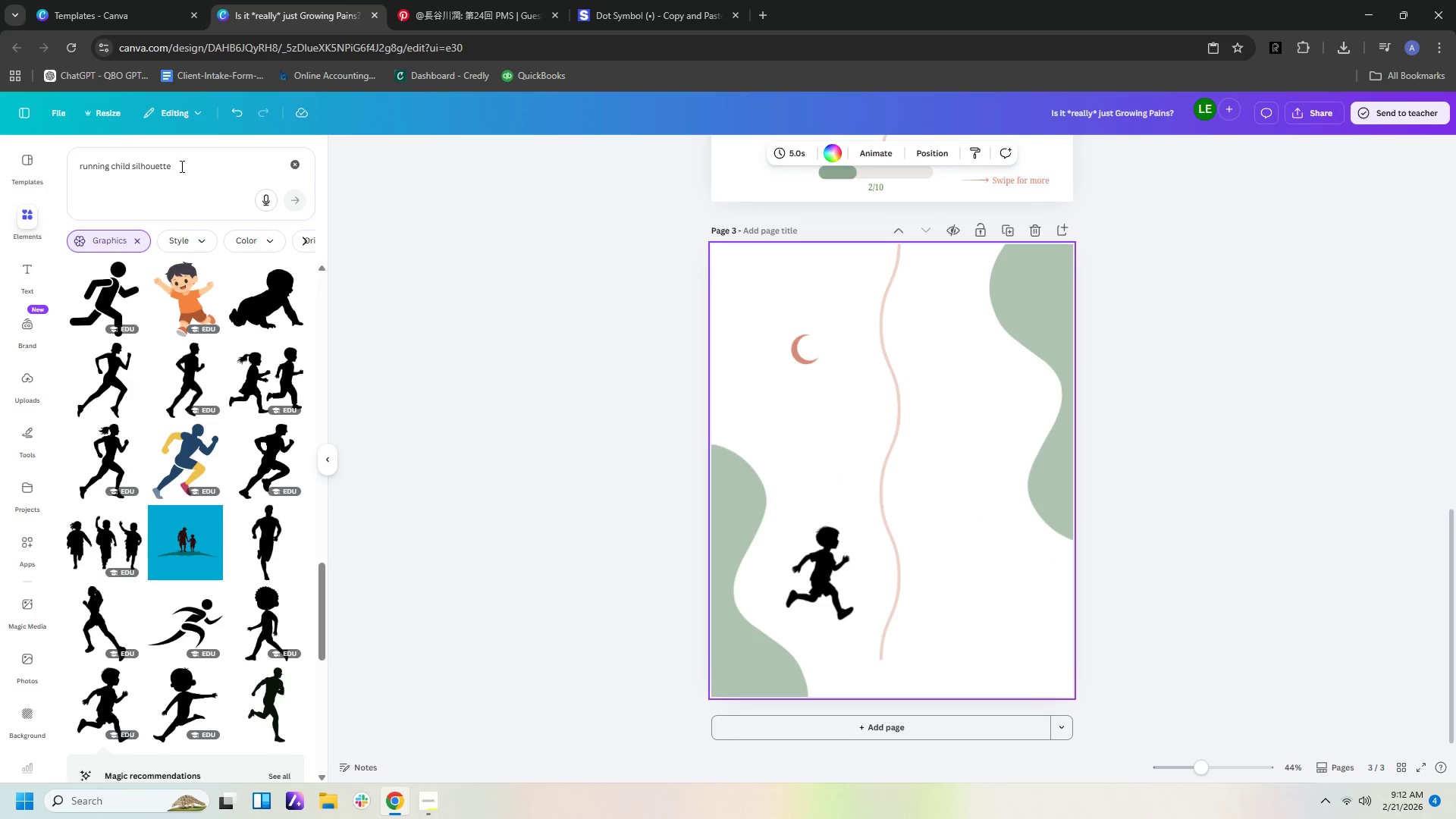 
left_click_drag(start_coordinate=[182, 165], to_coordinate=[0, 134])
 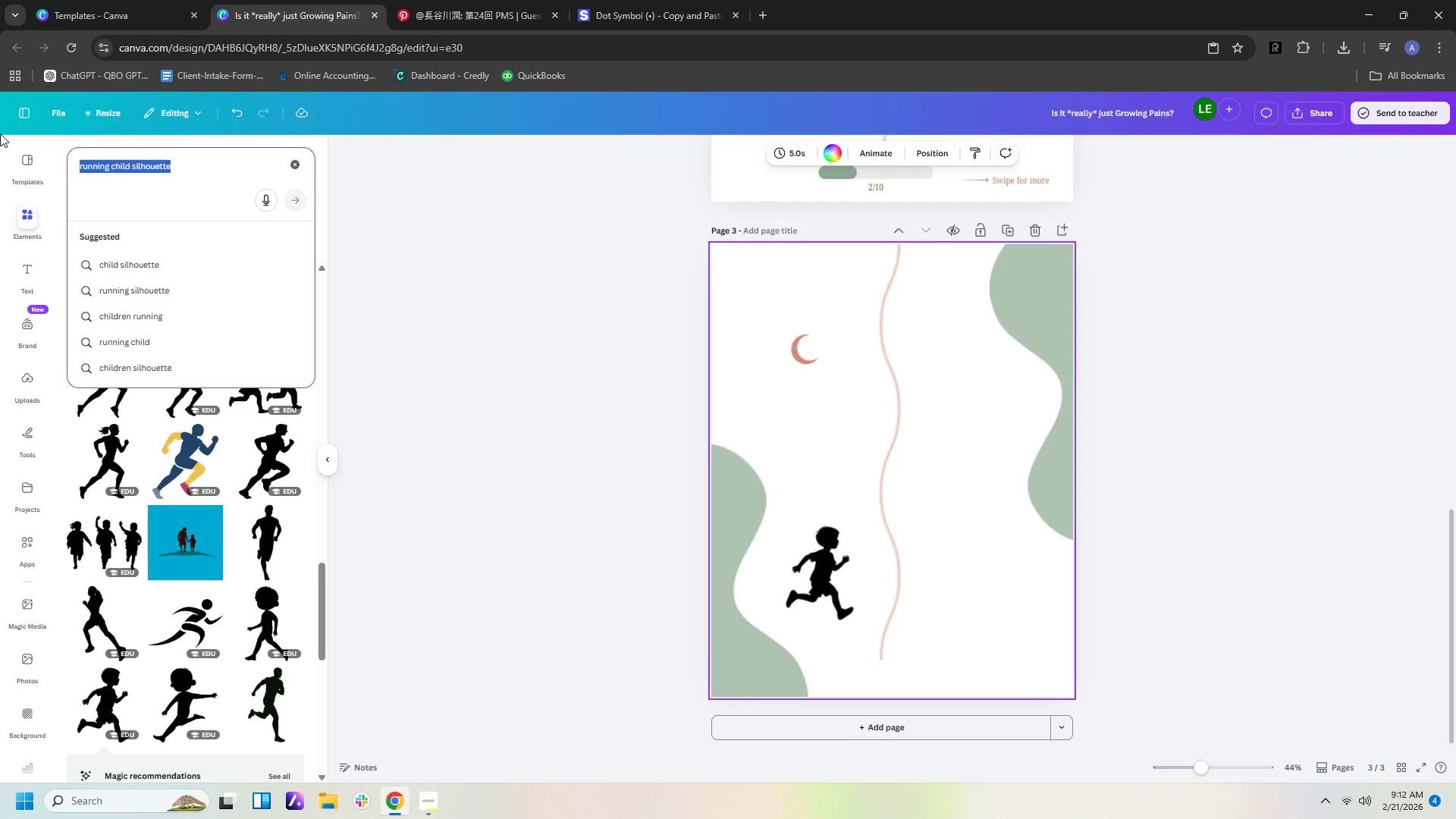 
type(3 splash)
 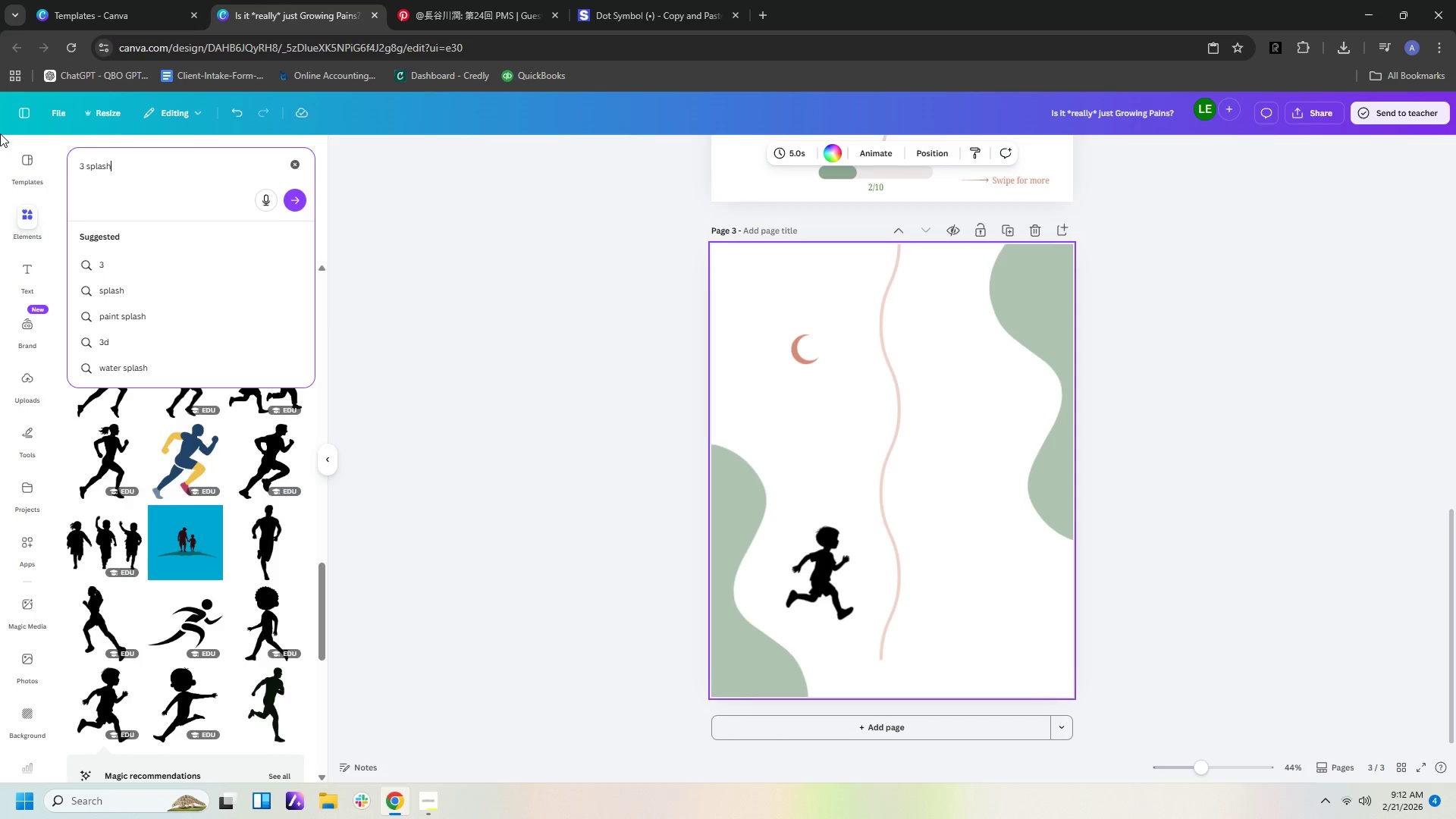 
key(Enter)
 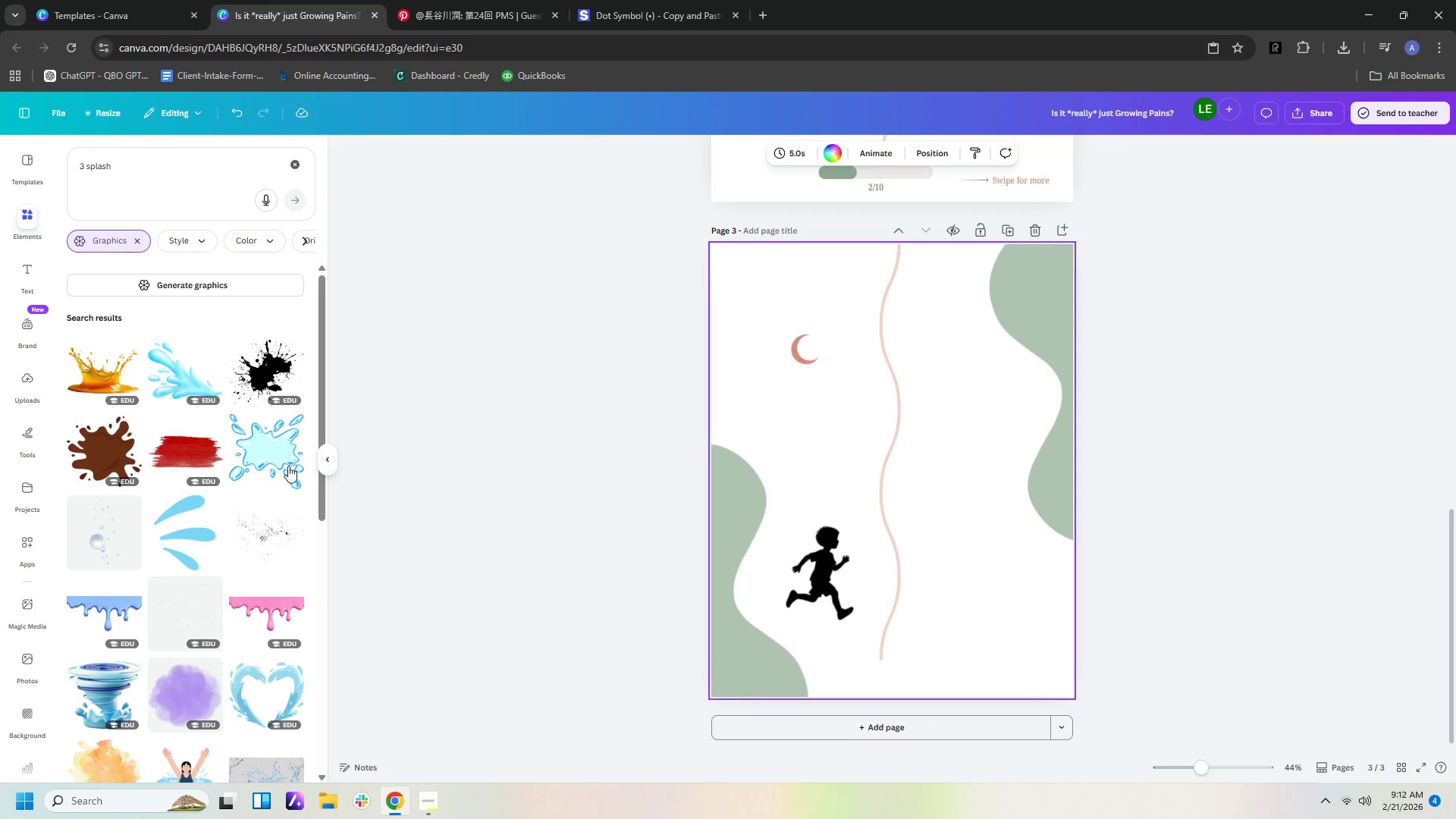 
left_click([159, 513])
 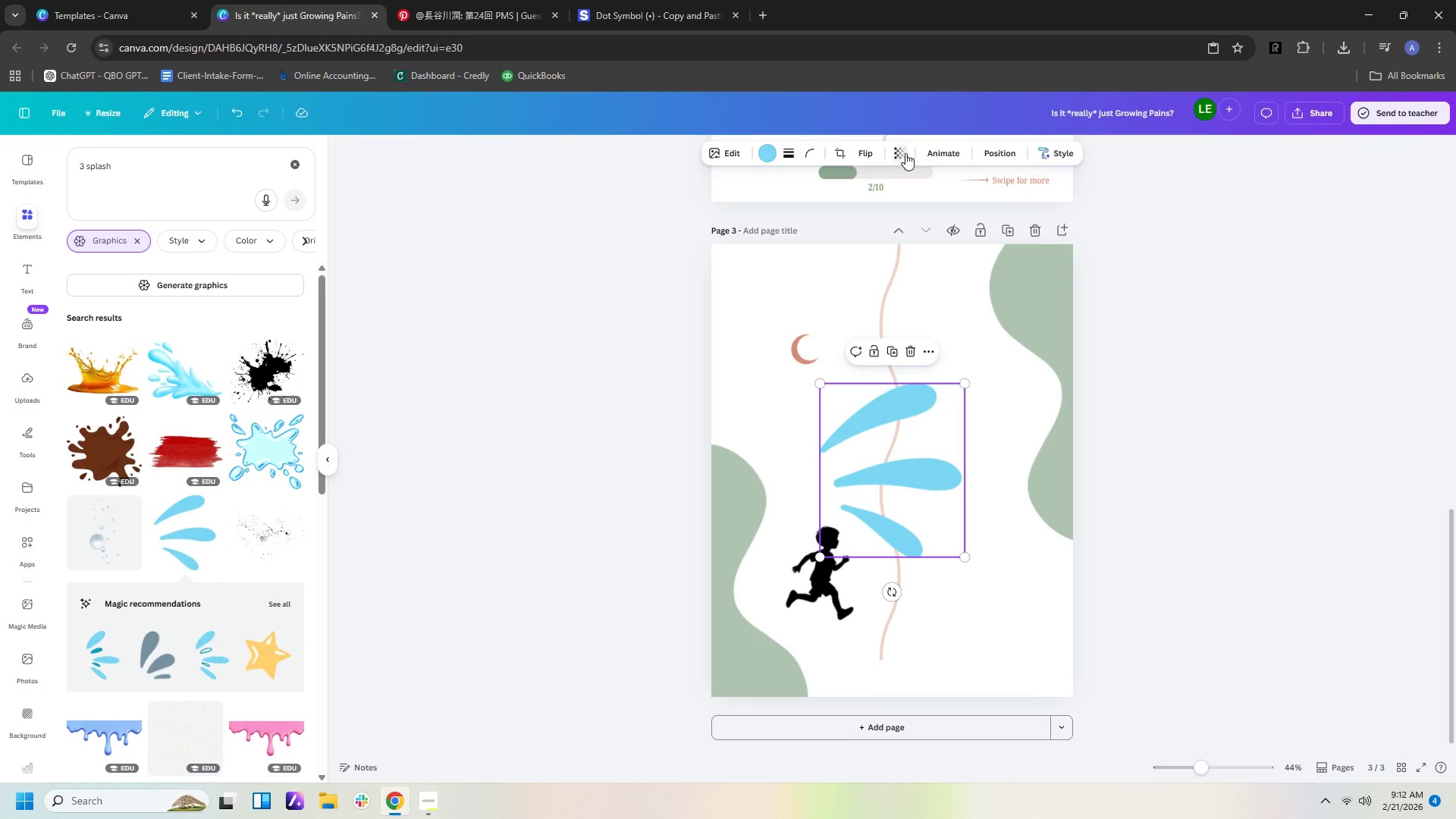 
left_click([861, 150])
 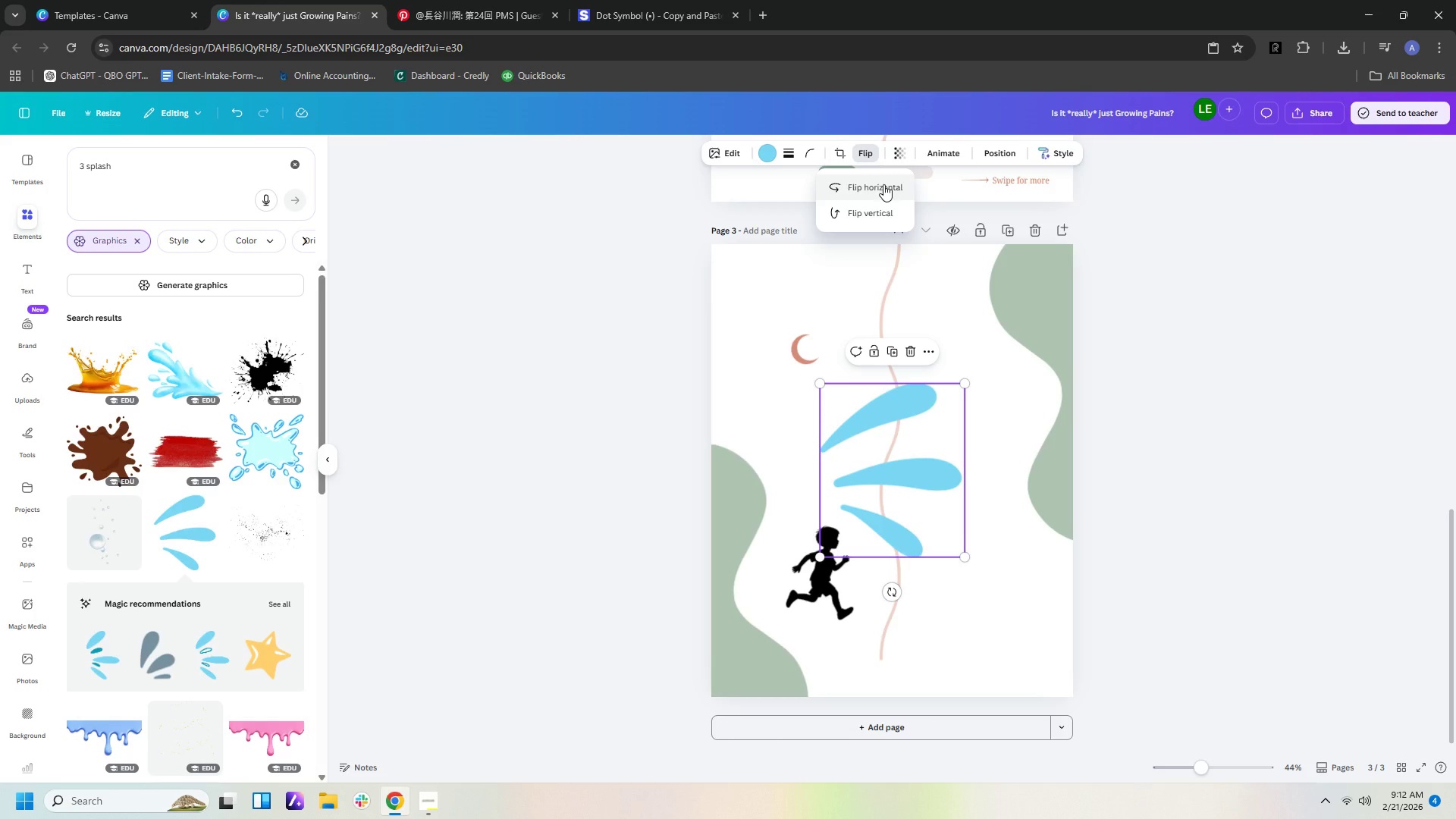 
left_click([883, 184])
 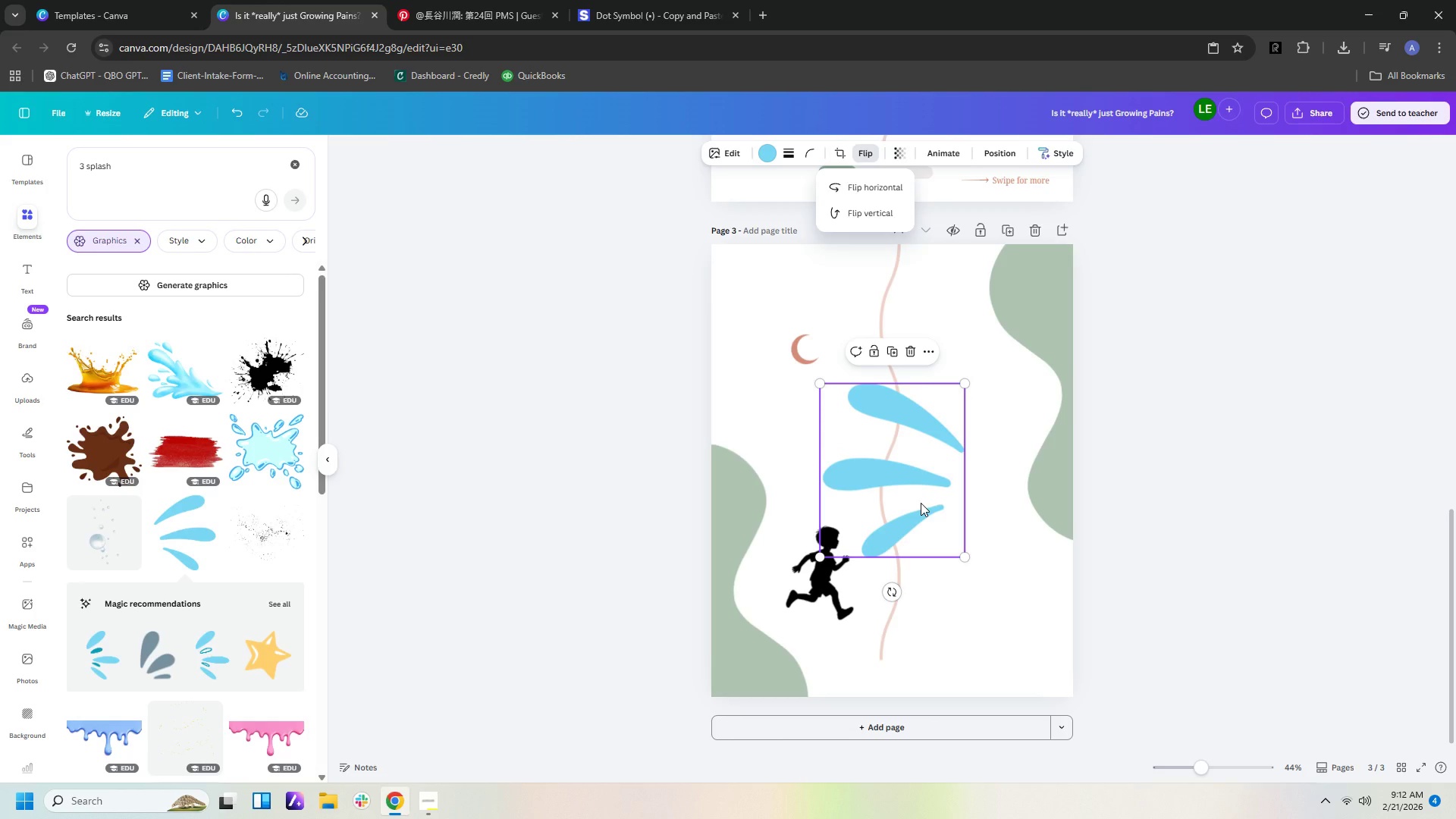 
left_click_drag(start_coordinate=[921, 503], to_coordinate=[833, 559])
 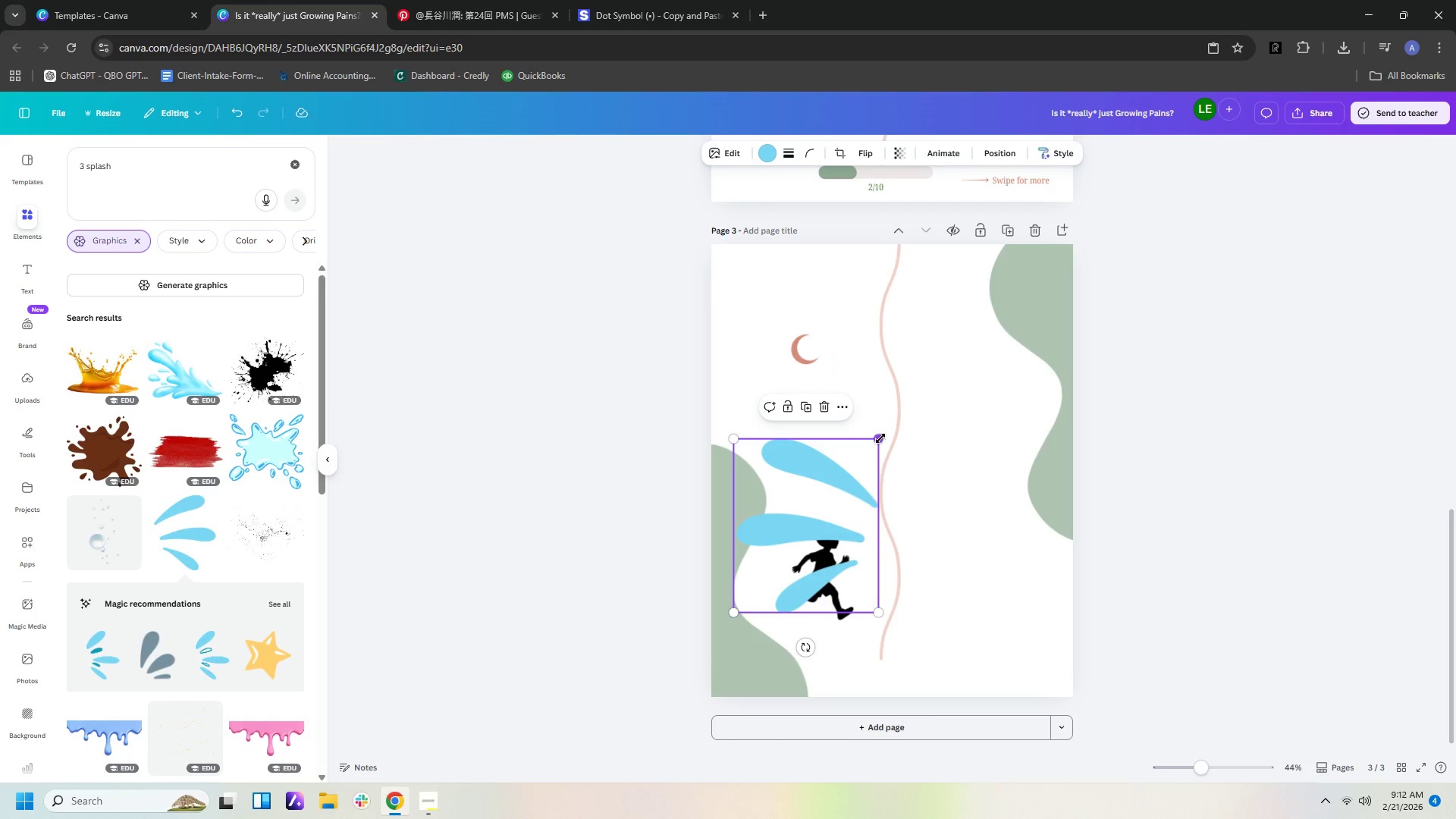 
left_click_drag(start_coordinate=[880, 438], to_coordinate=[768, 592])
 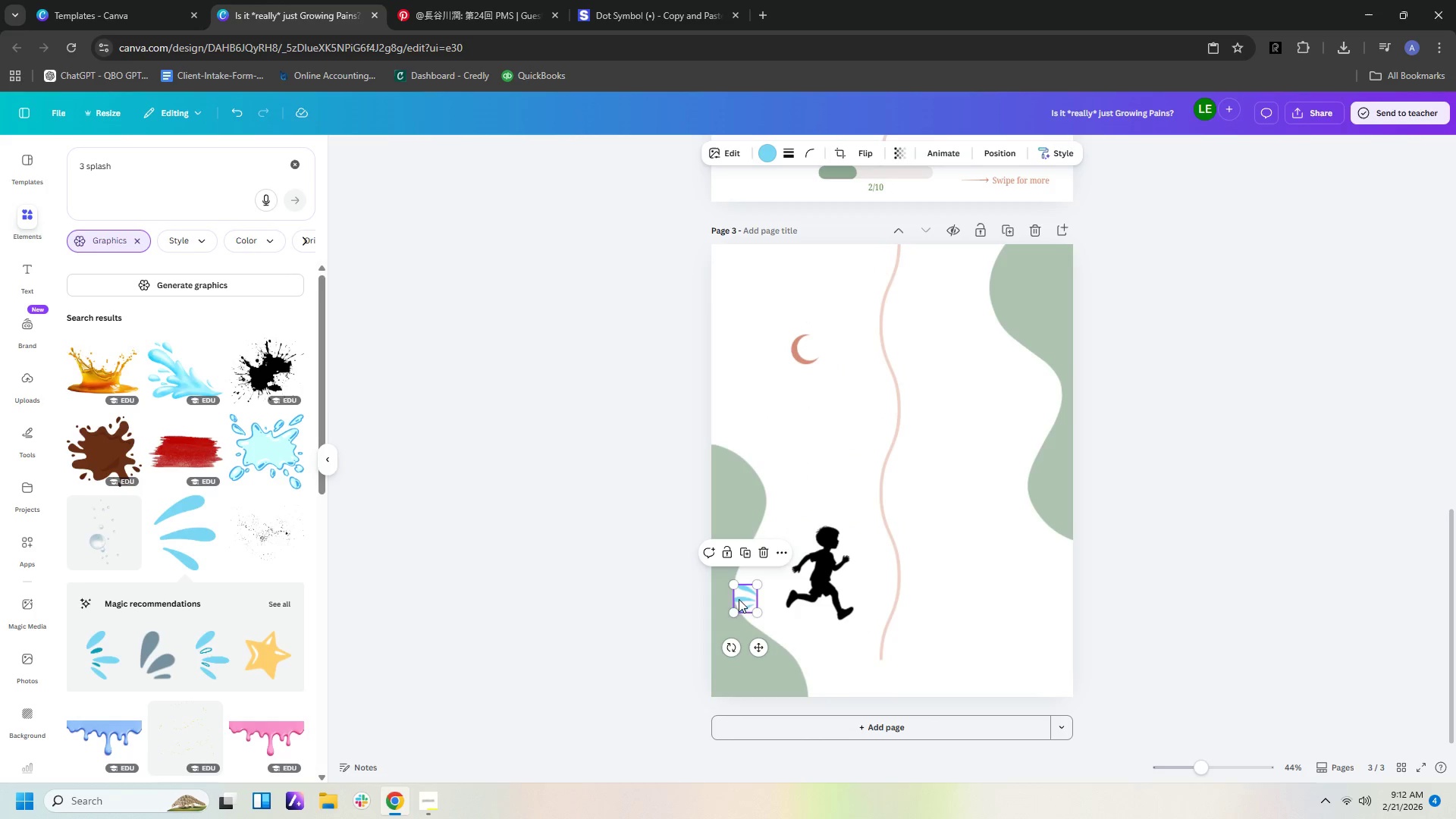 
left_click_drag(start_coordinate=[739, 599], to_coordinate=[773, 585])
 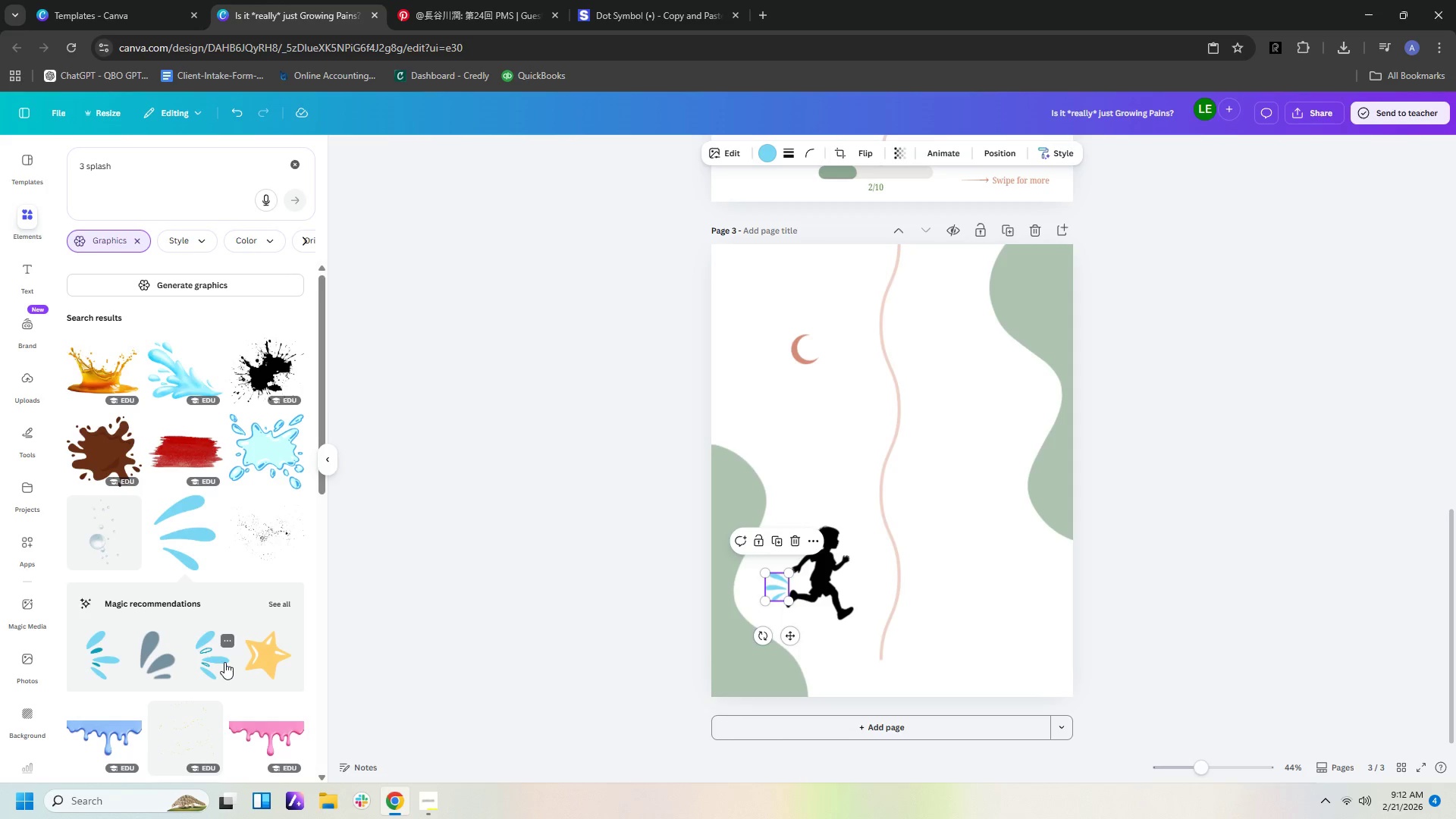 
wait(6.14)
 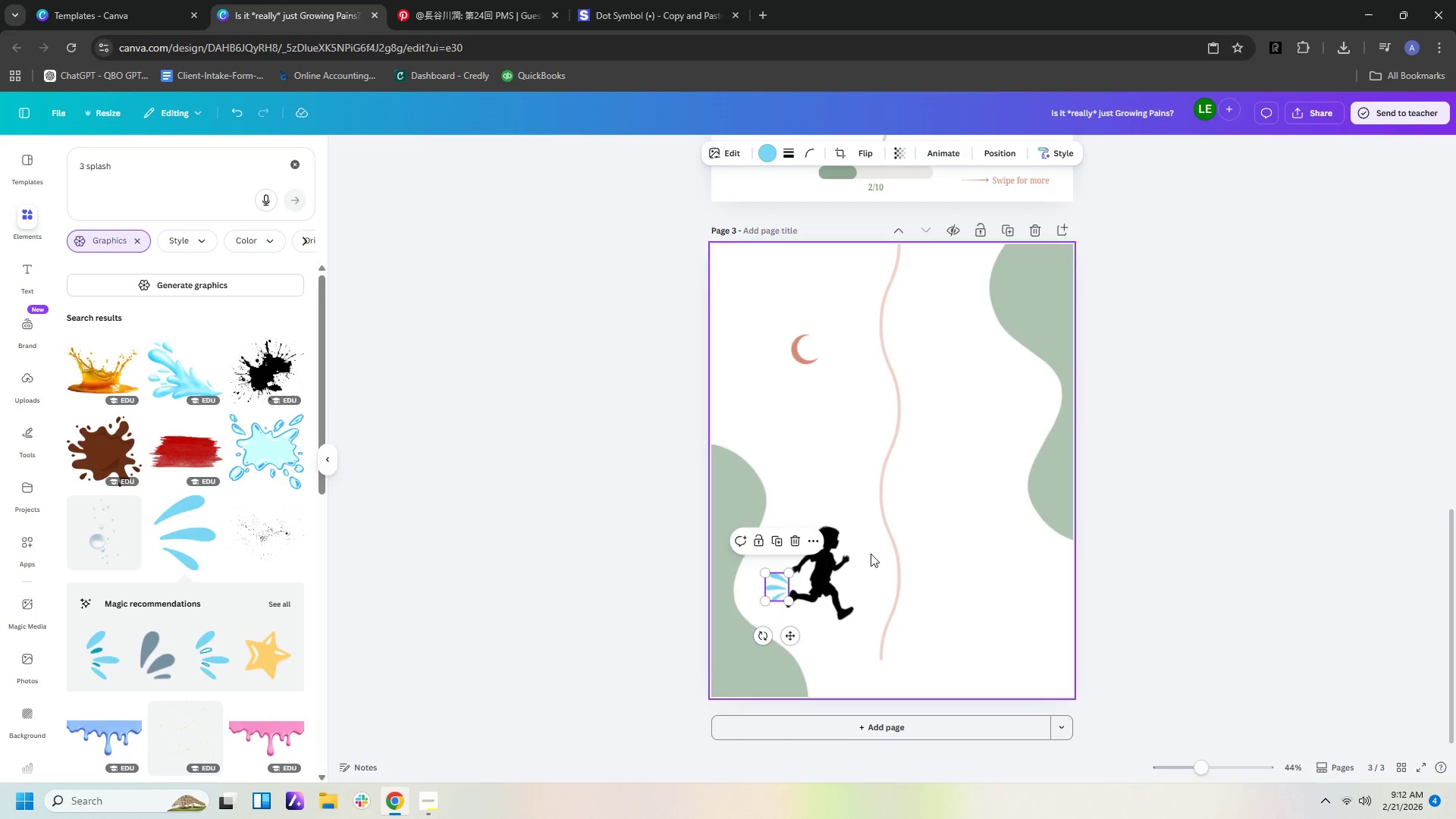 
scroll: coordinate [162, 632], scroll_direction: down, amount: 3.0
 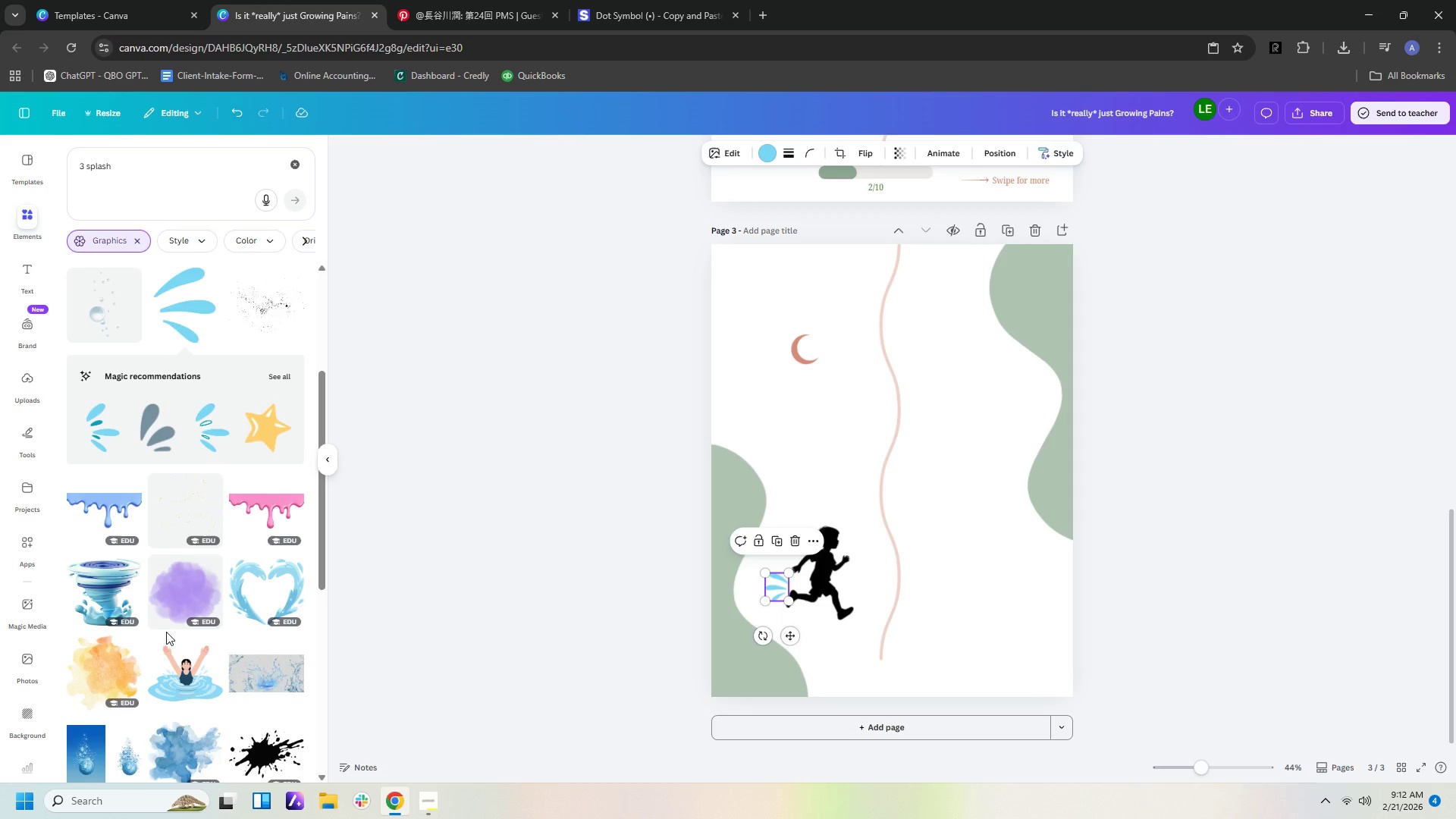 
scroll: coordinate [166, 632], scroll_direction: up, amount: 3.0
 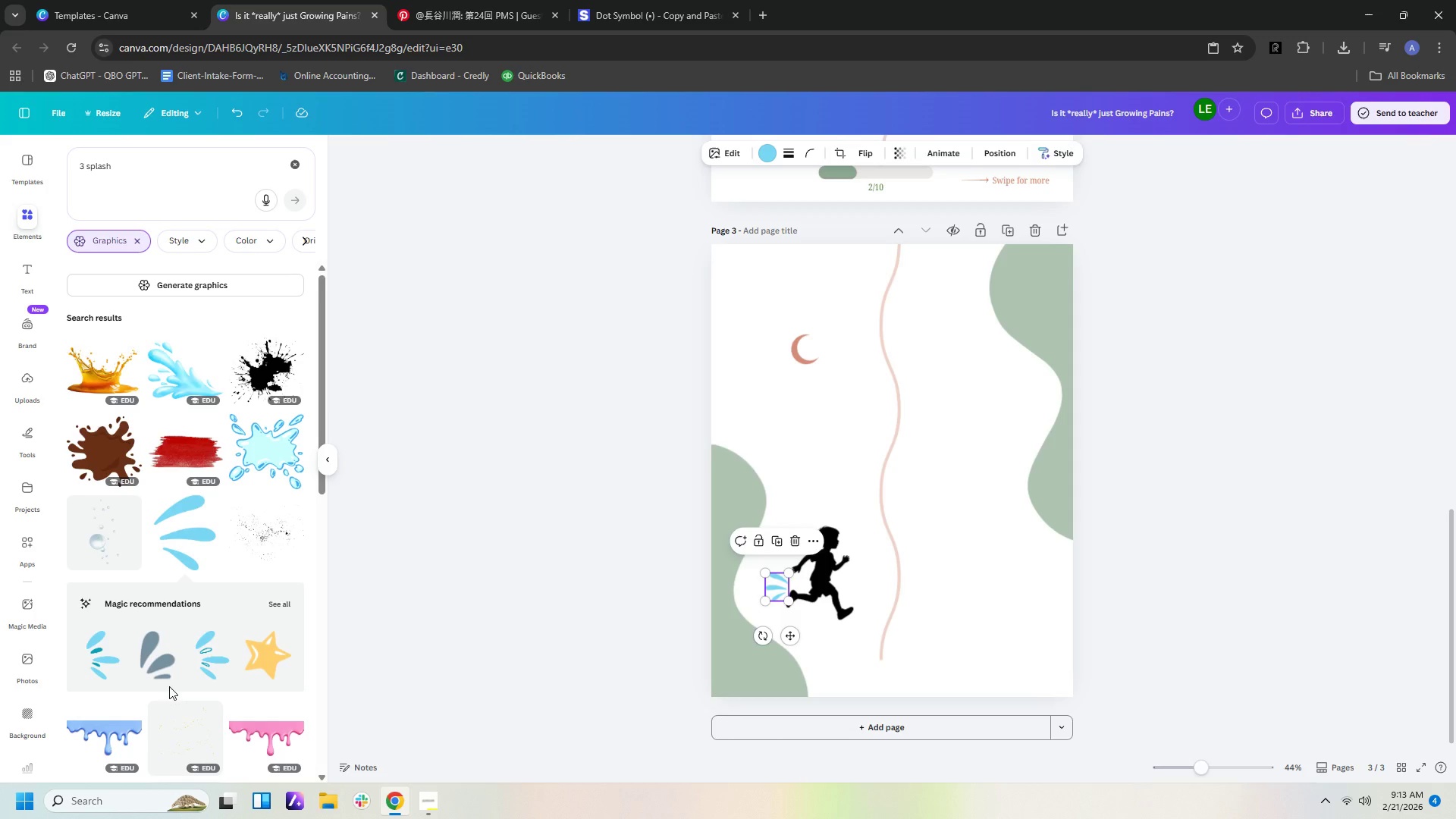 
hold_key(key=ControlLeft, duration=1.28)
scroll: coordinate [936, 613], scroll_direction: up, amount: 6.0
 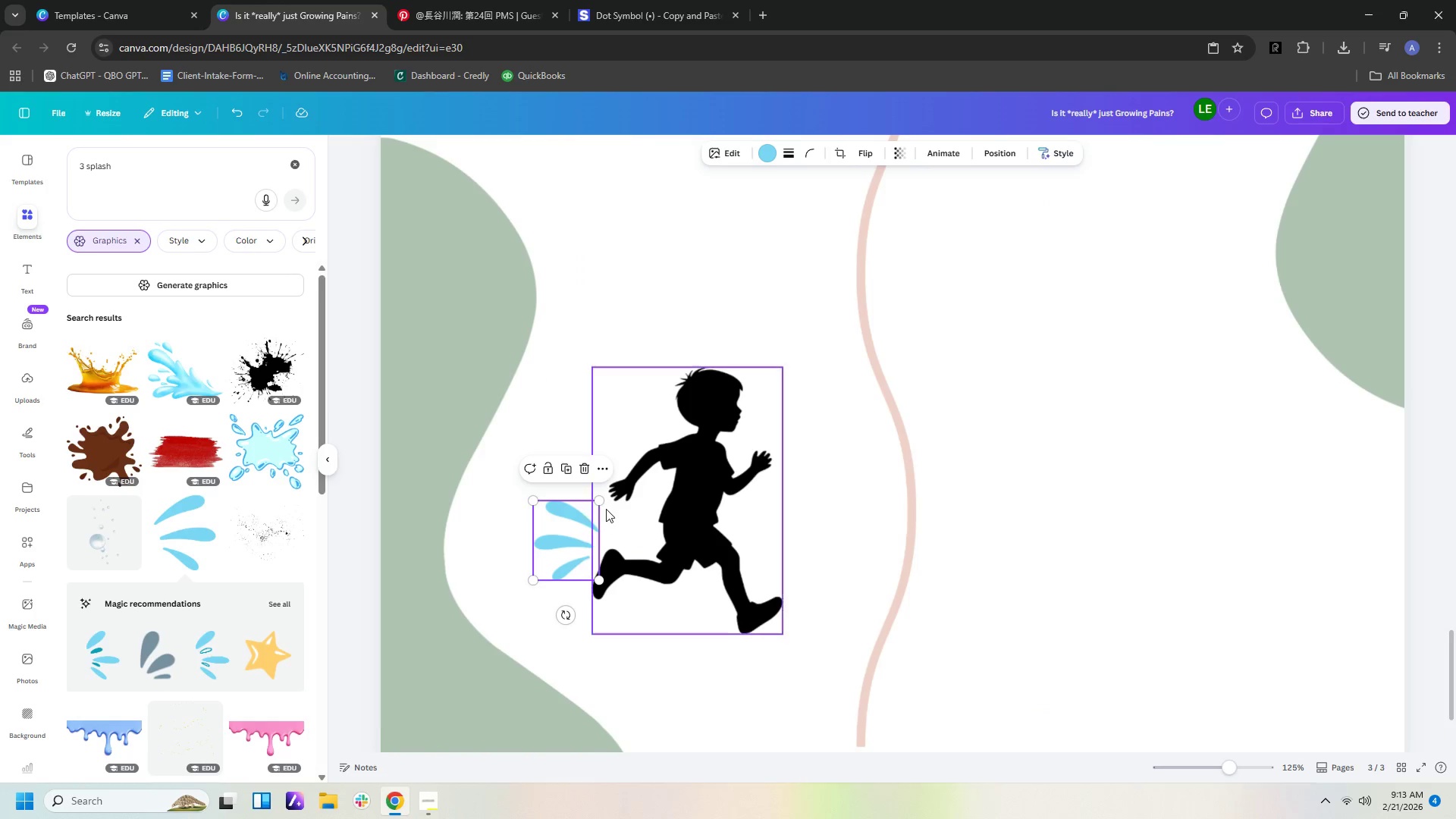 
left_click_drag(start_coordinate=[599, 504], to_coordinate=[559, 541])
 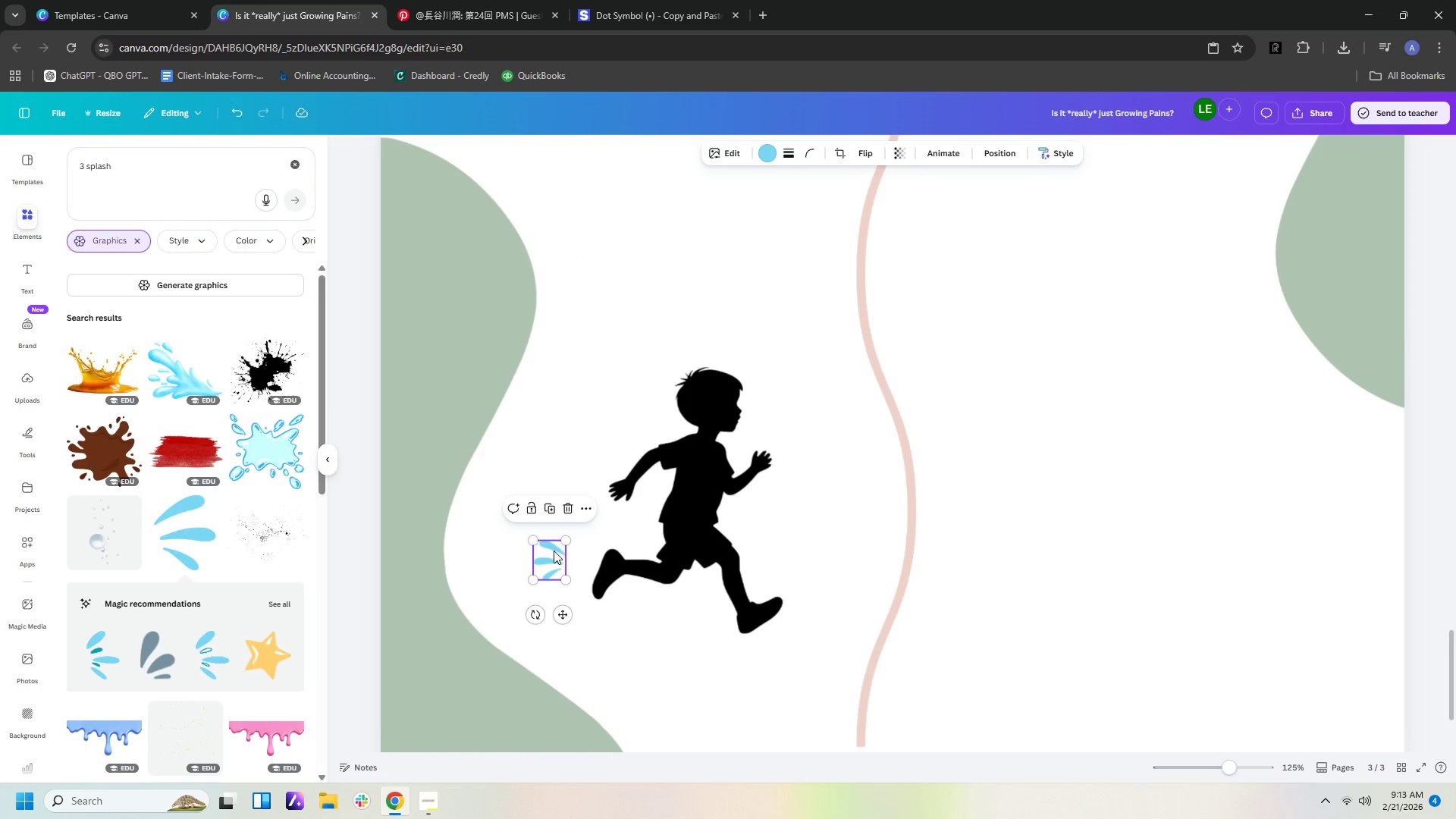 
left_click_drag(start_coordinate=[552, 551], to_coordinate=[642, 516])
 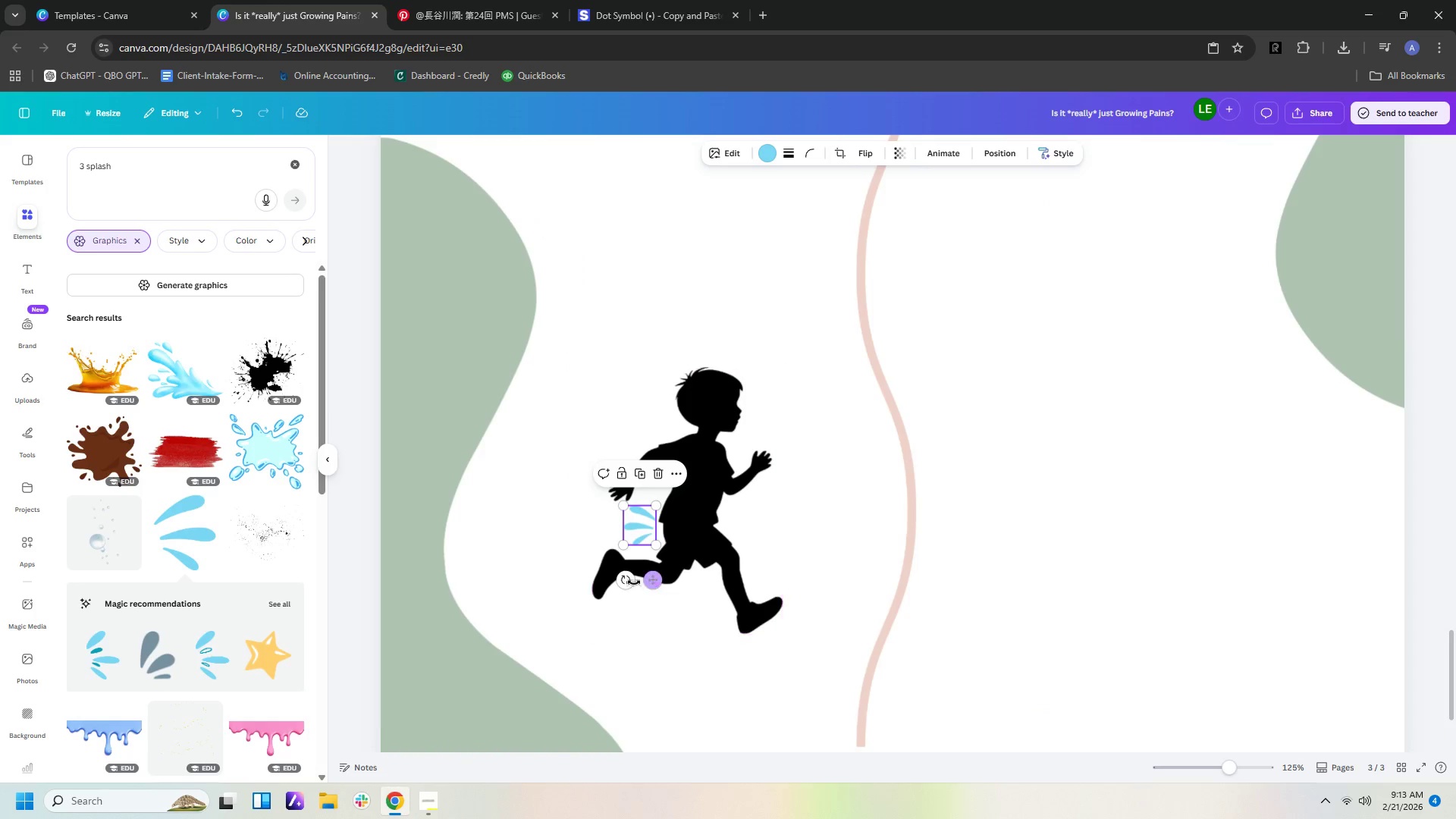 
left_click_drag(start_coordinate=[628, 584], to_coordinate=[611, 580])
 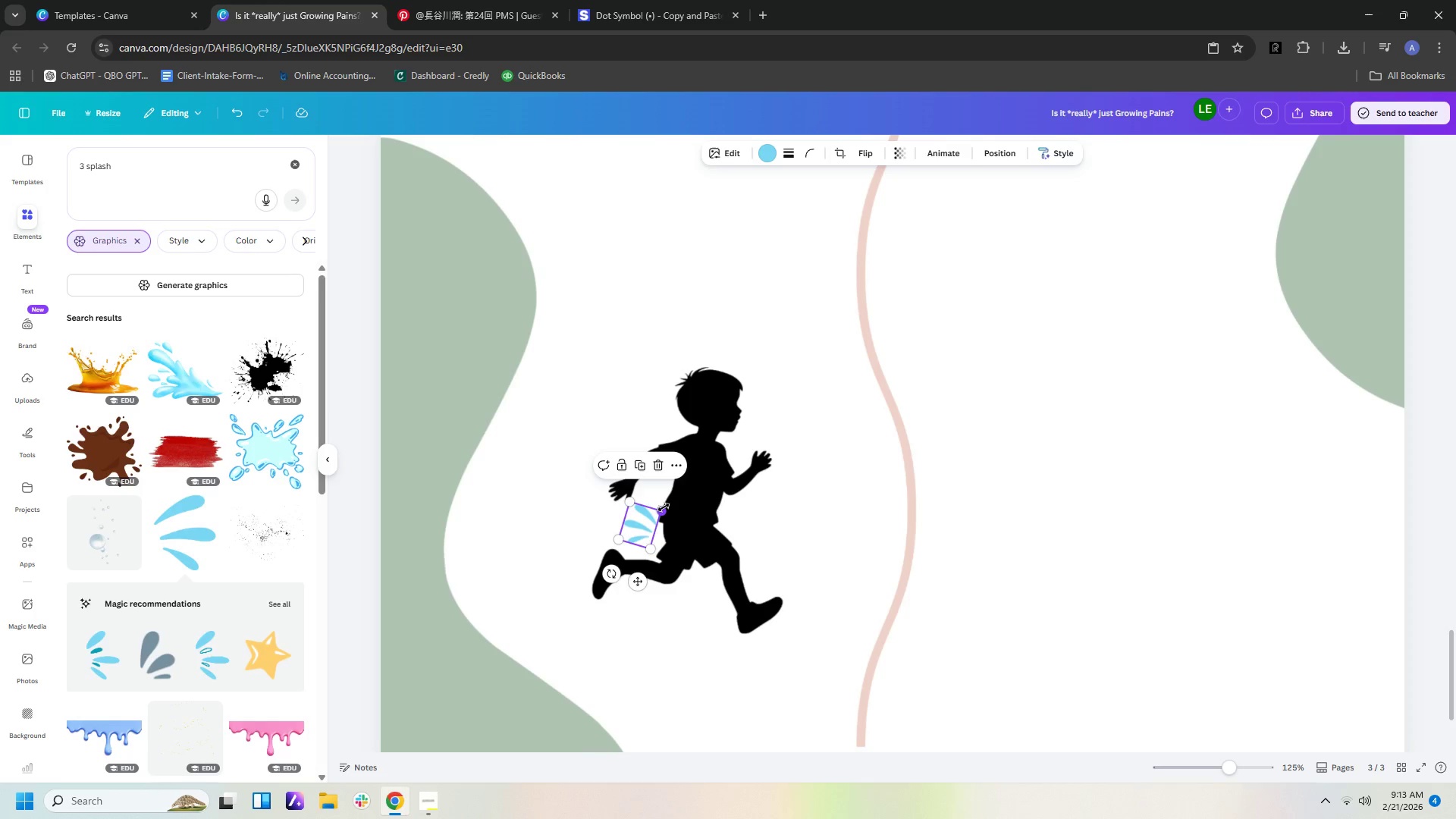 
left_click_drag(start_coordinate=[664, 507], to_coordinate=[649, 520])
 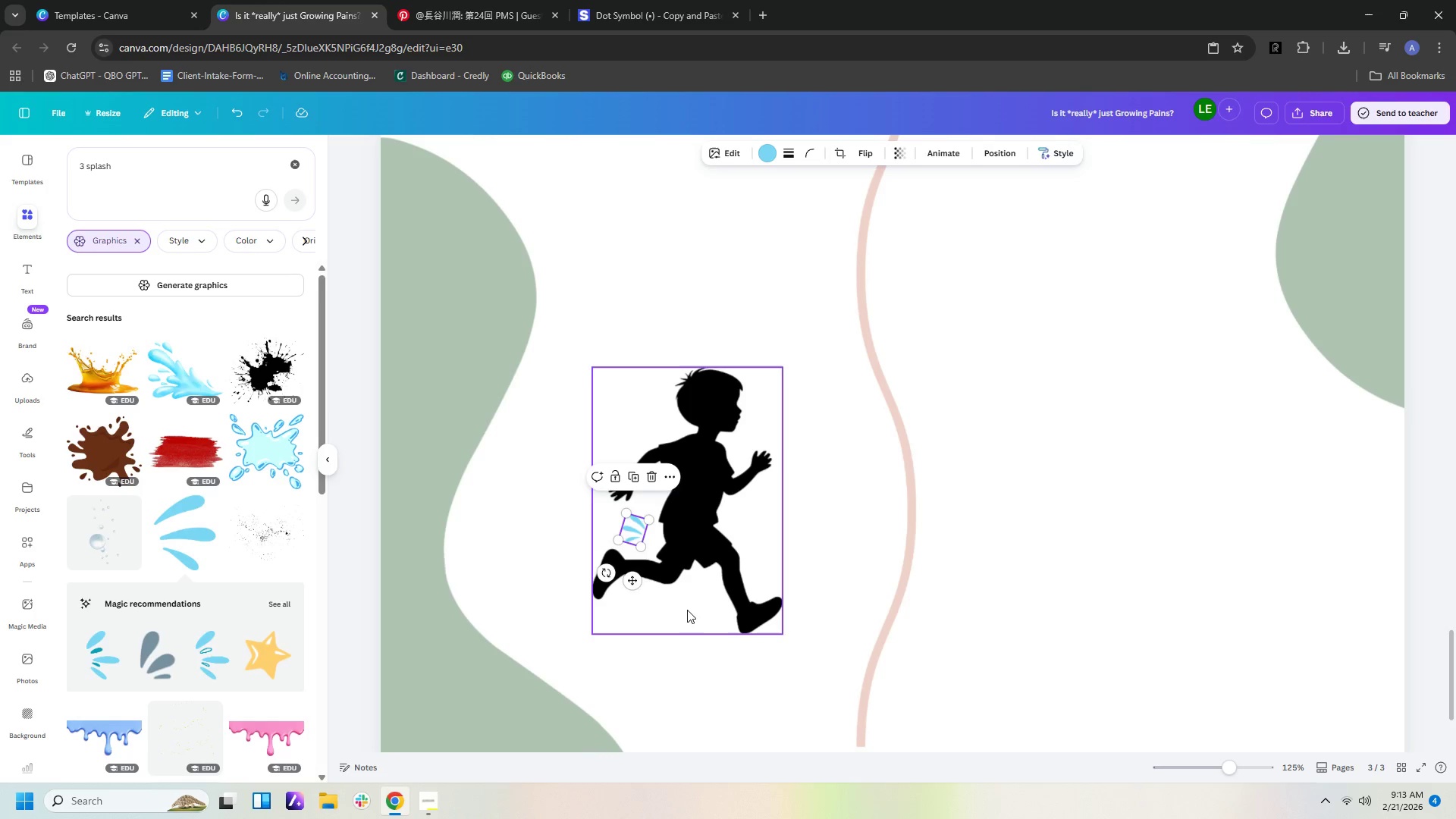 
left_click([687, 613])
 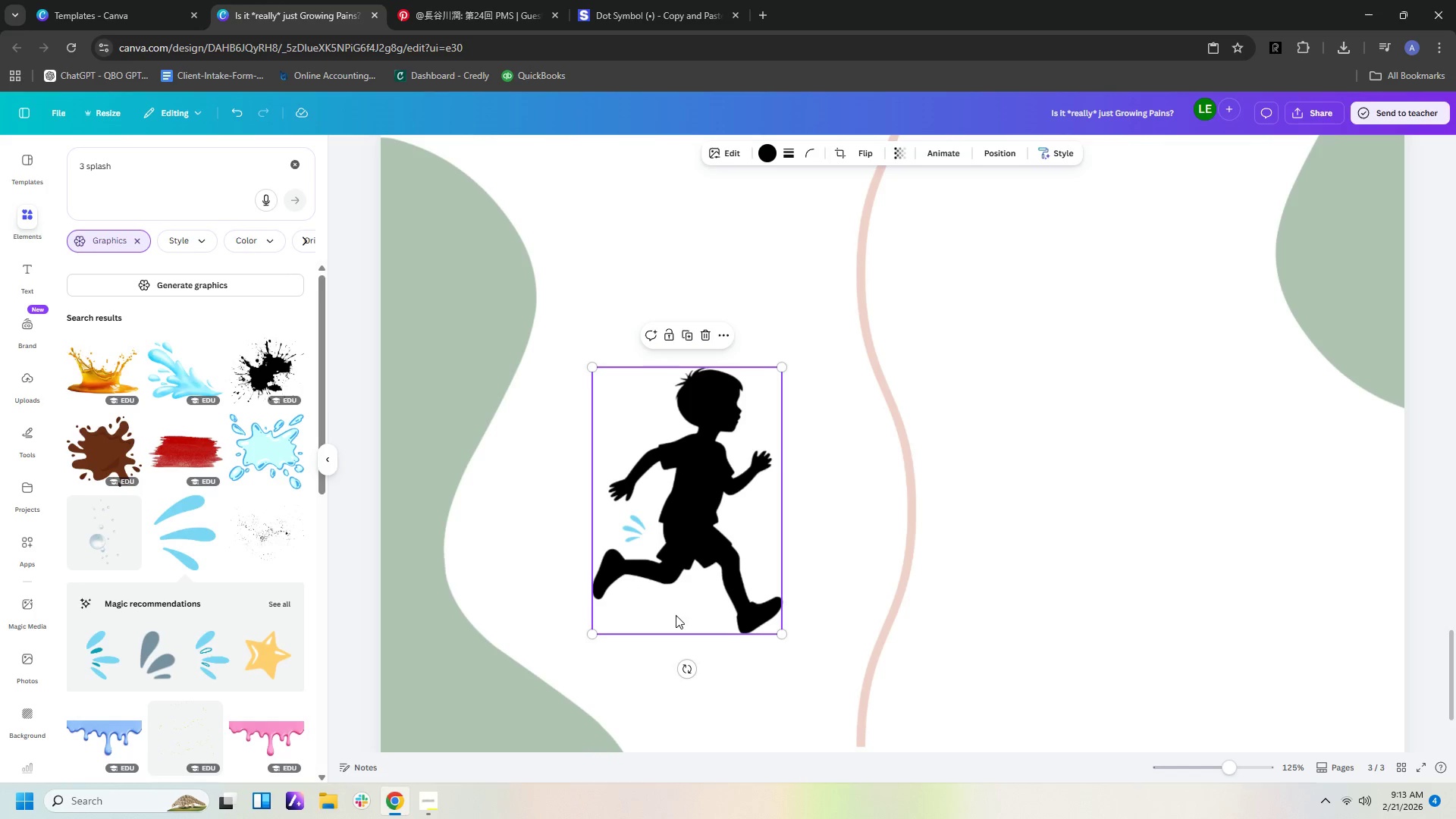 
left_click([698, 469])
 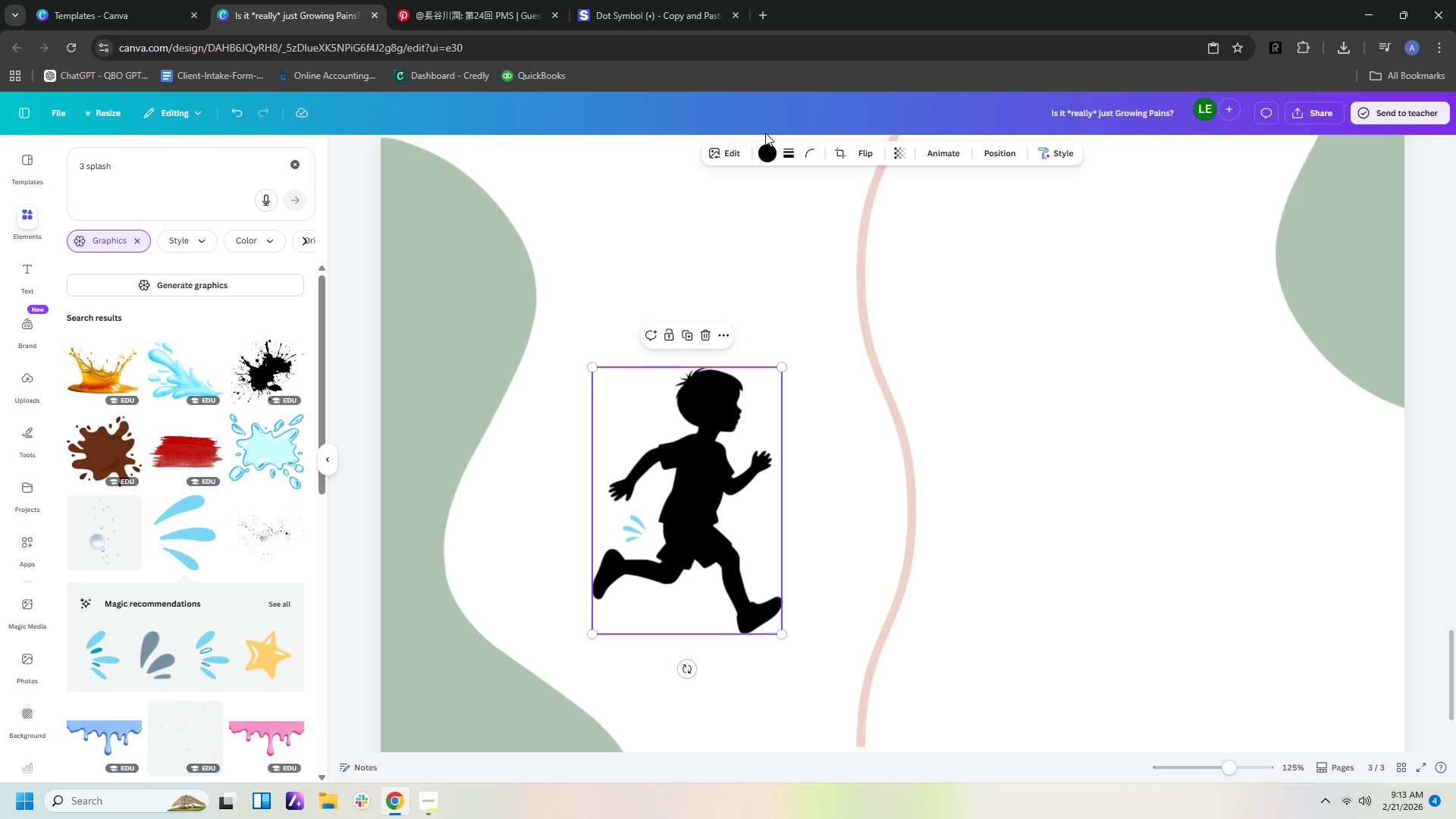 
left_click([767, 149])
 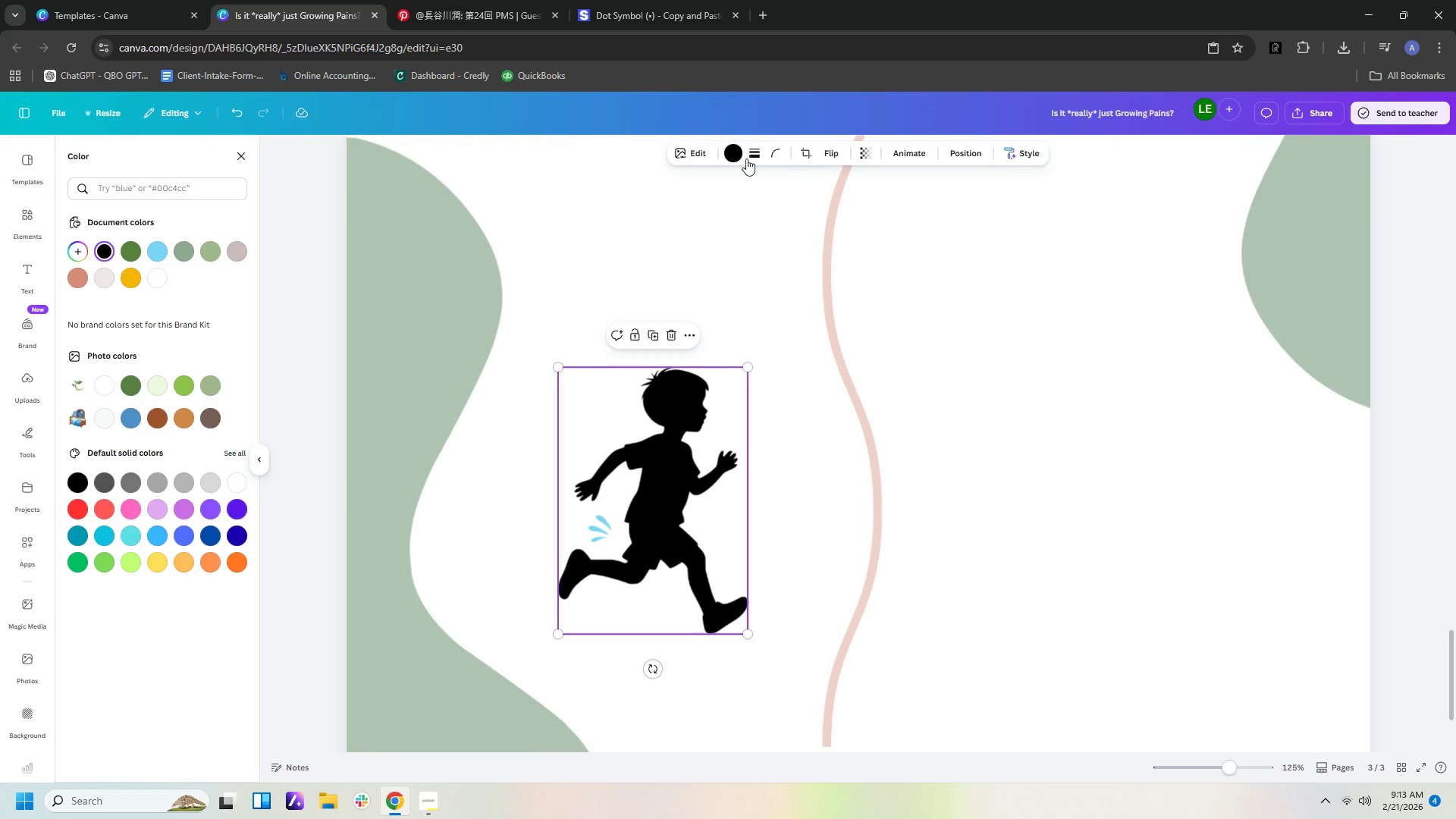 
left_click([732, 158])
 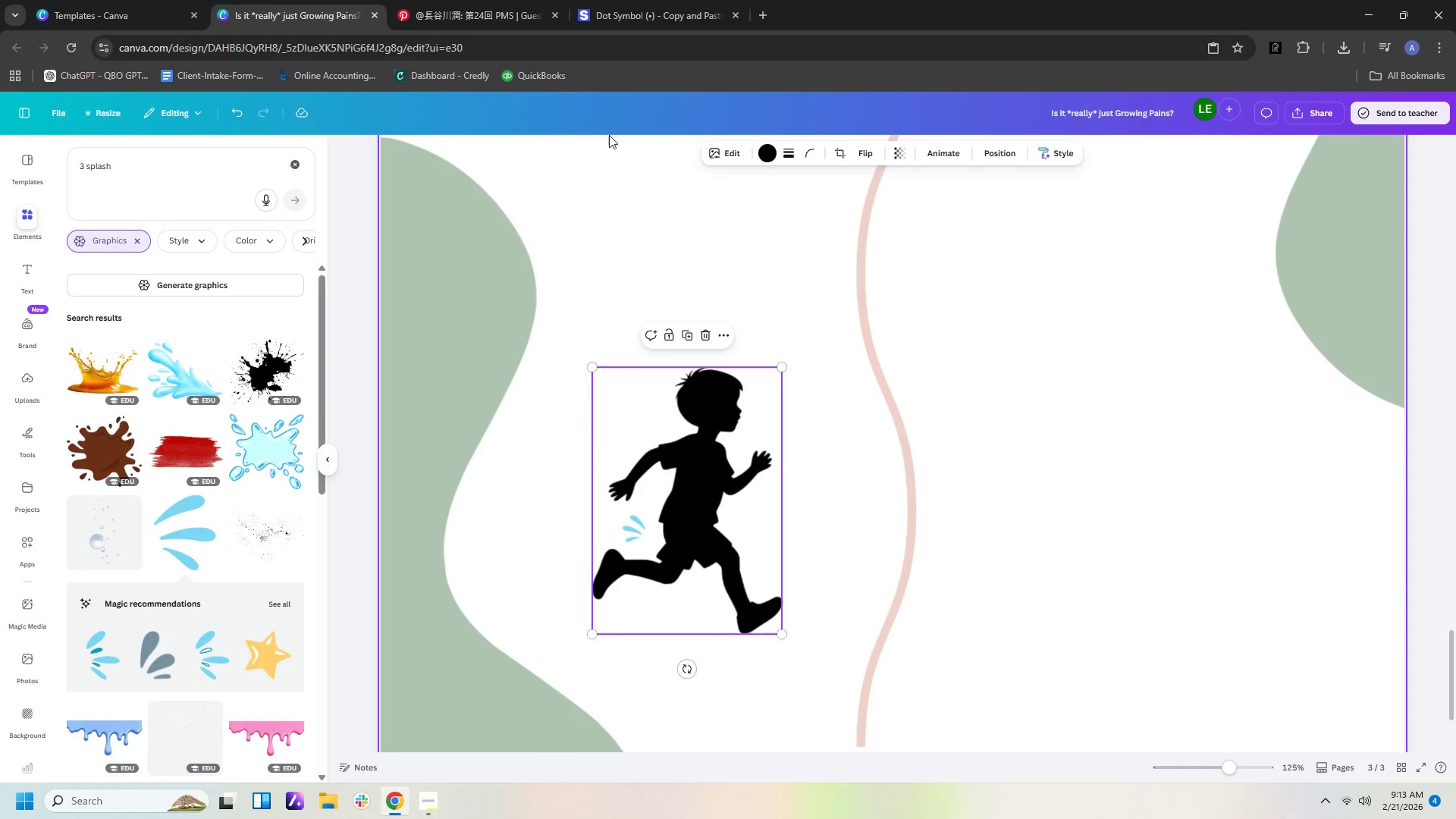 
left_click([771, 154])
 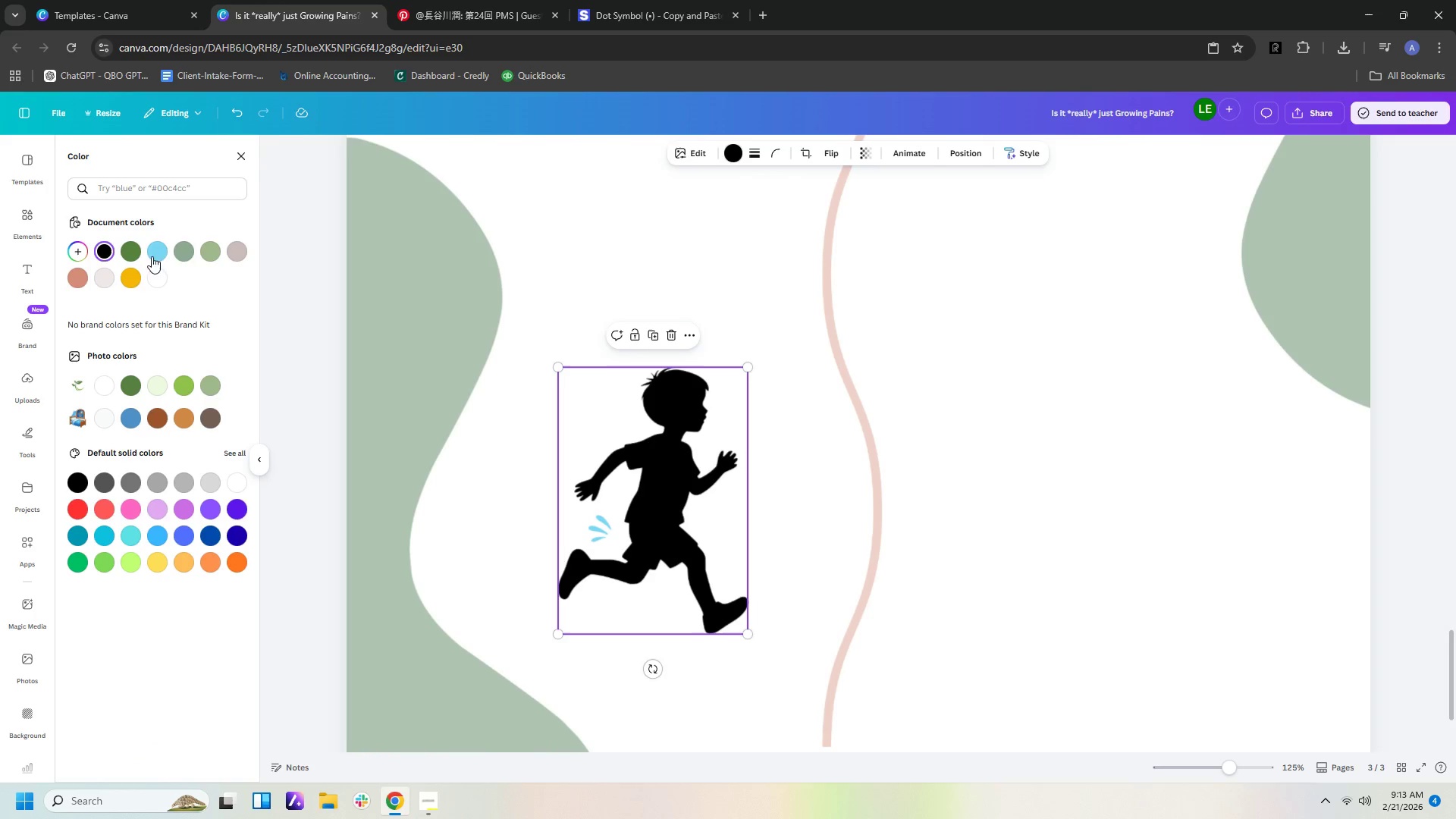 
left_click([190, 249])
 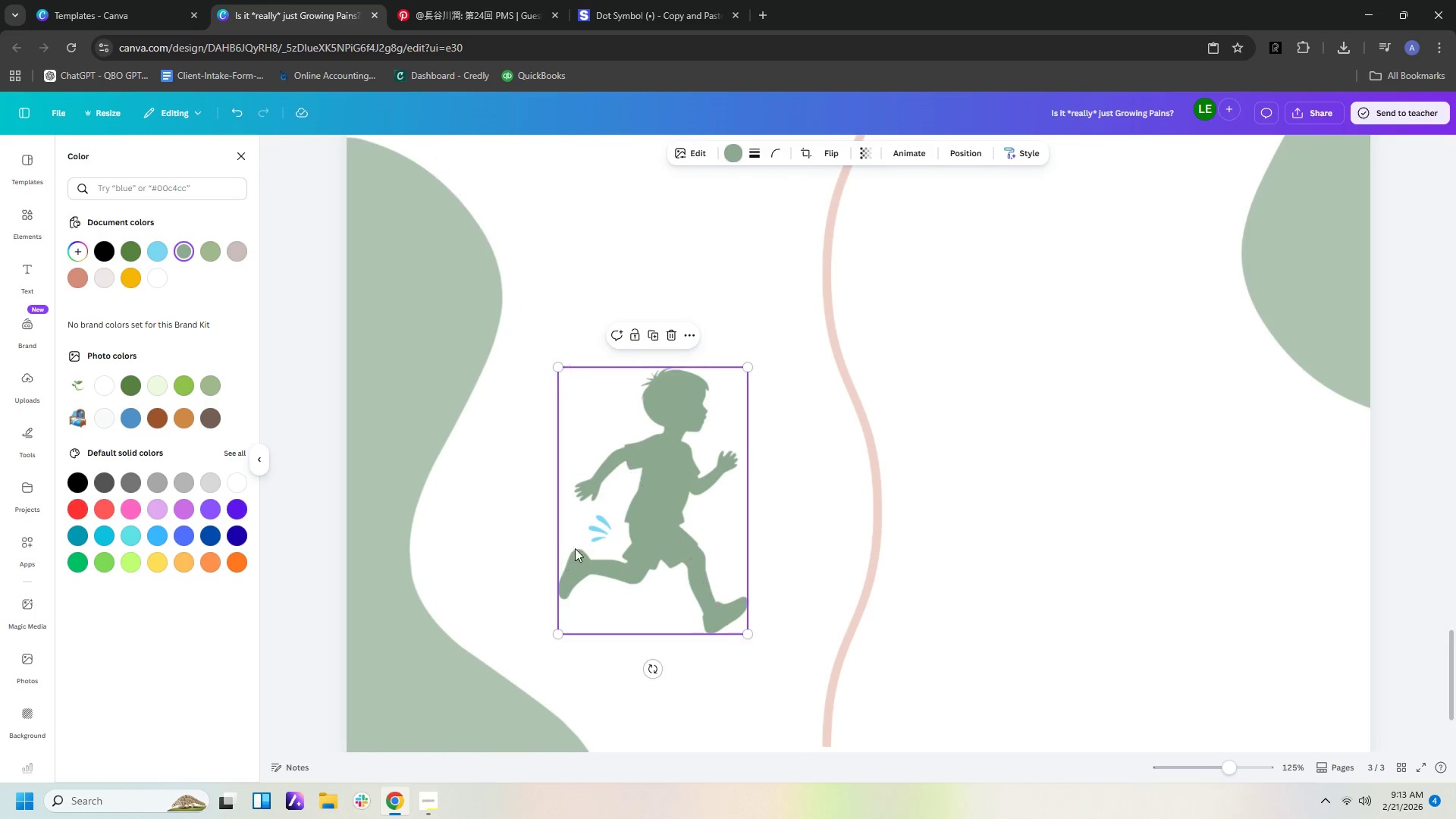 
left_click([595, 531])
 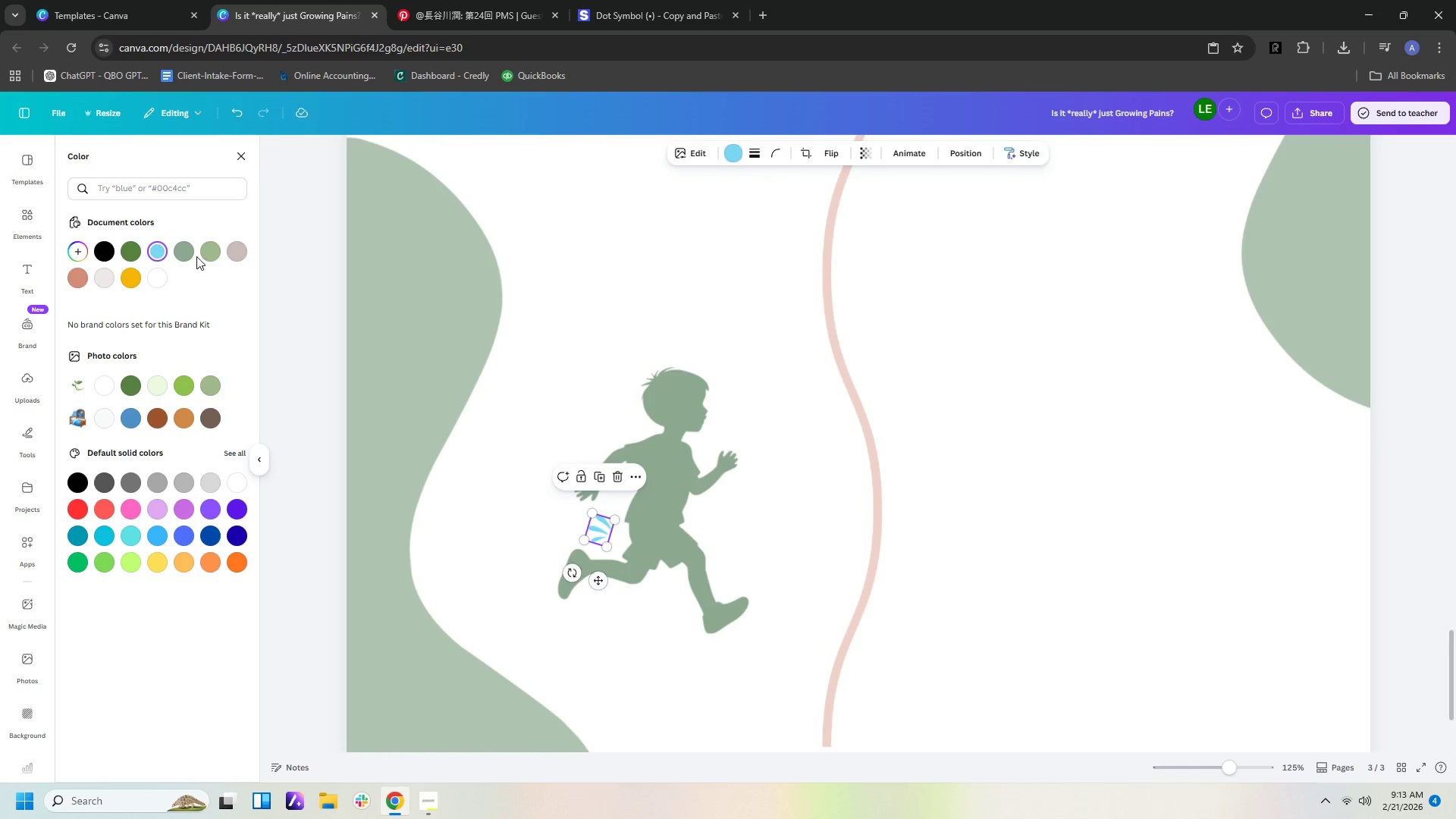 
left_click([190, 249])
 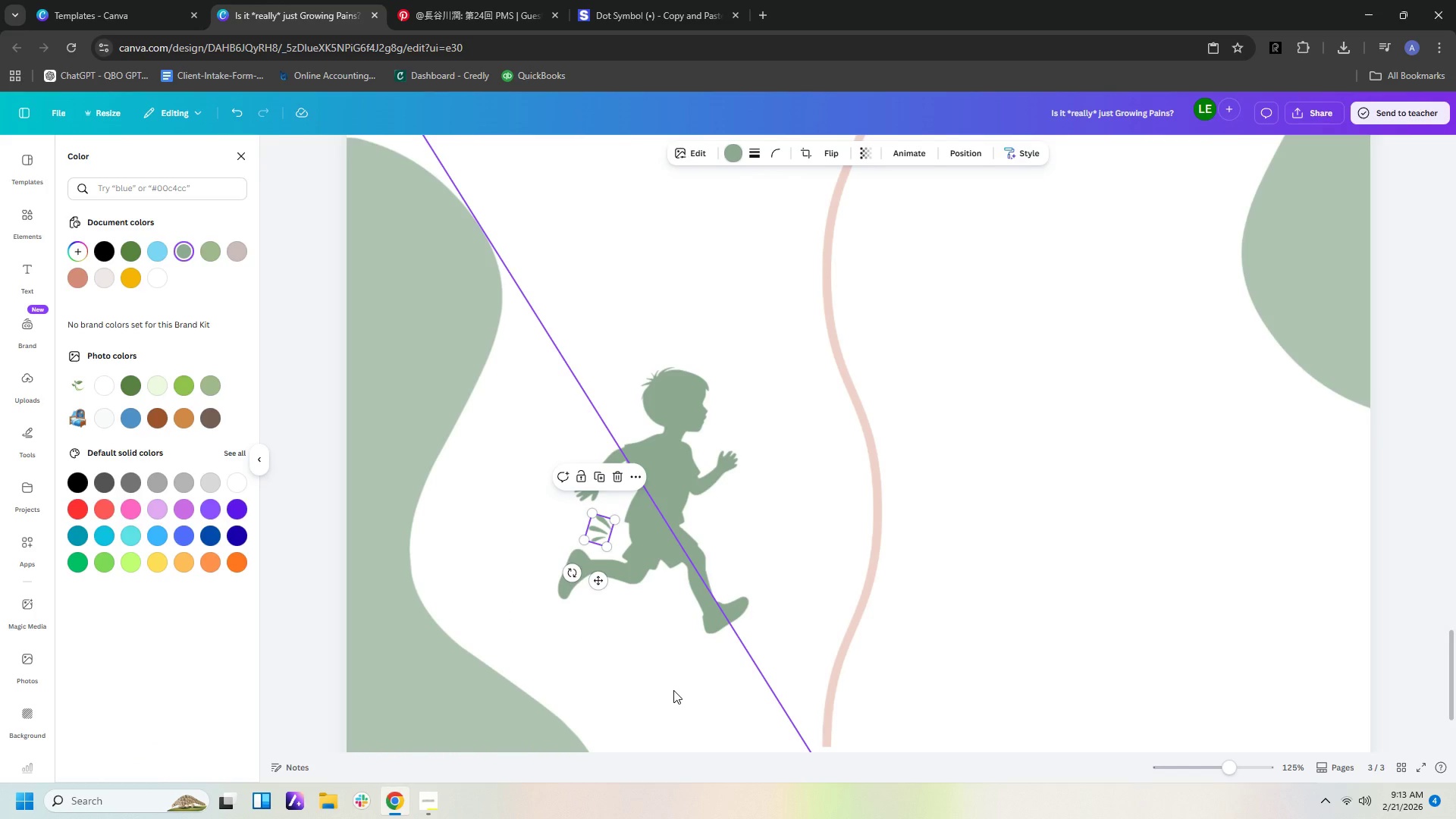 
left_click([671, 696])
 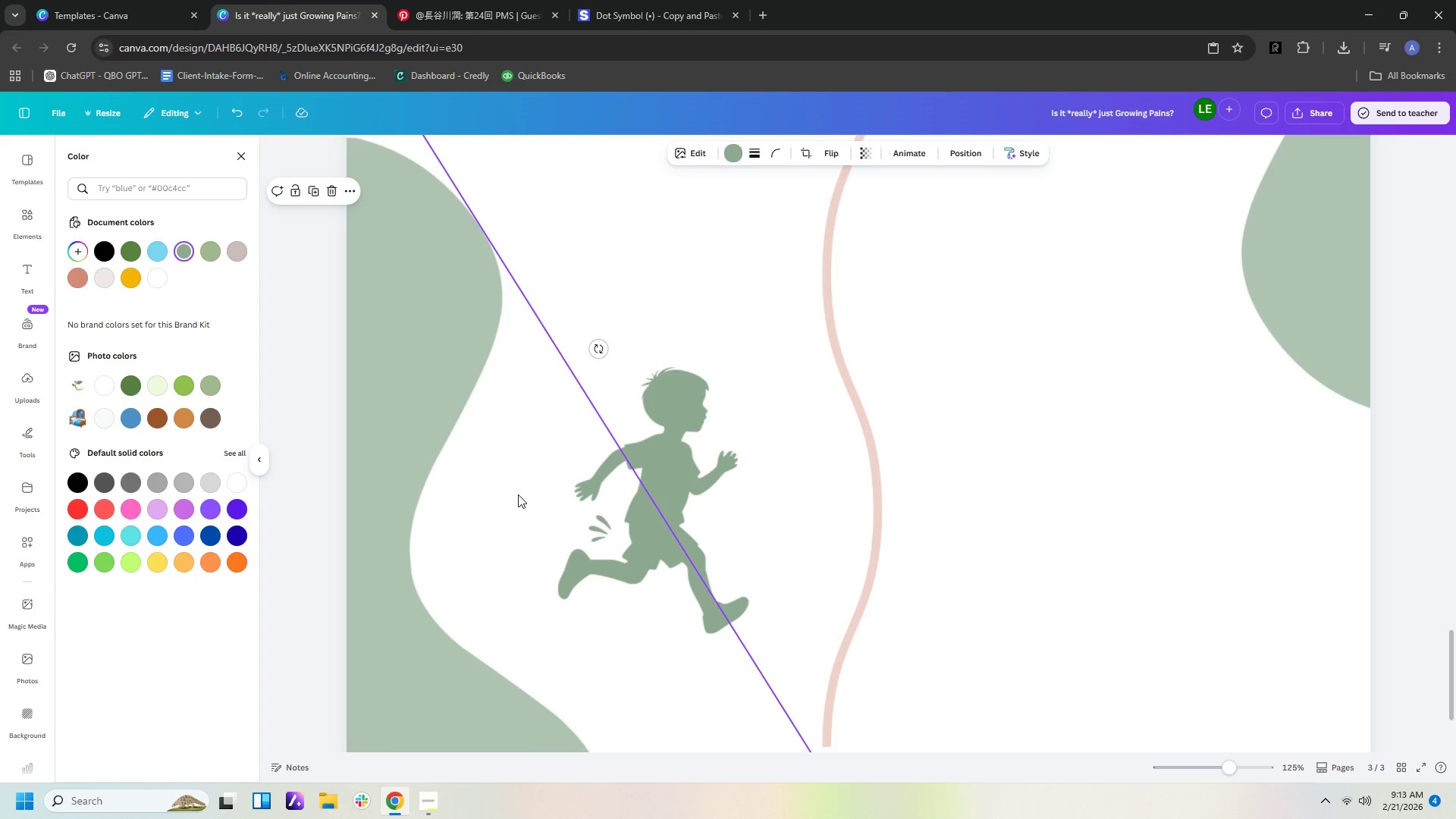 
hold_key(key=ControlLeft, duration=1.14)
scroll: coordinate [848, 543], scroll_direction: down, amount: 5.0
 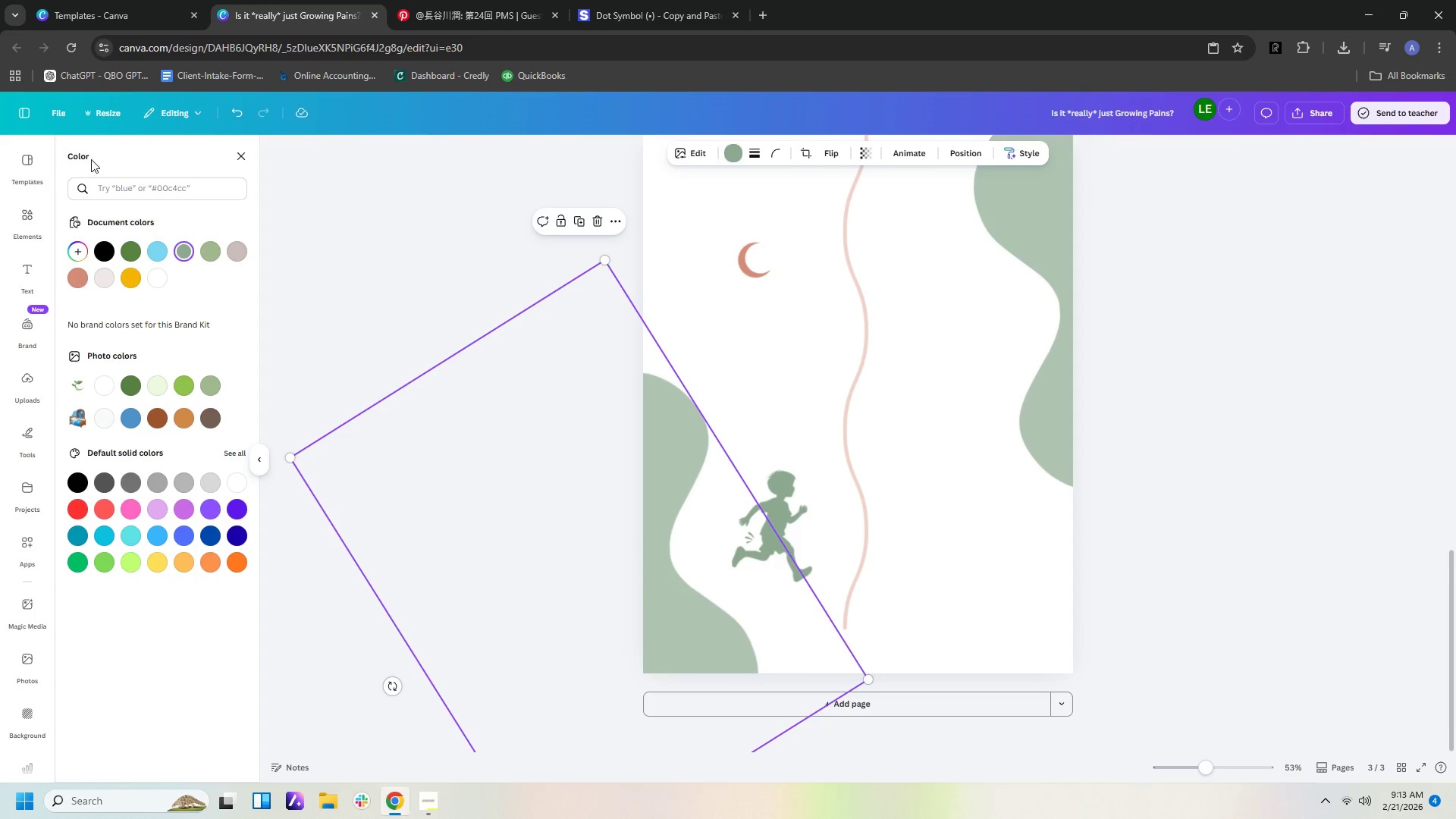 
wait(7.06)
 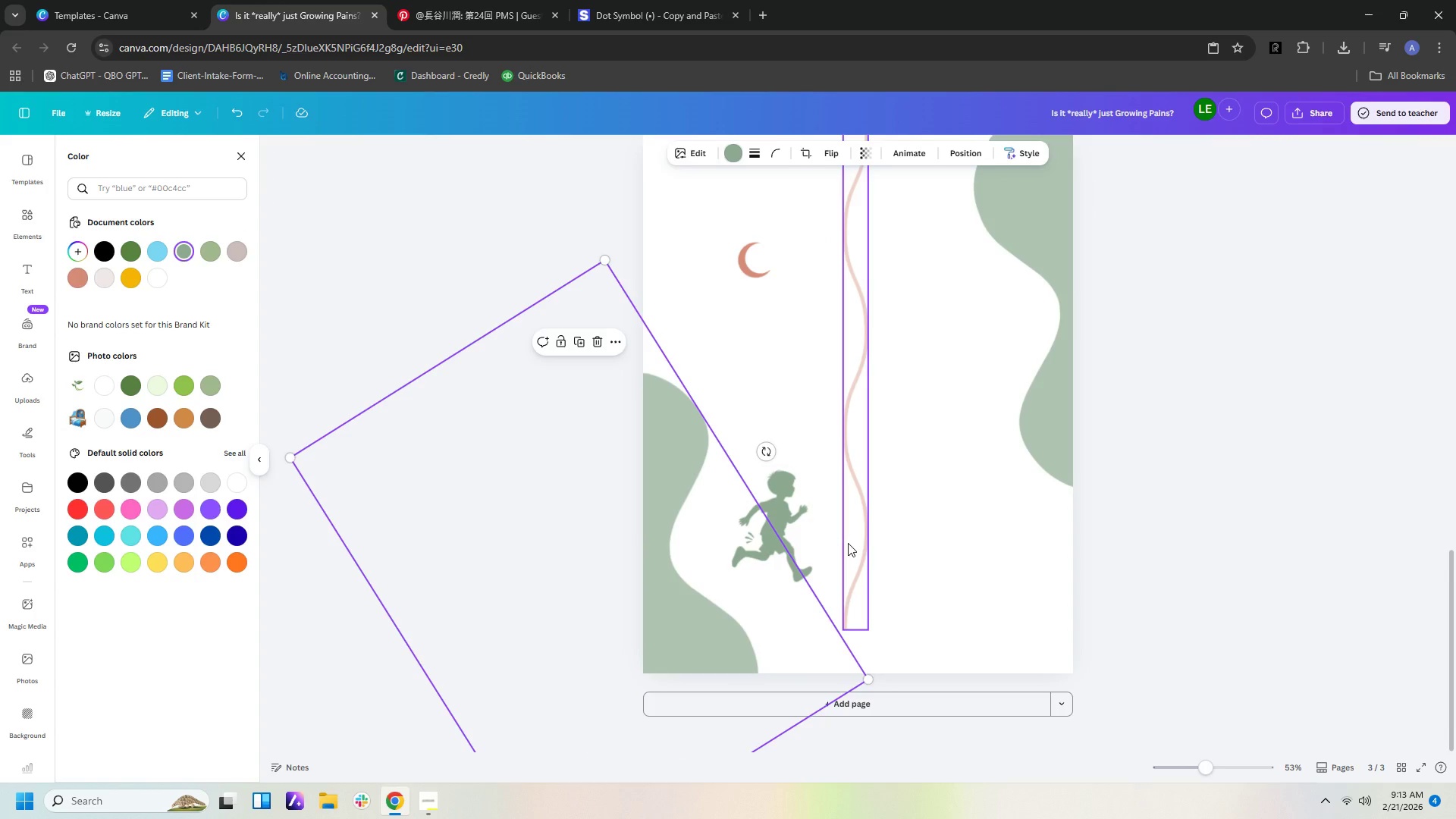 
left_click([180, 177])
 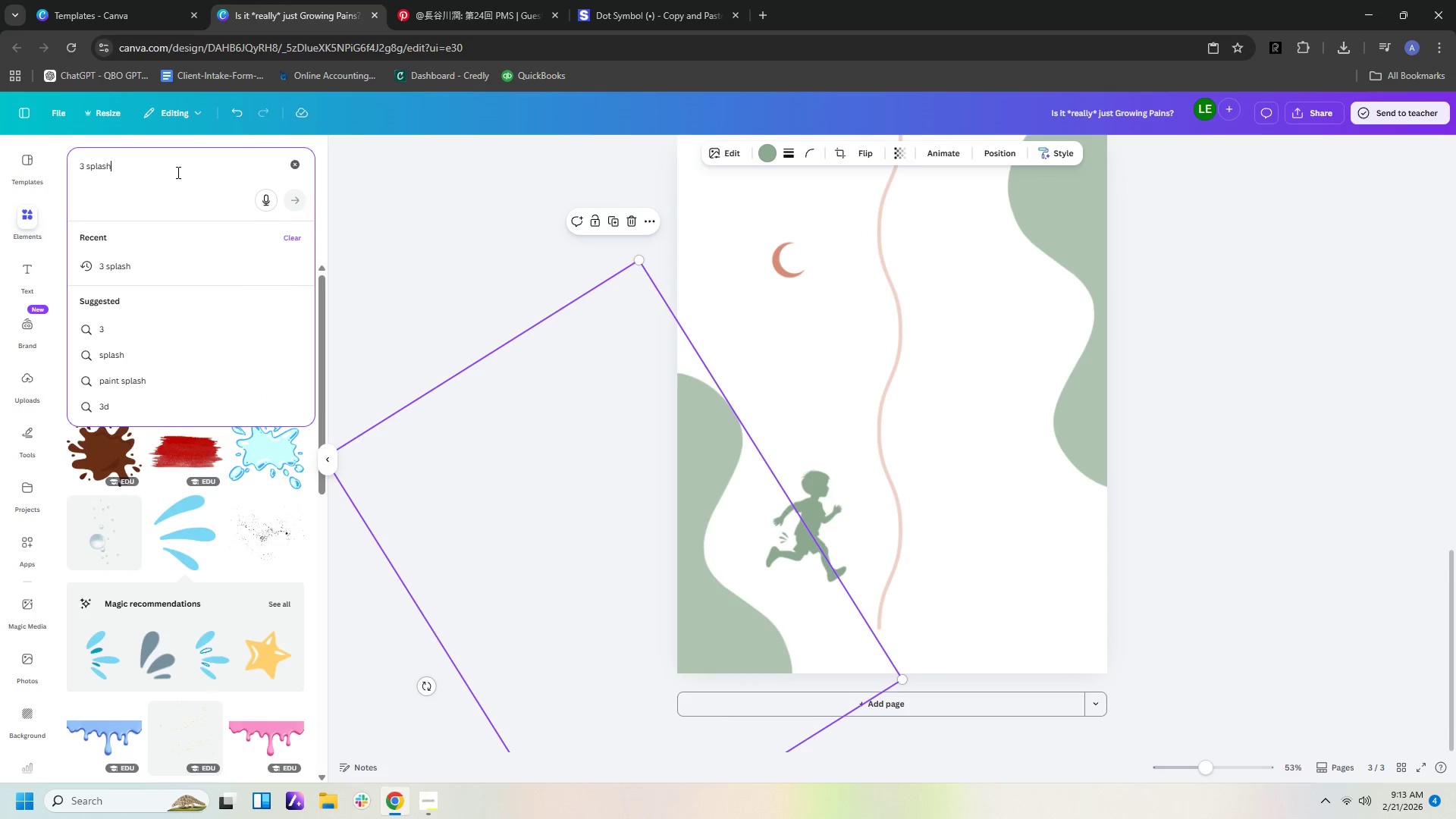 
left_click_drag(start_coordinate=[168, 168], to_coordinate=[0, 162])
 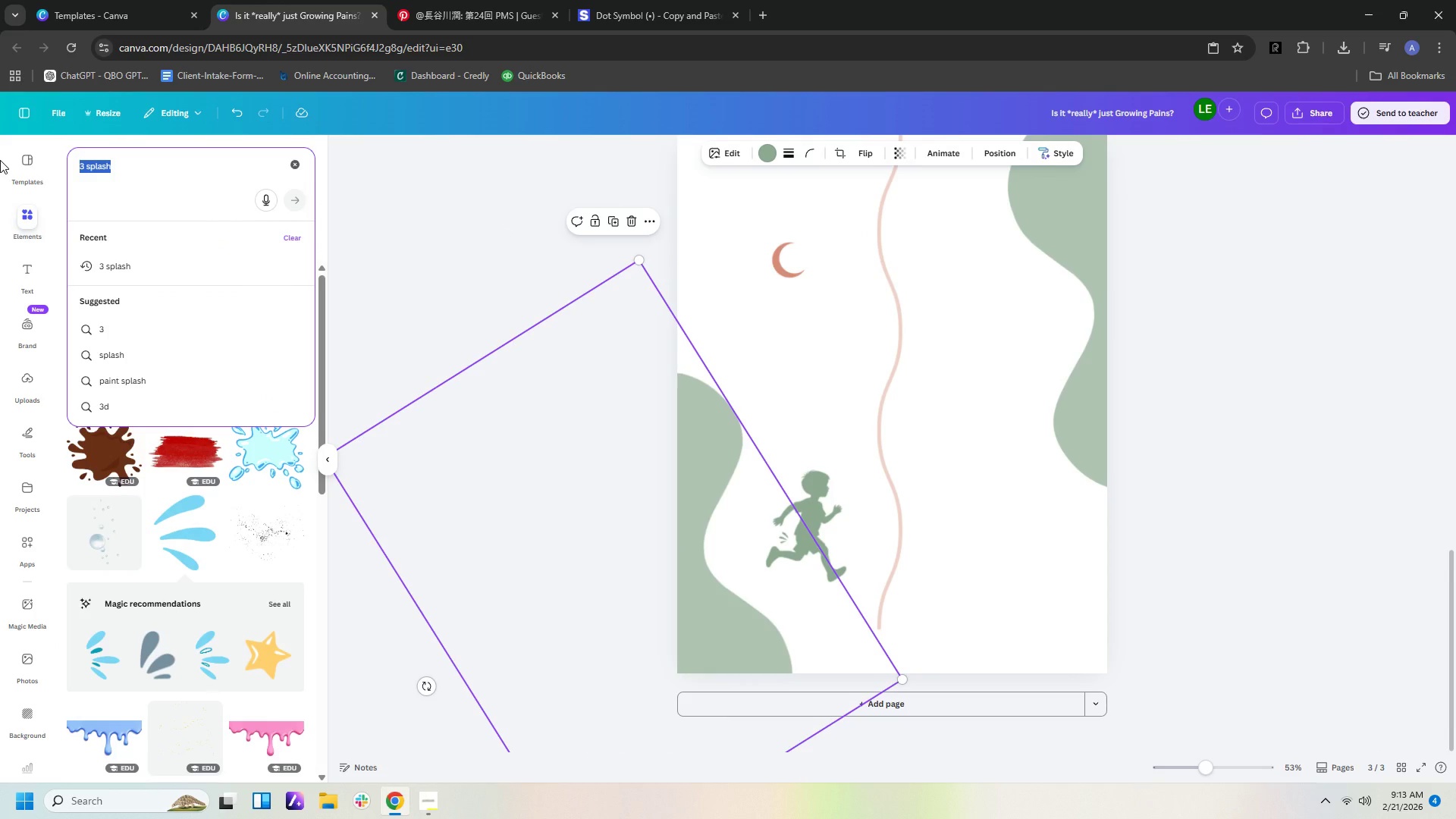 
type(ball)
key(Backspace)
key(Backspace)
type(ttery levl)
 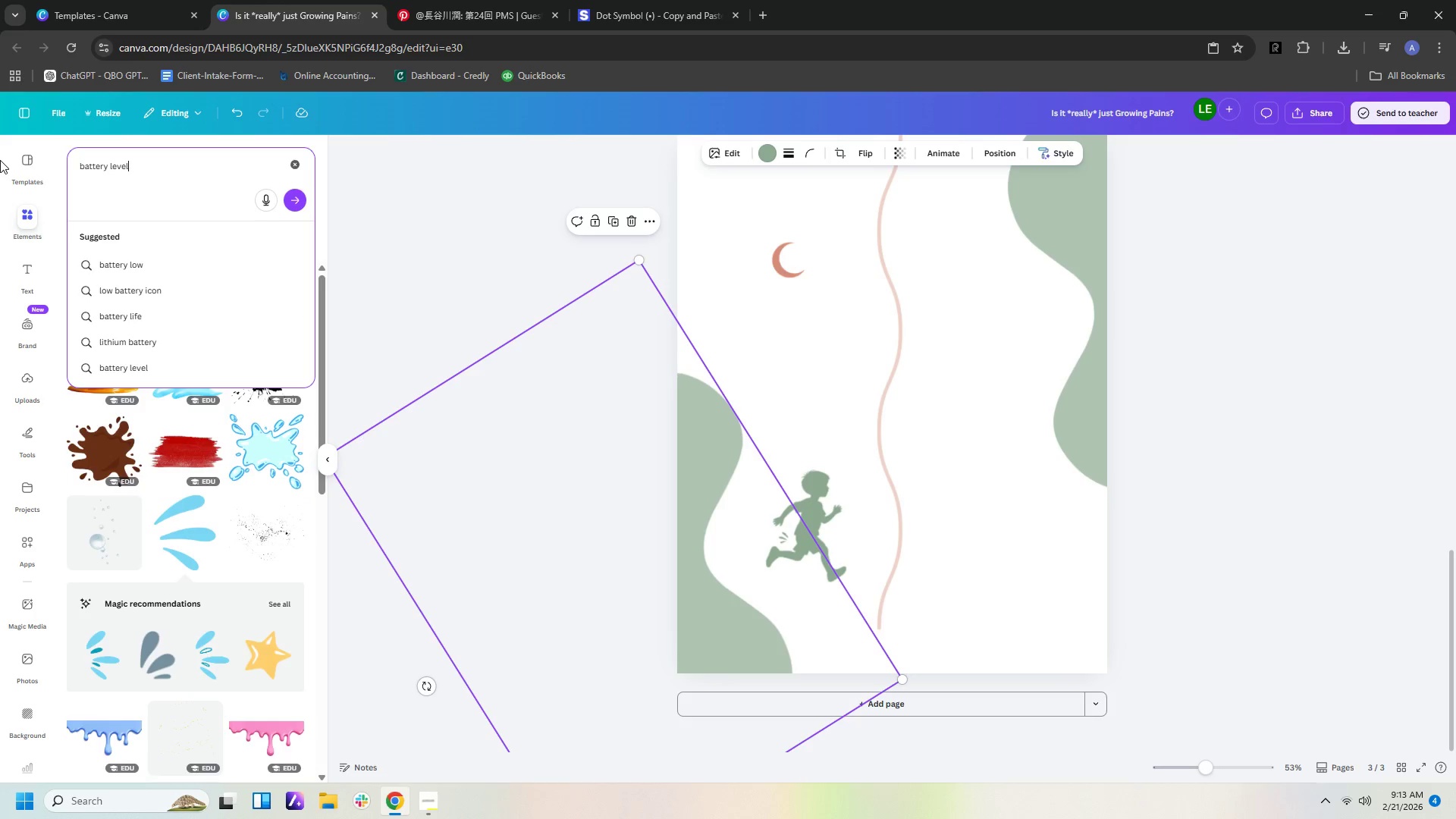 
key(Enter)
 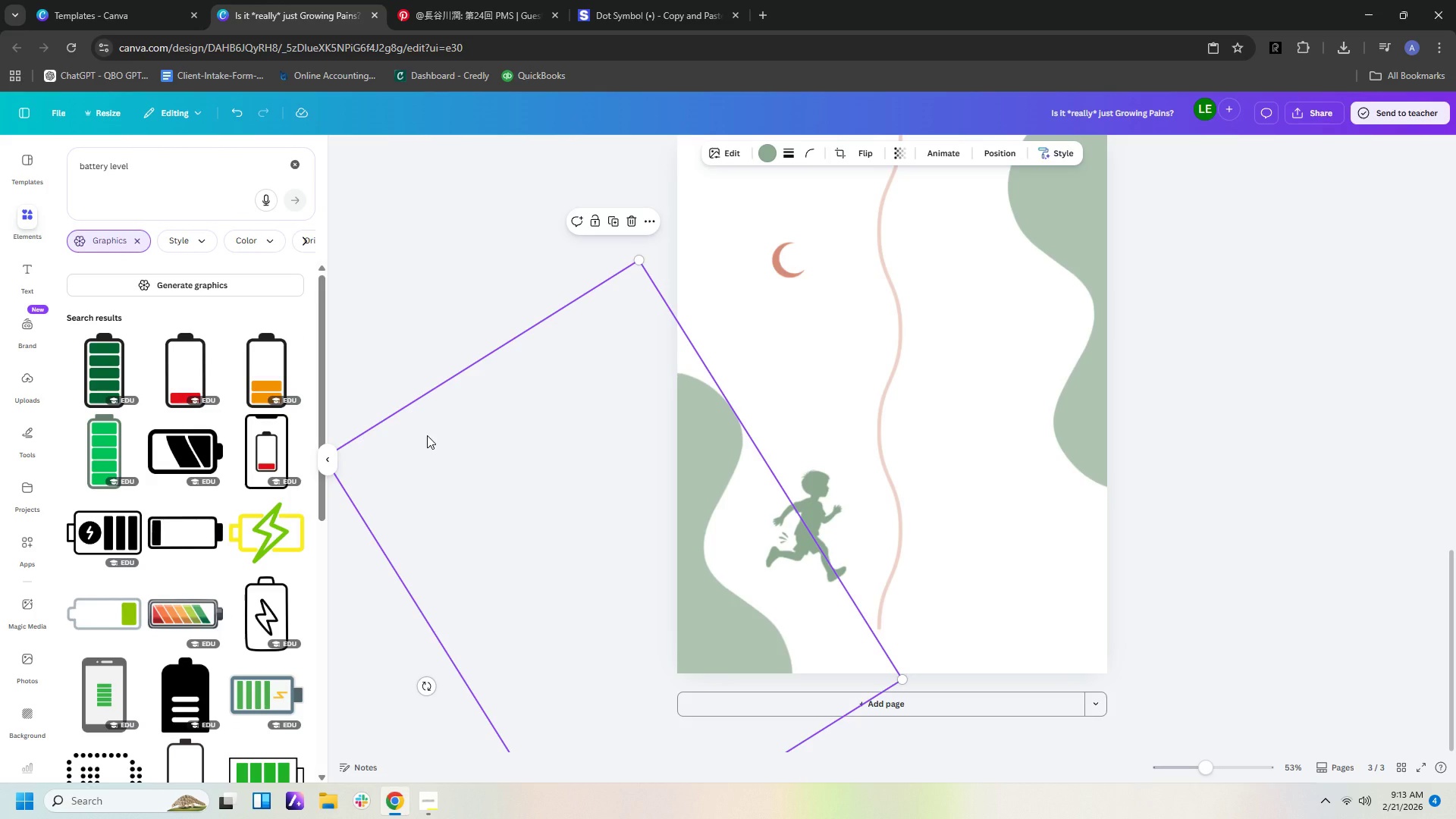 
scroll: coordinate [200, 561], scroll_direction: down, amount: 15.0
 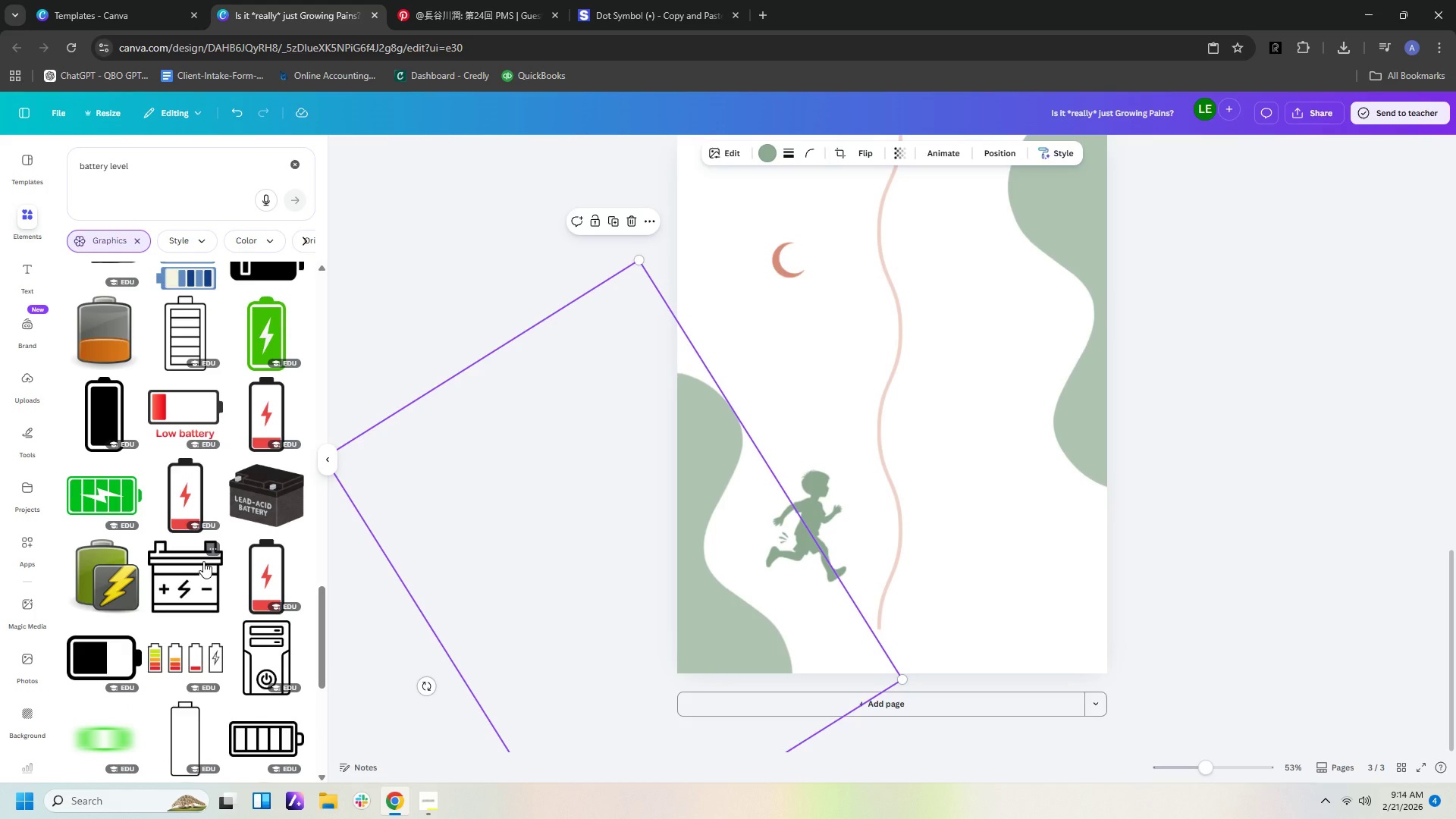 
scroll: coordinate [203, 561], scroll_direction: down, amount: 2.0
 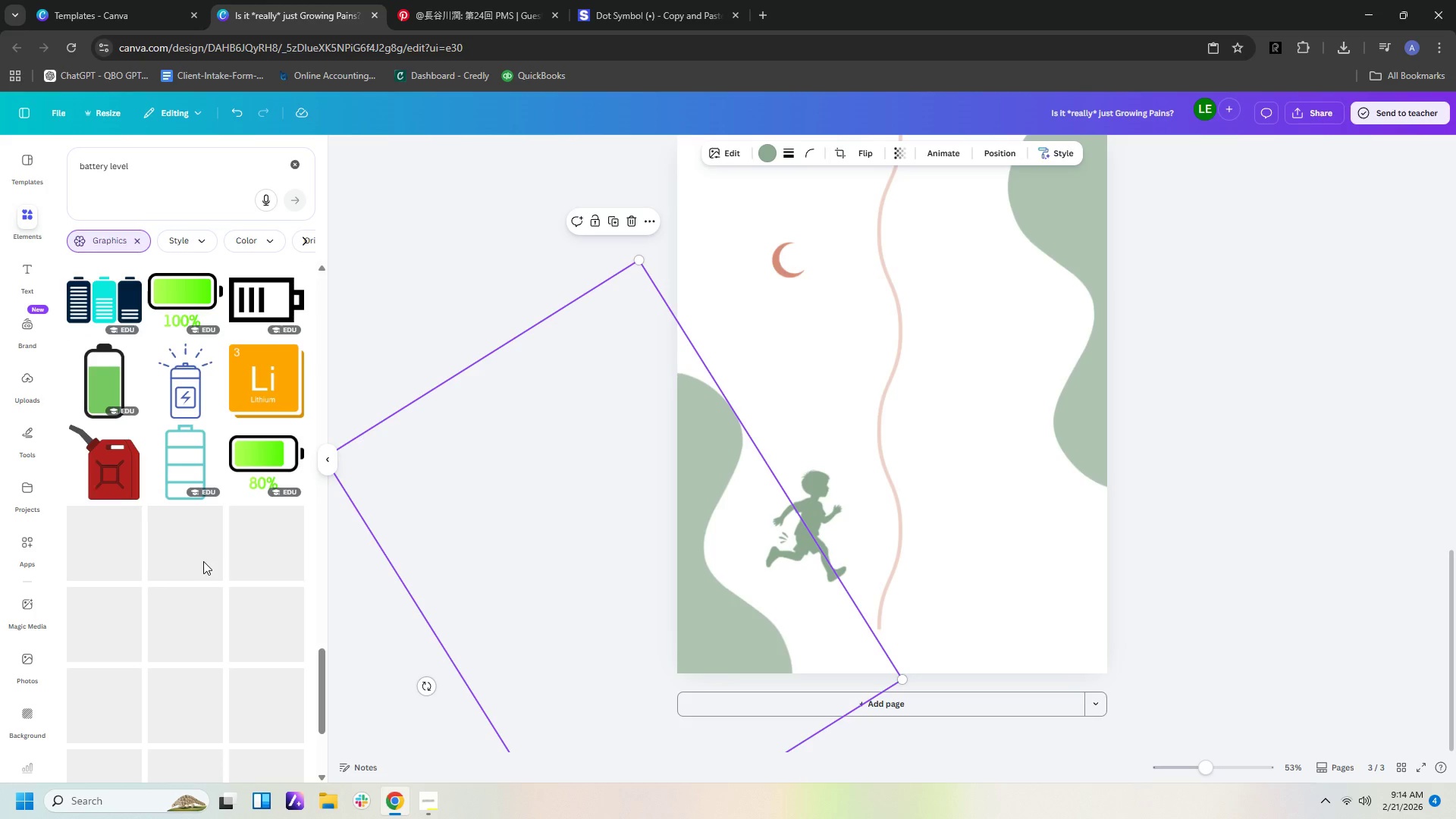 
scroll: coordinate [203, 562], scroll_direction: up, amount: 34.0
 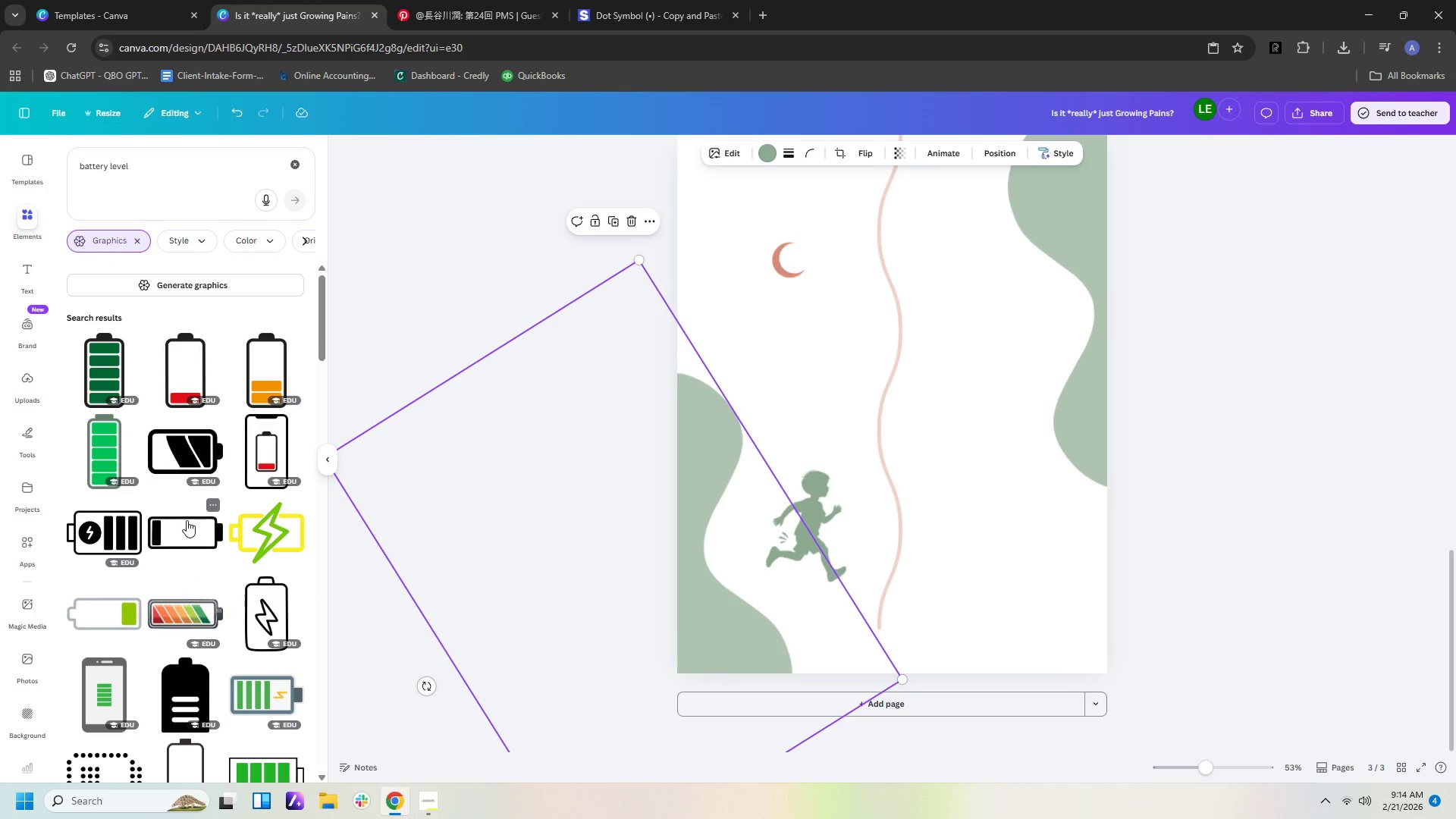 
scroll: coordinate [193, 518], scroll_direction: down, amount: 16.0
 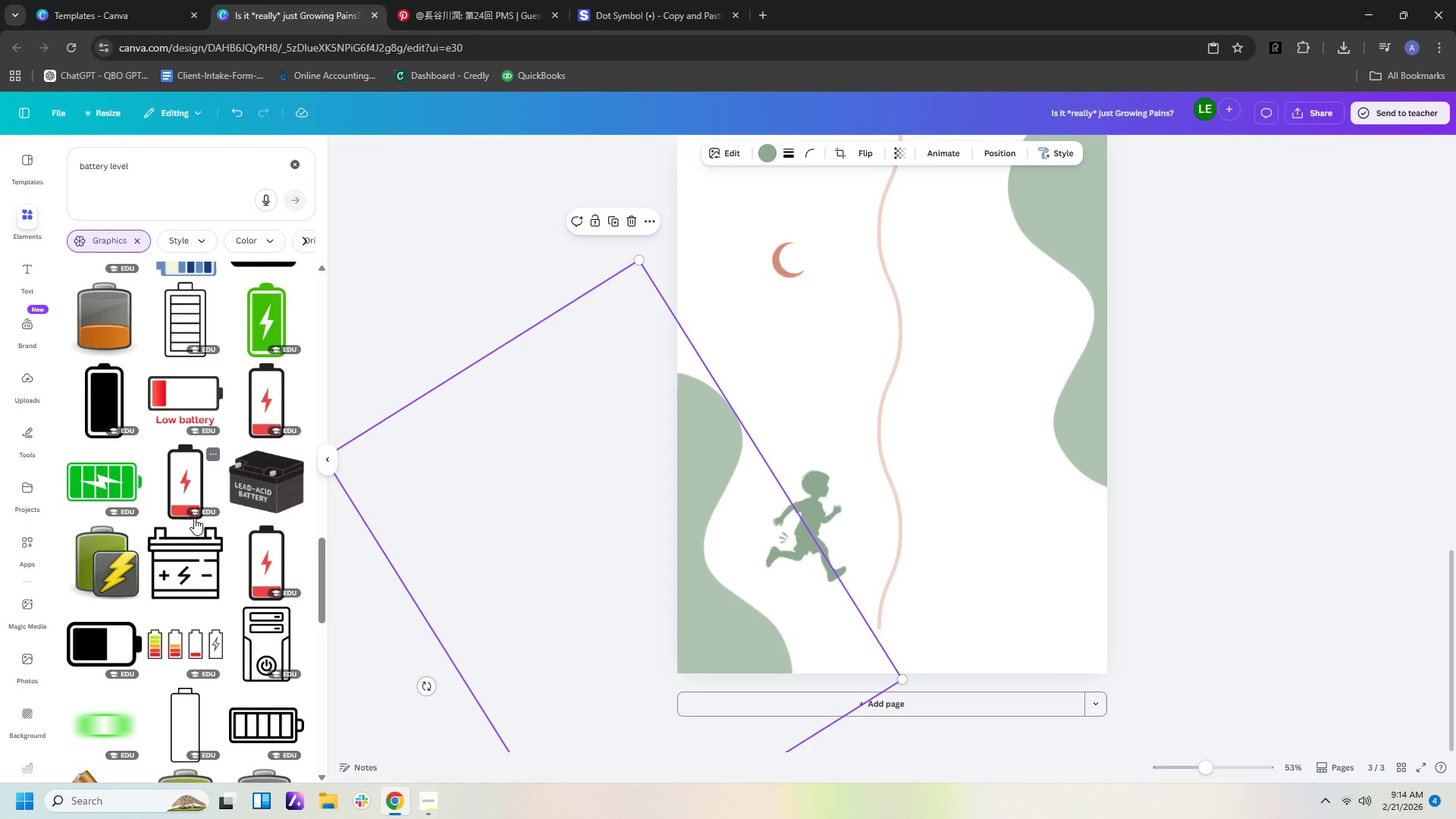 
scroll: coordinate [195, 518], scroll_direction: up, amount: 32.0
 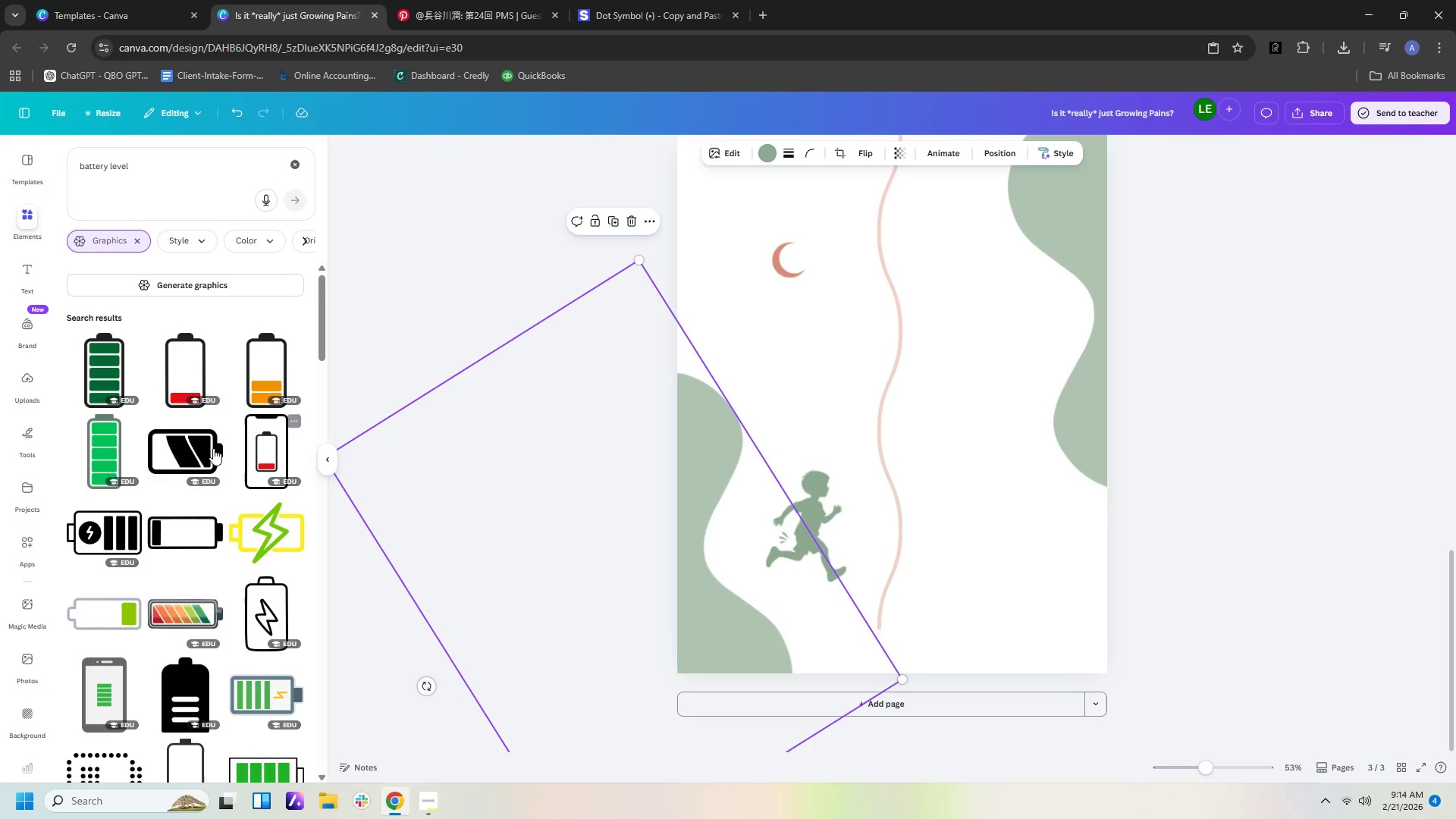 
left_click([205, 450])
 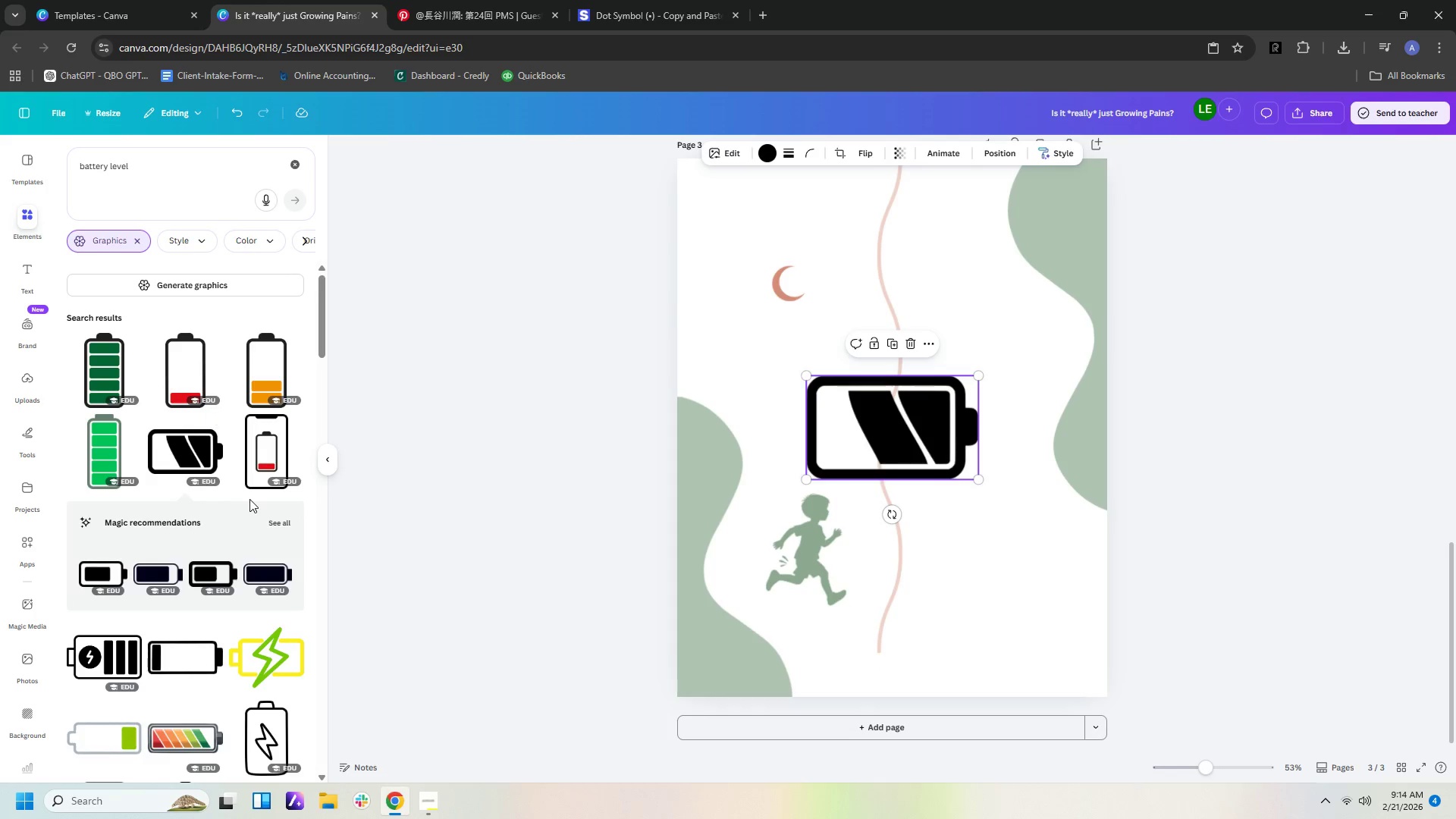 
left_click([281, 522])
 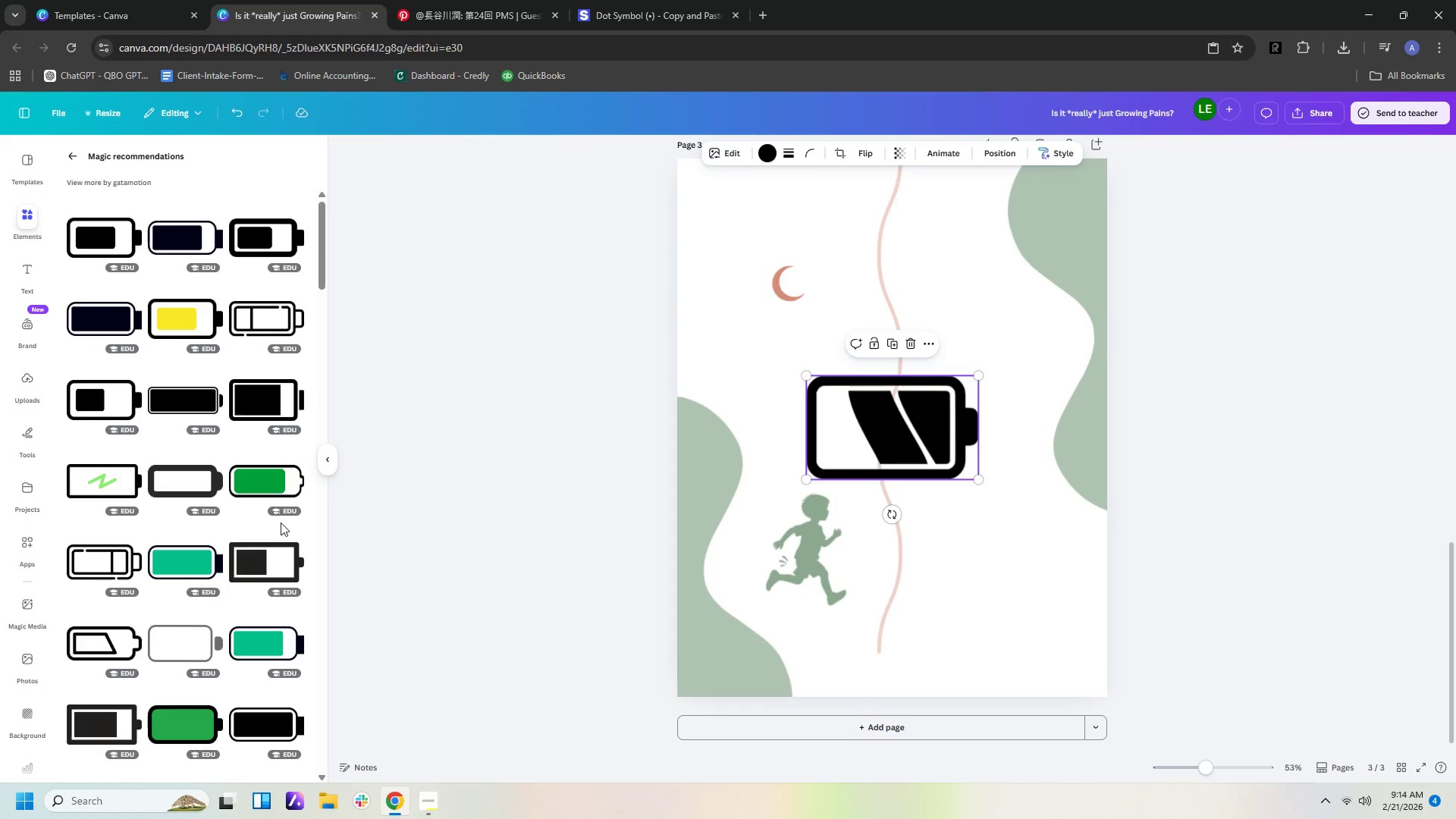 
scroll: coordinate [284, 518], scroll_direction: down, amount: 2.0
 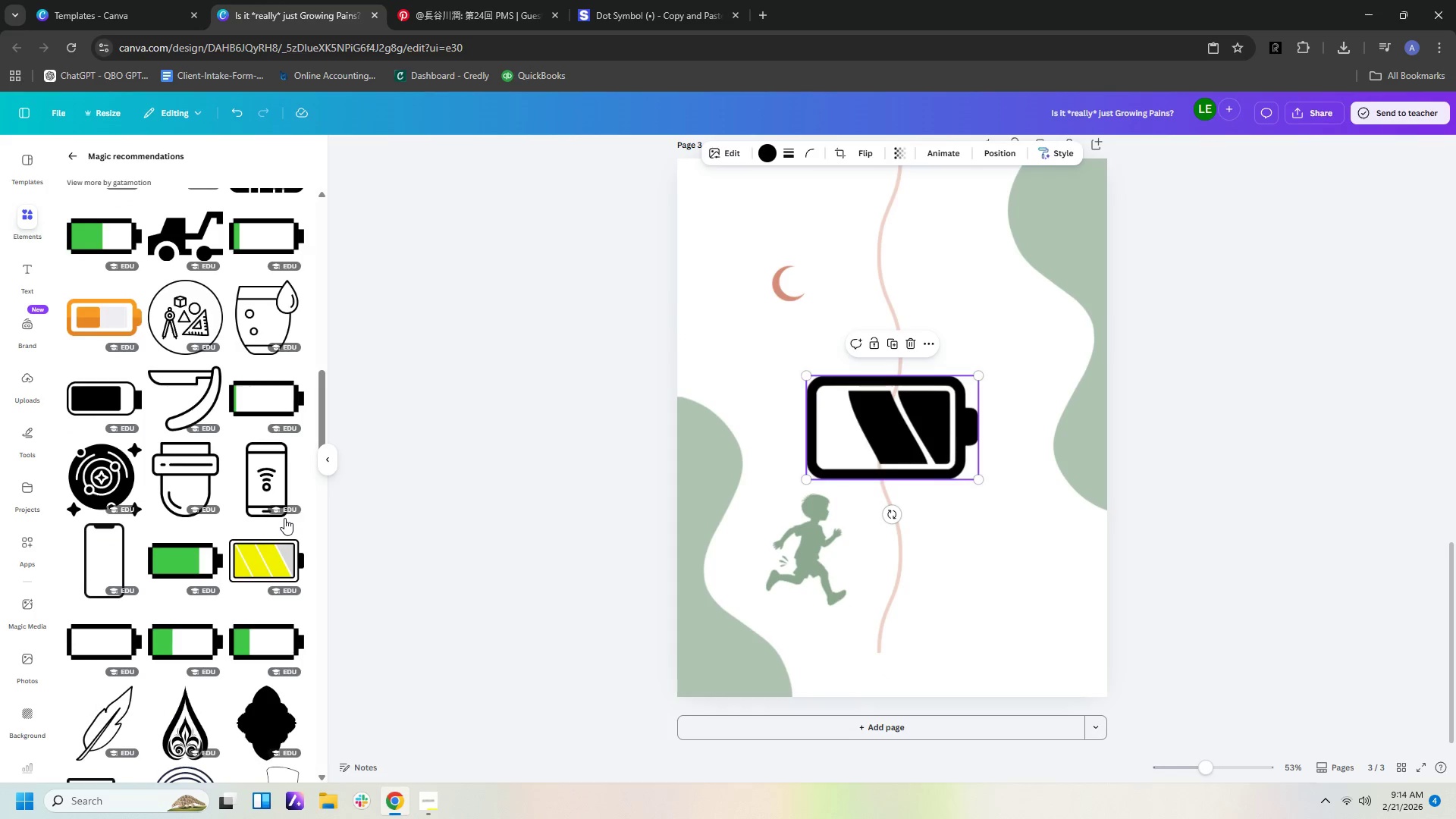 
scroll: coordinate [303, 500], scroll_direction: up, amount: 14.0
 